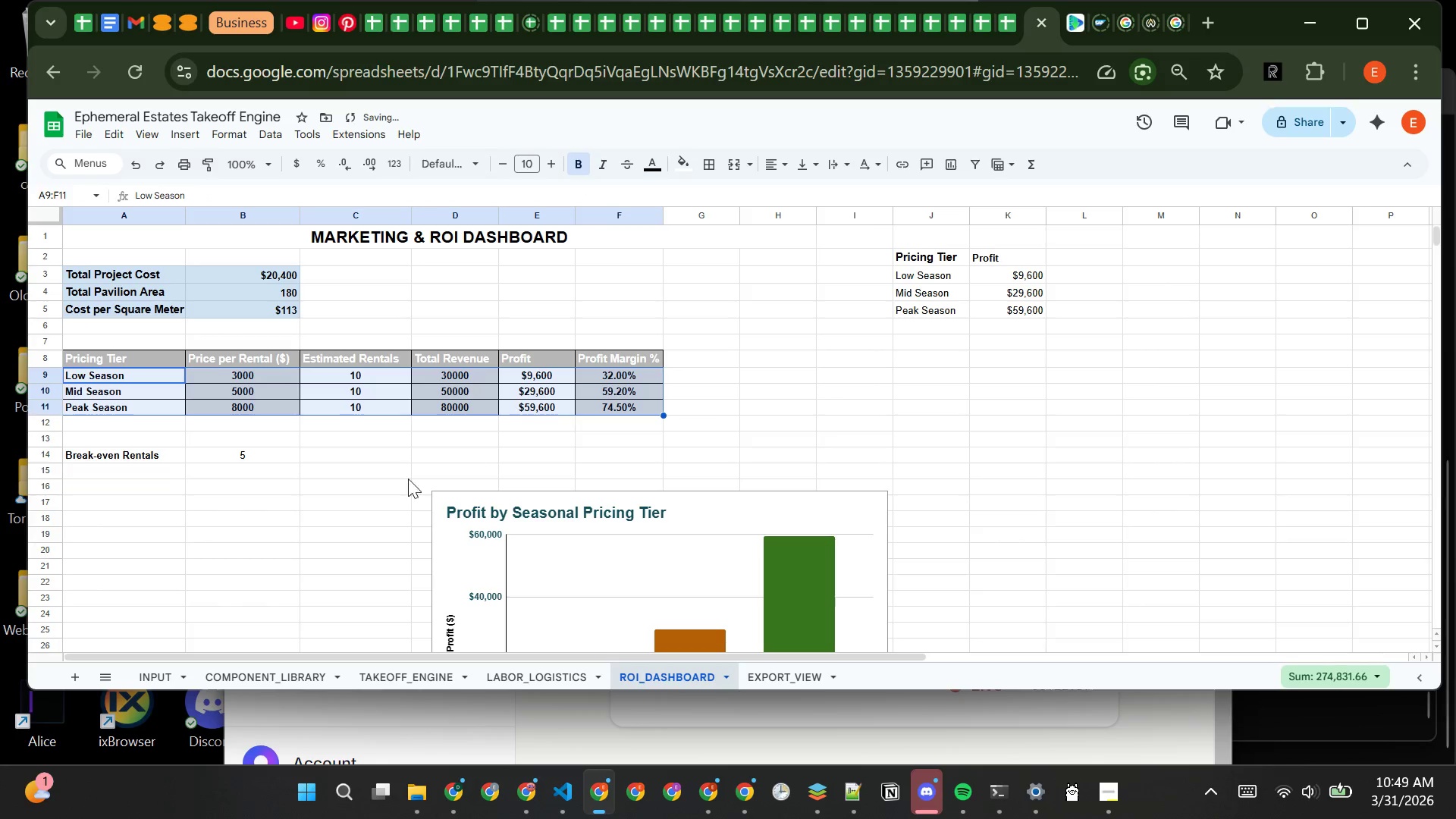 
left_click([365, 460])
 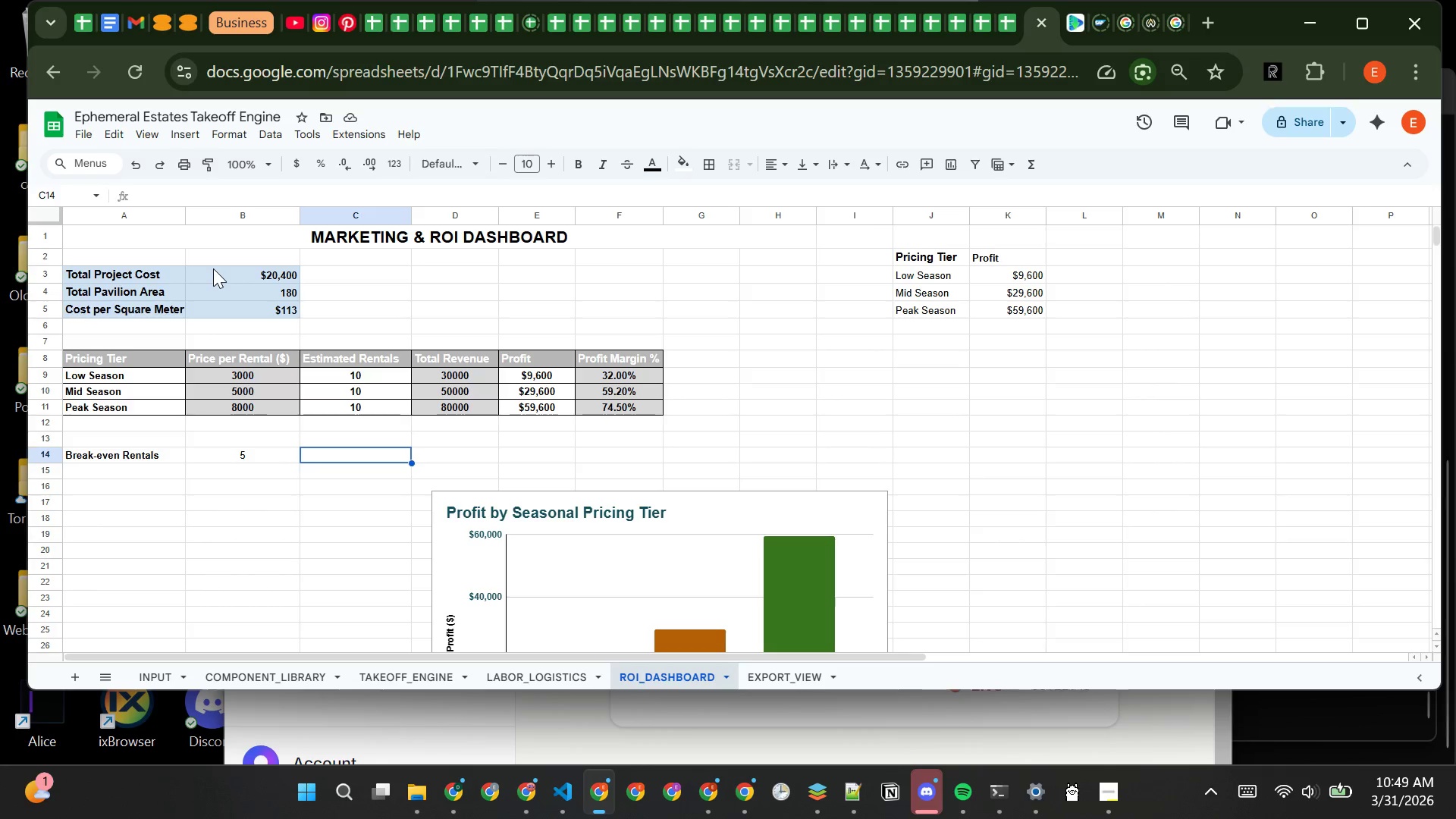 
wait(7.3)
 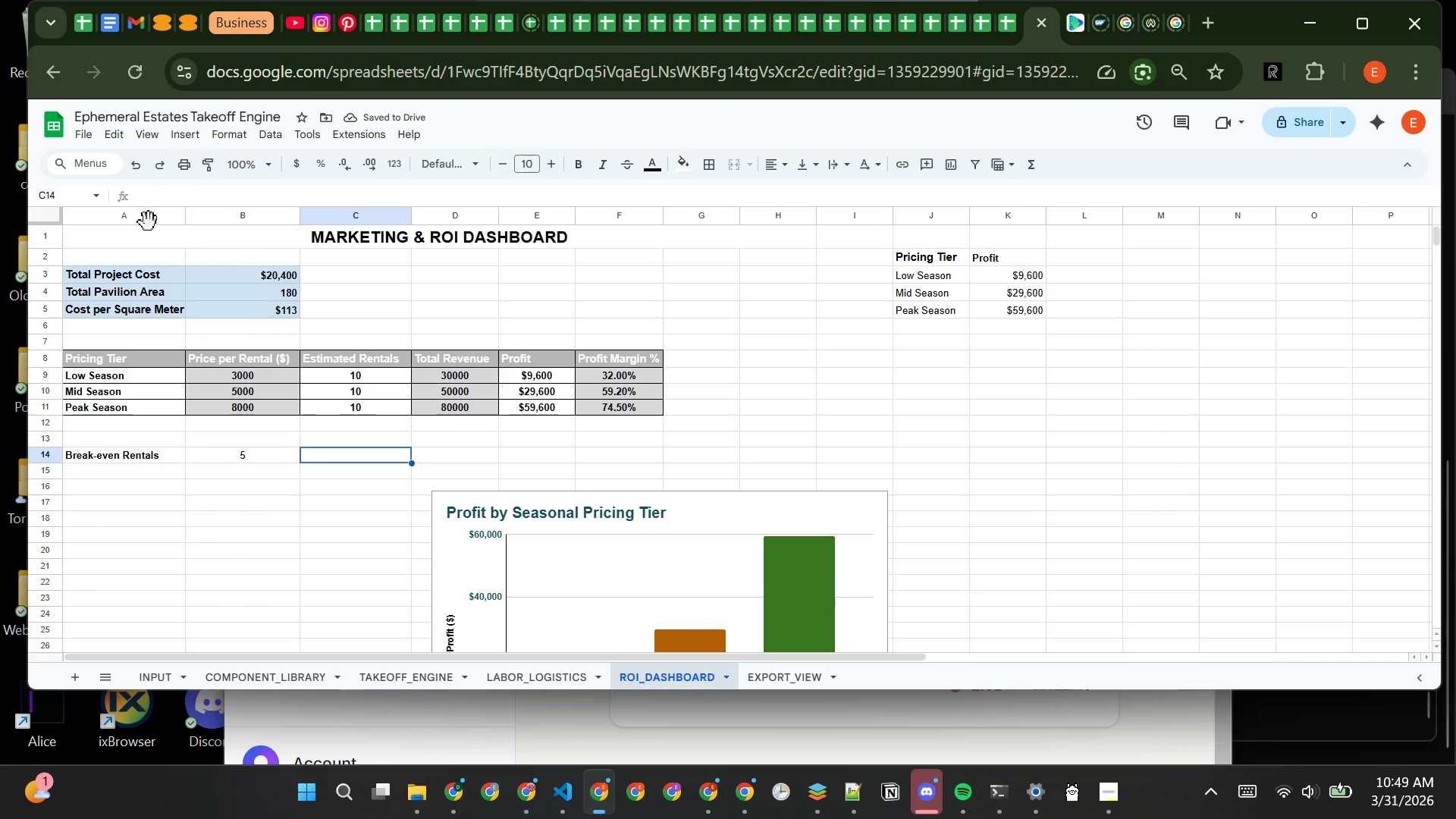 
left_click([160, 268])
 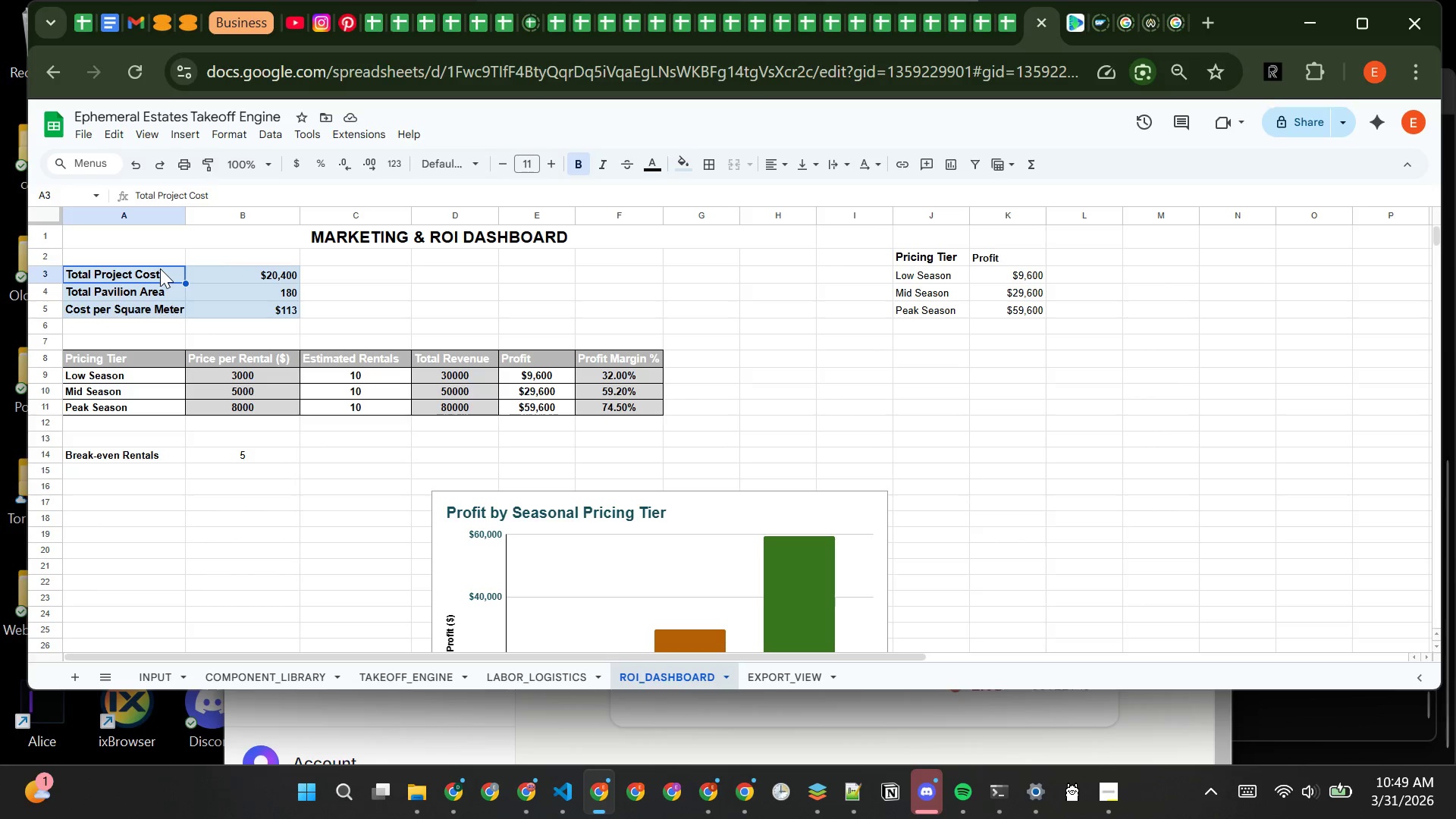 
left_click_drag(start_coordinate=[160, 268], to_coordinate=[159, 306])
 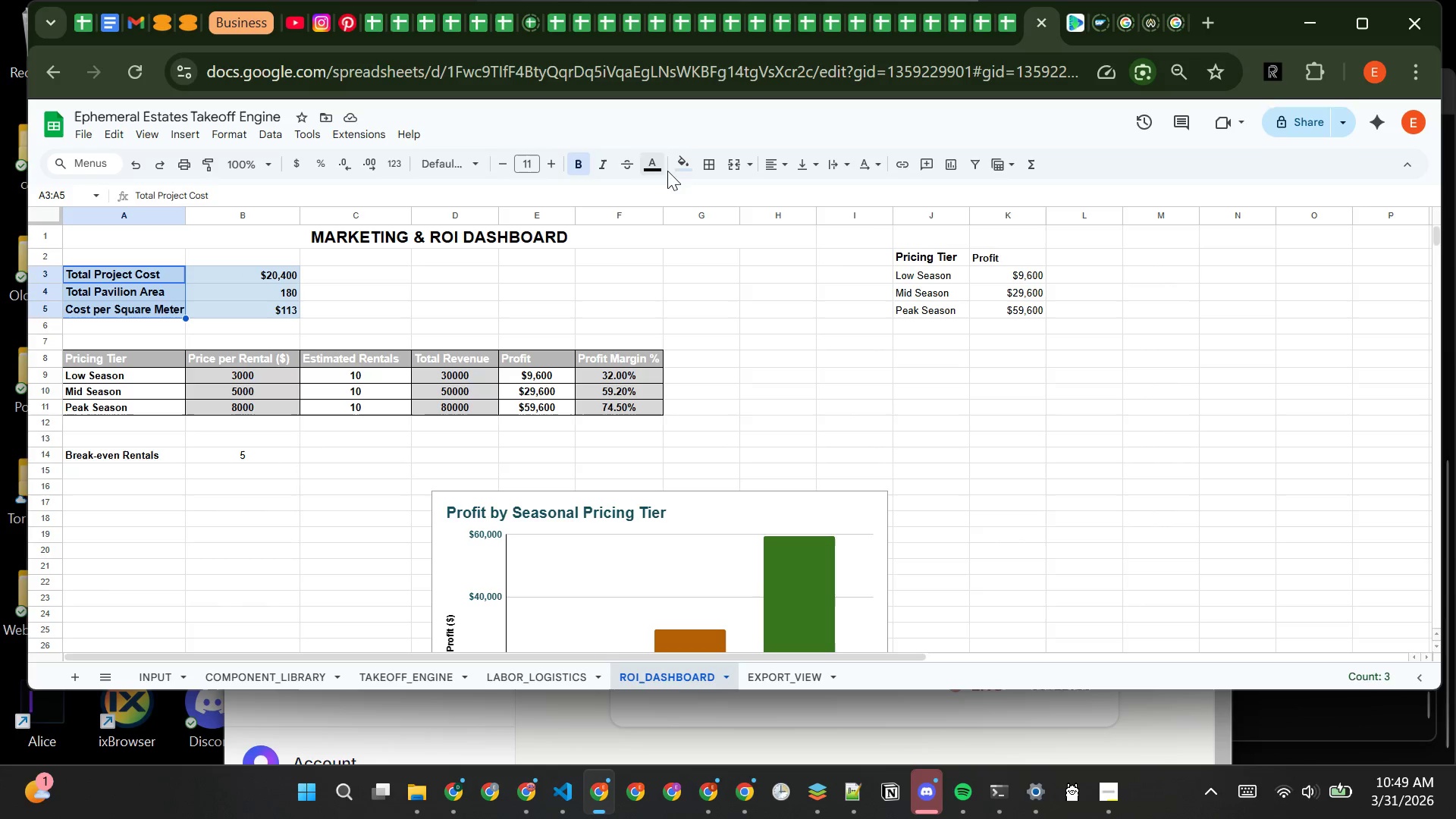 
left_click([680, 167])
 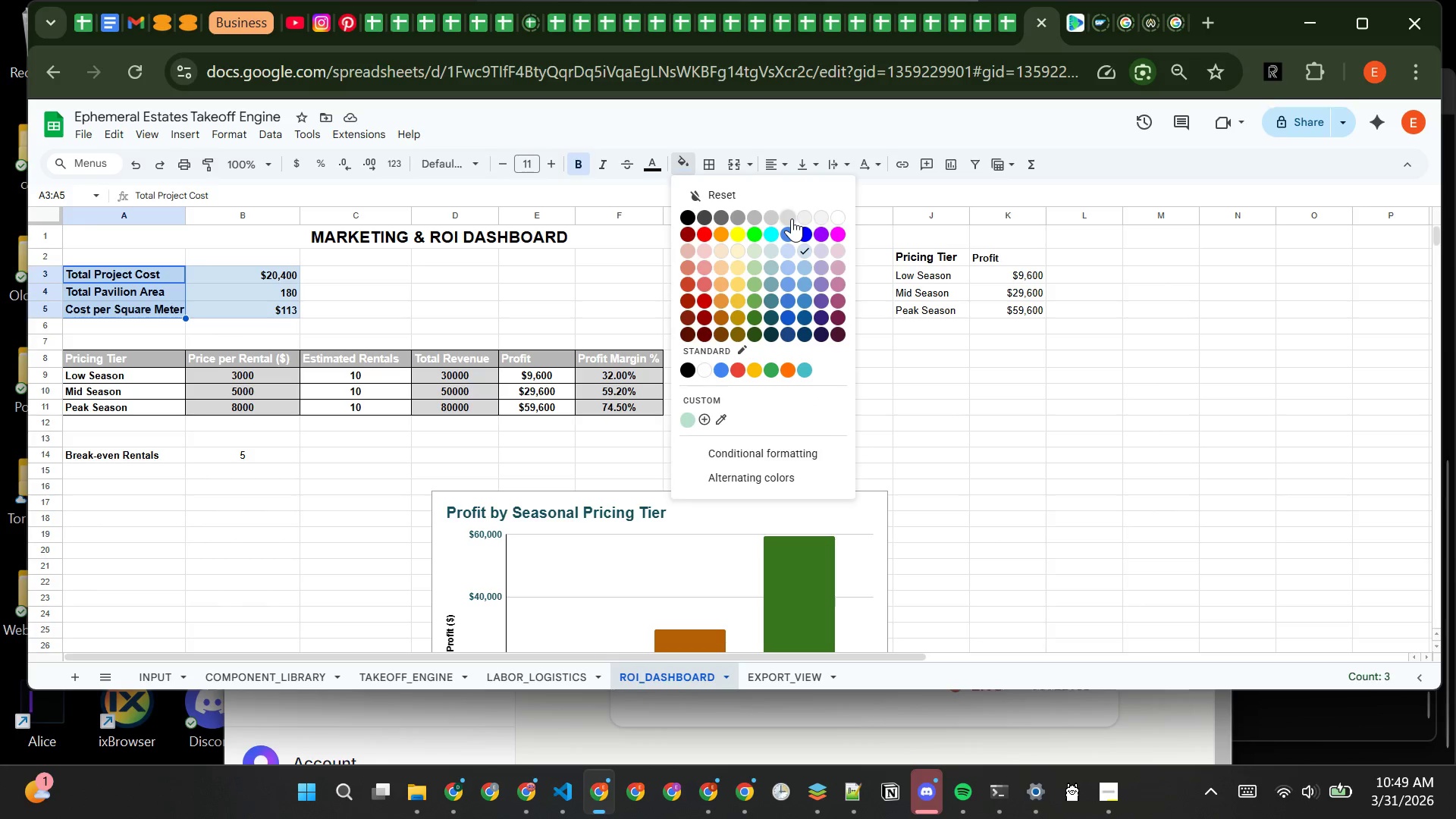 
left_click([801, 216])
 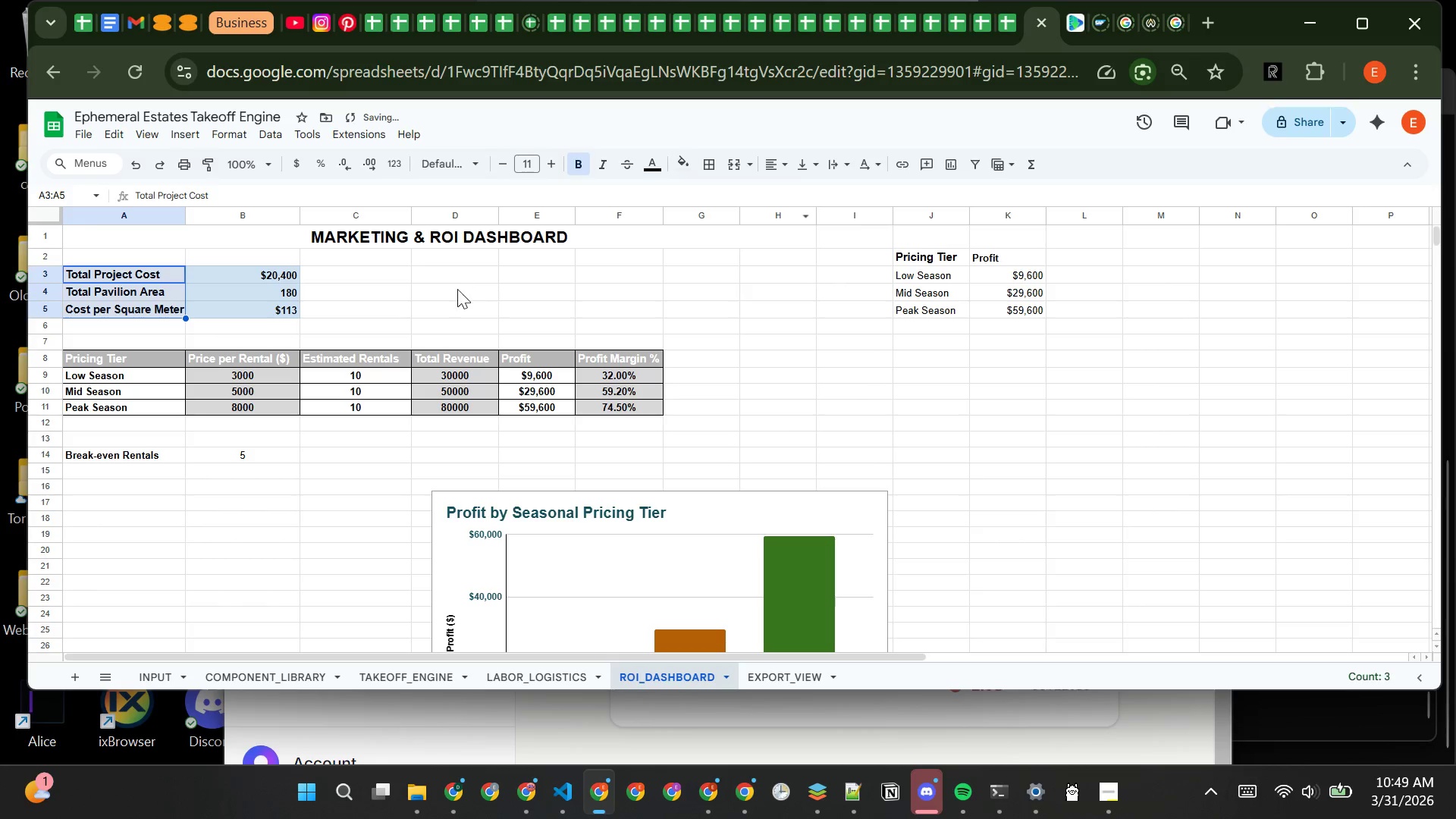 
left_click([354, 295])
 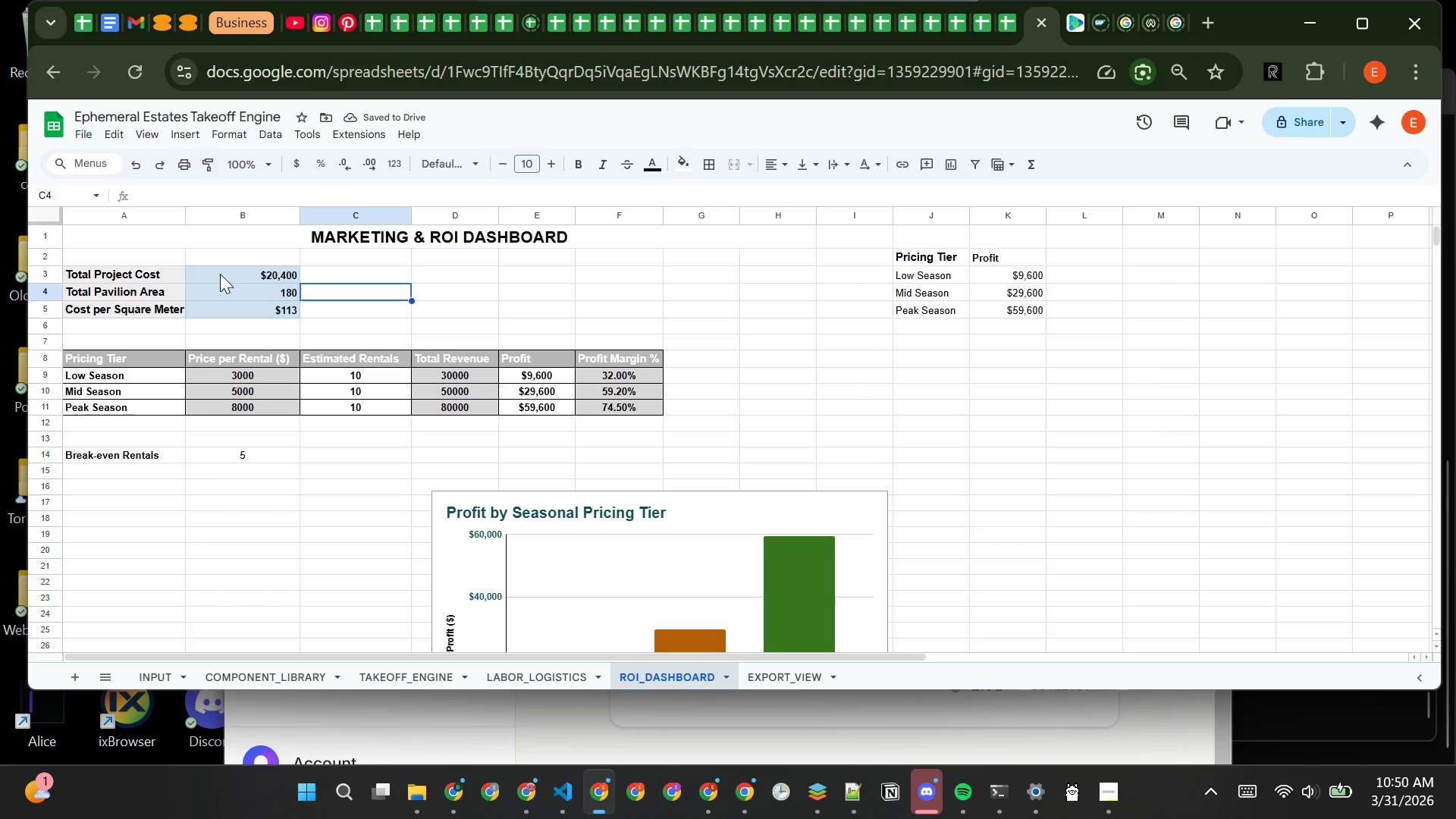 
left_click([220, 274])
 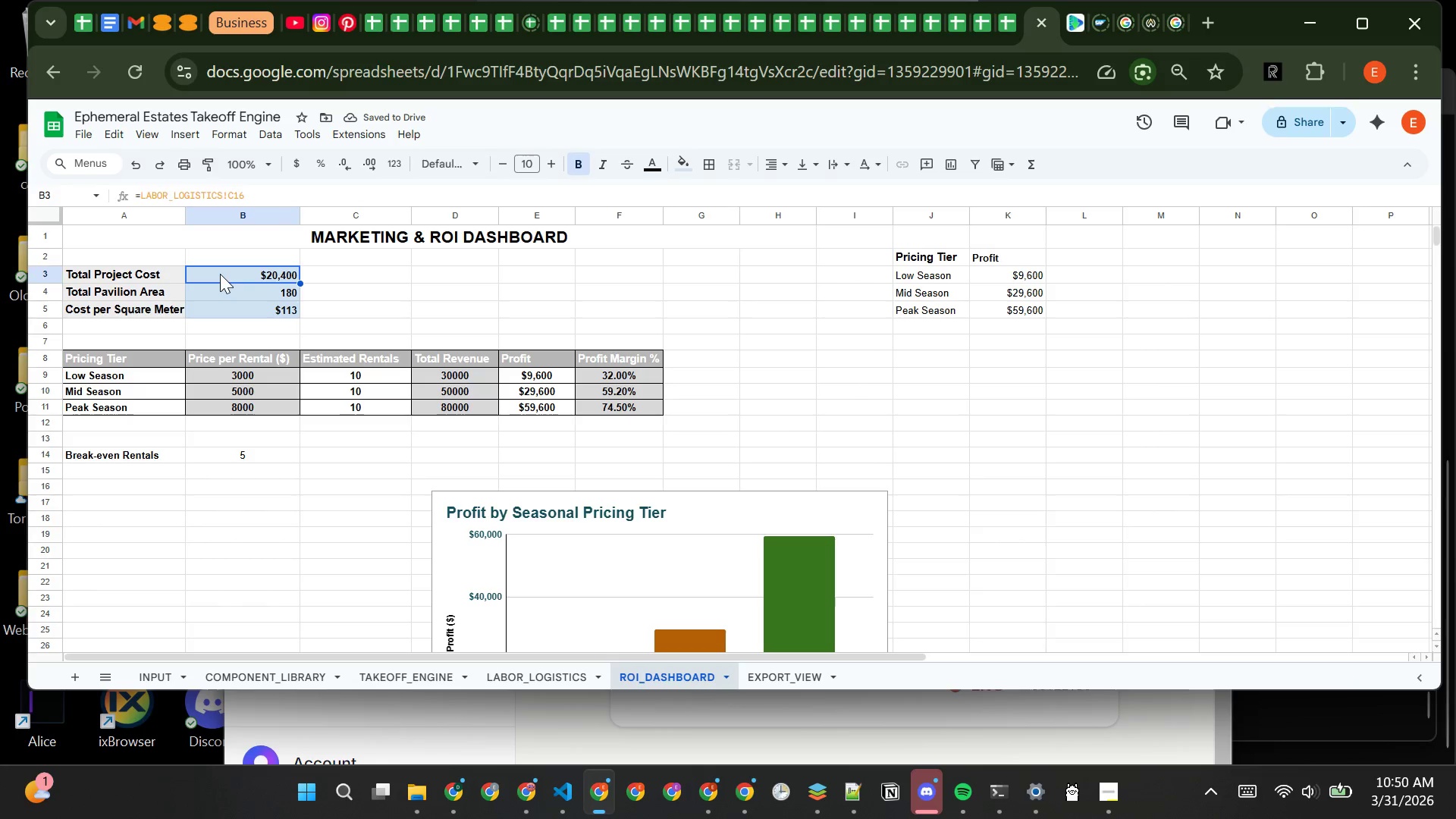 
left_click_drag(start_coordinate=[220, 274], to_coordinate=[228, 311])
 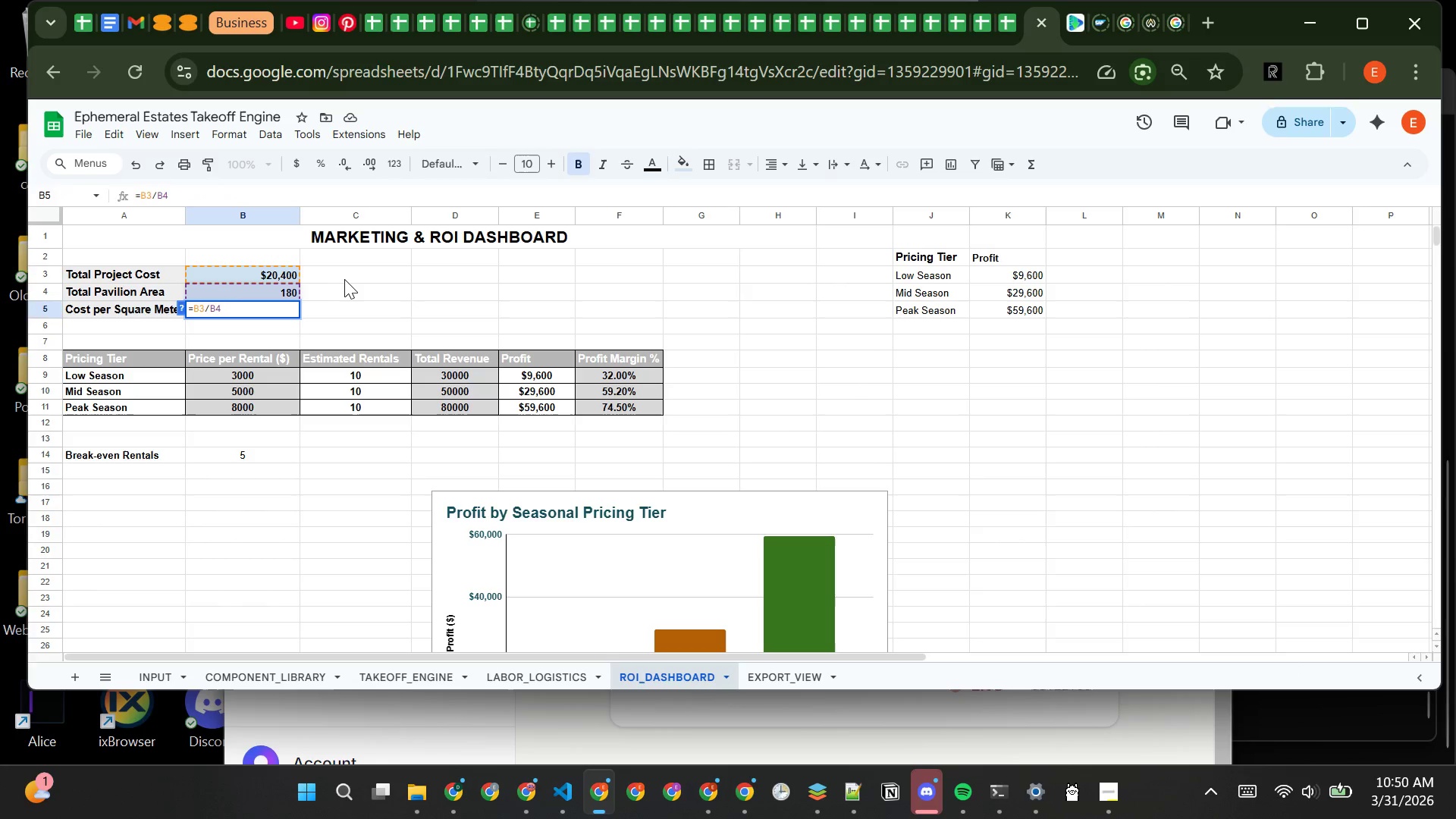 
left_click([345, 278])
 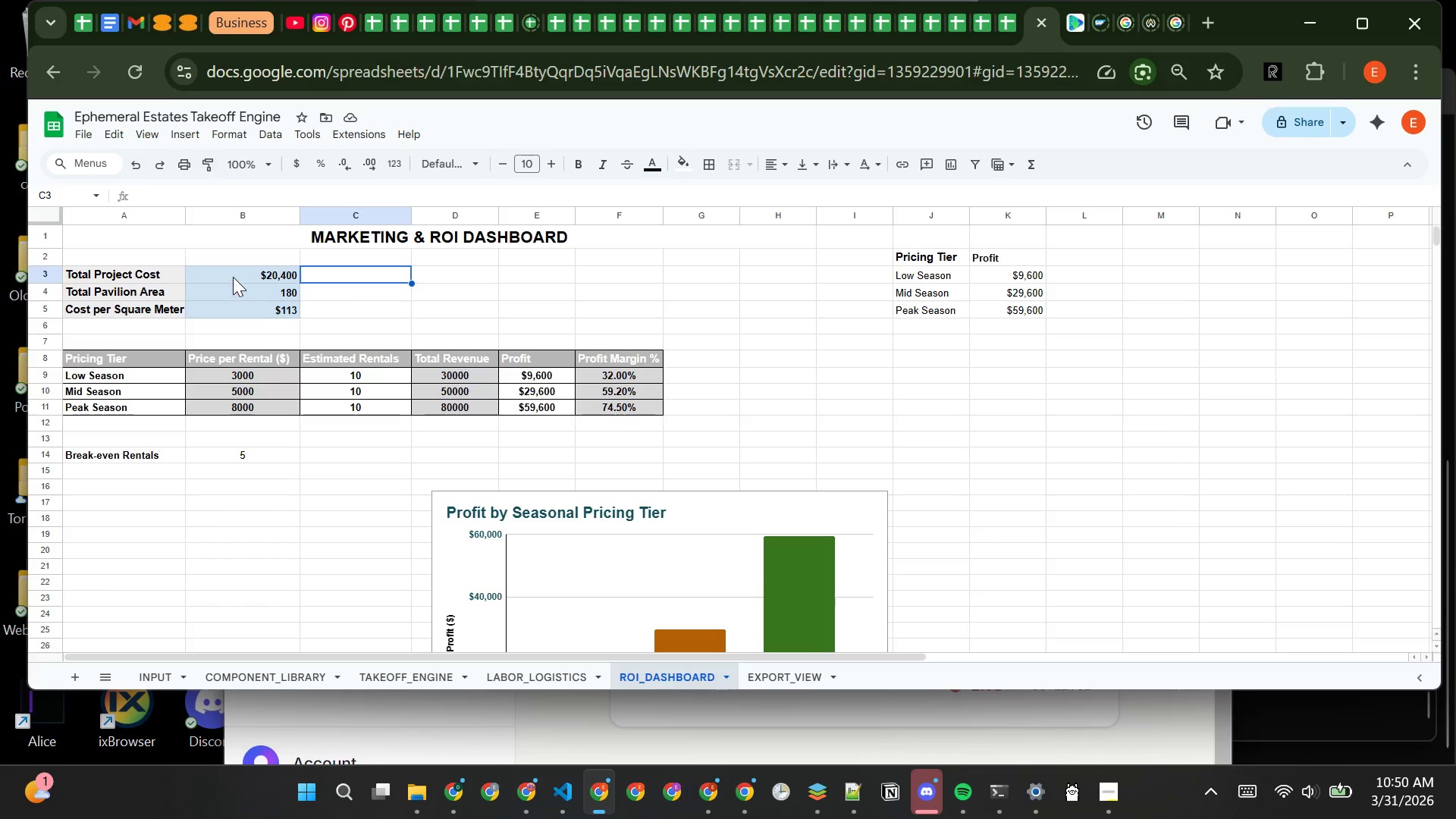 
left_click([233, 275])
 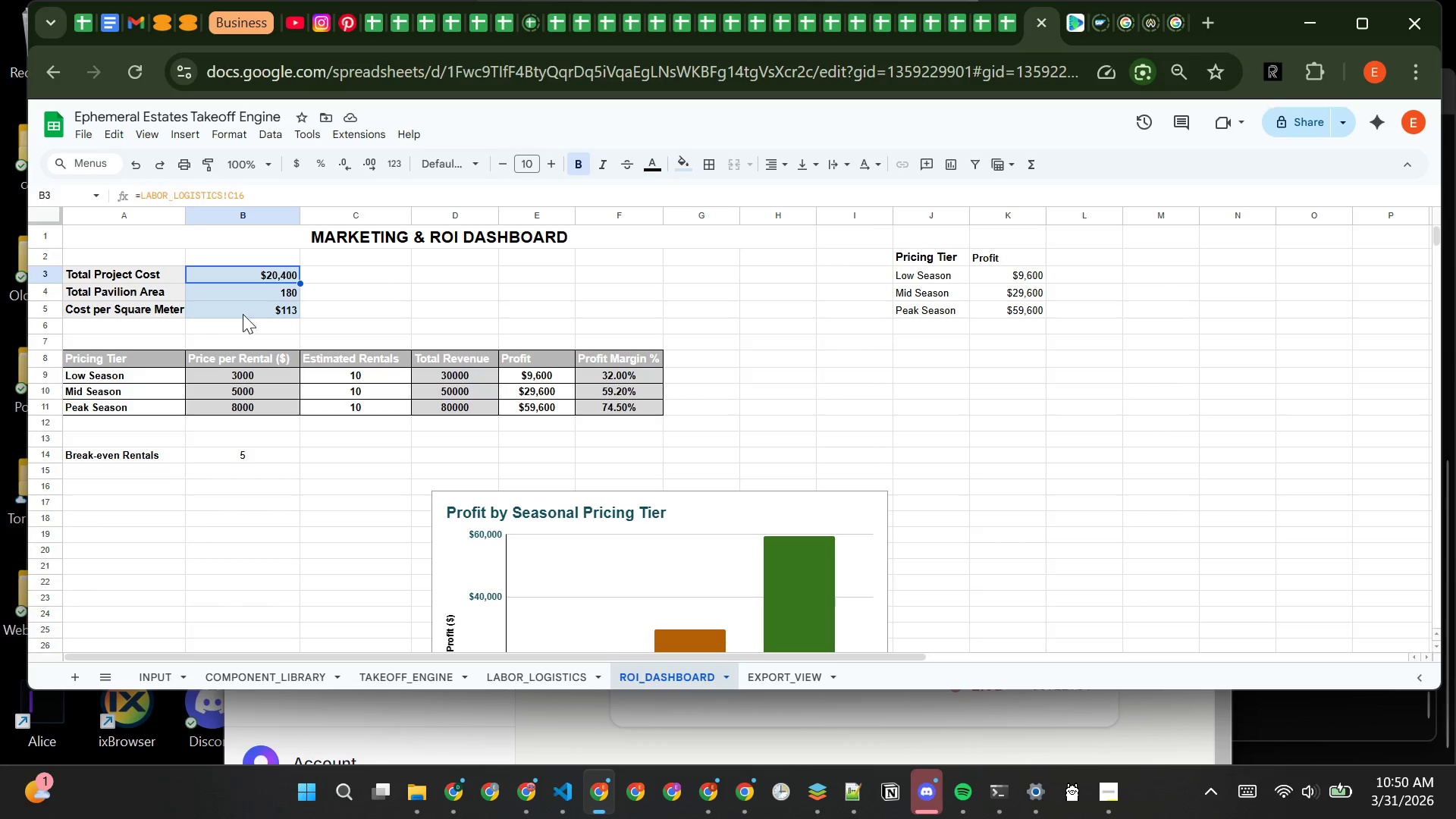 
left_click_drag(start_coordinate=[242, 275], to_coordinate=[246, 305])
 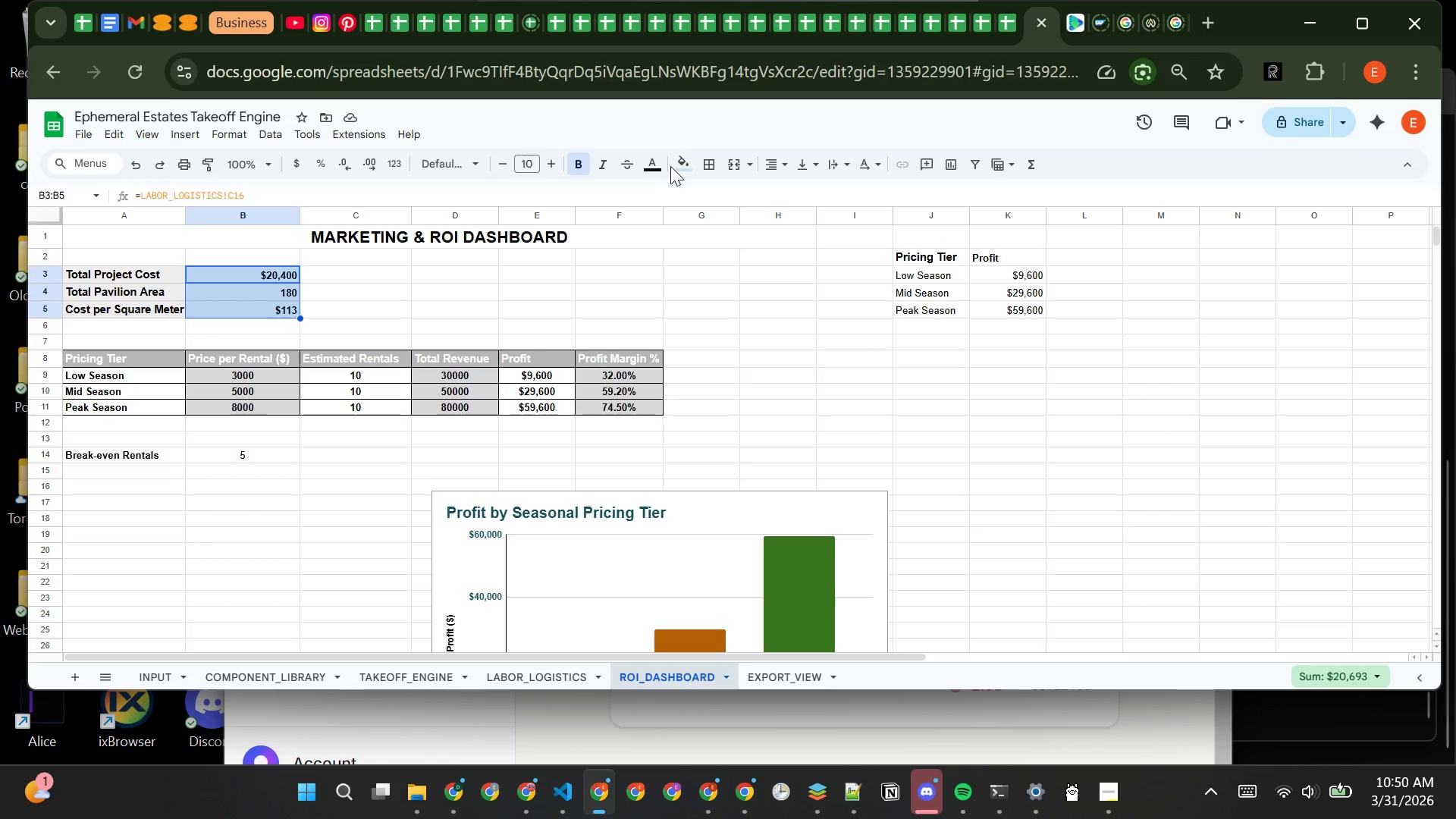 
left_click([682, 163])
 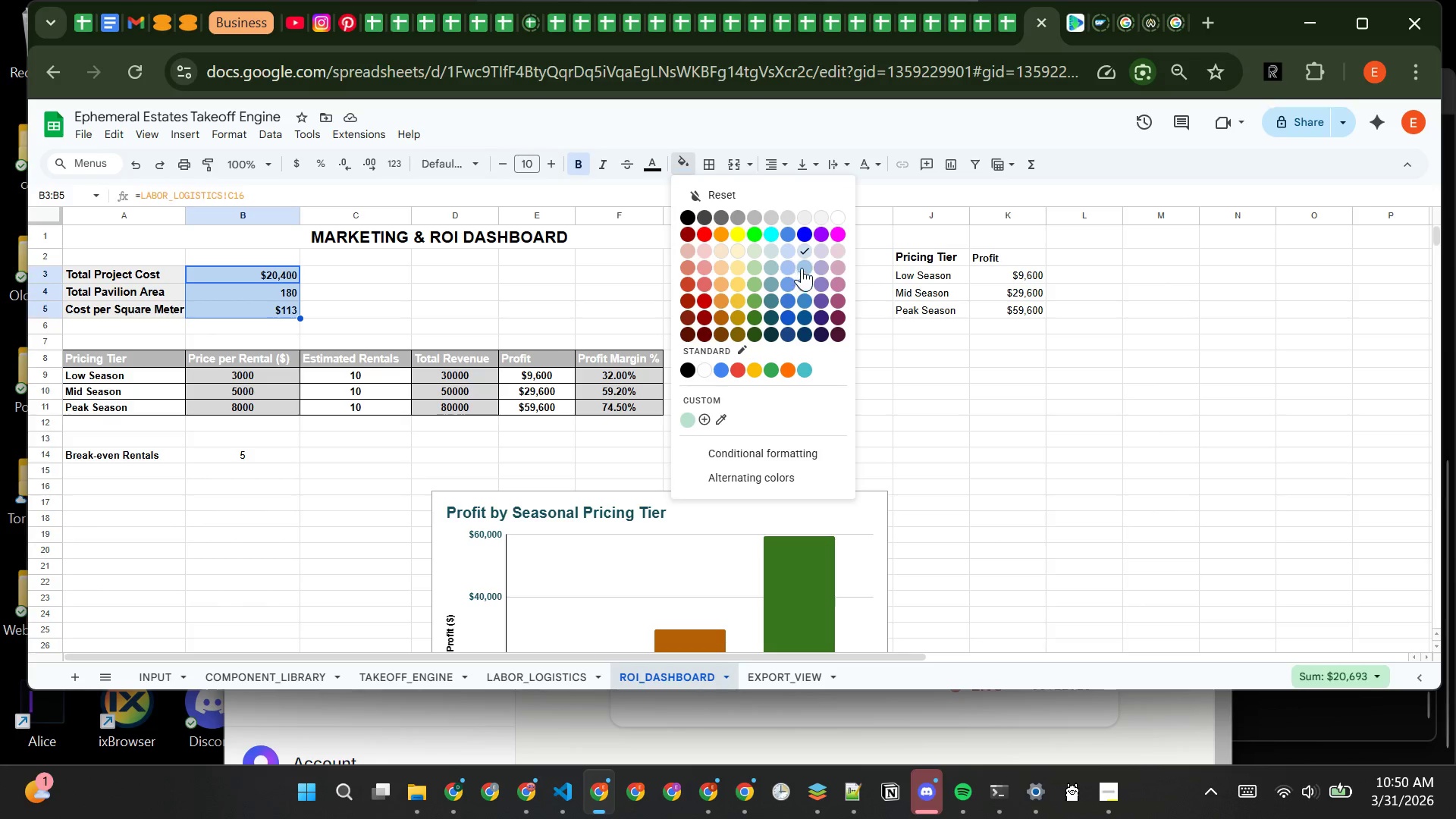 
left_click([802, 267])
 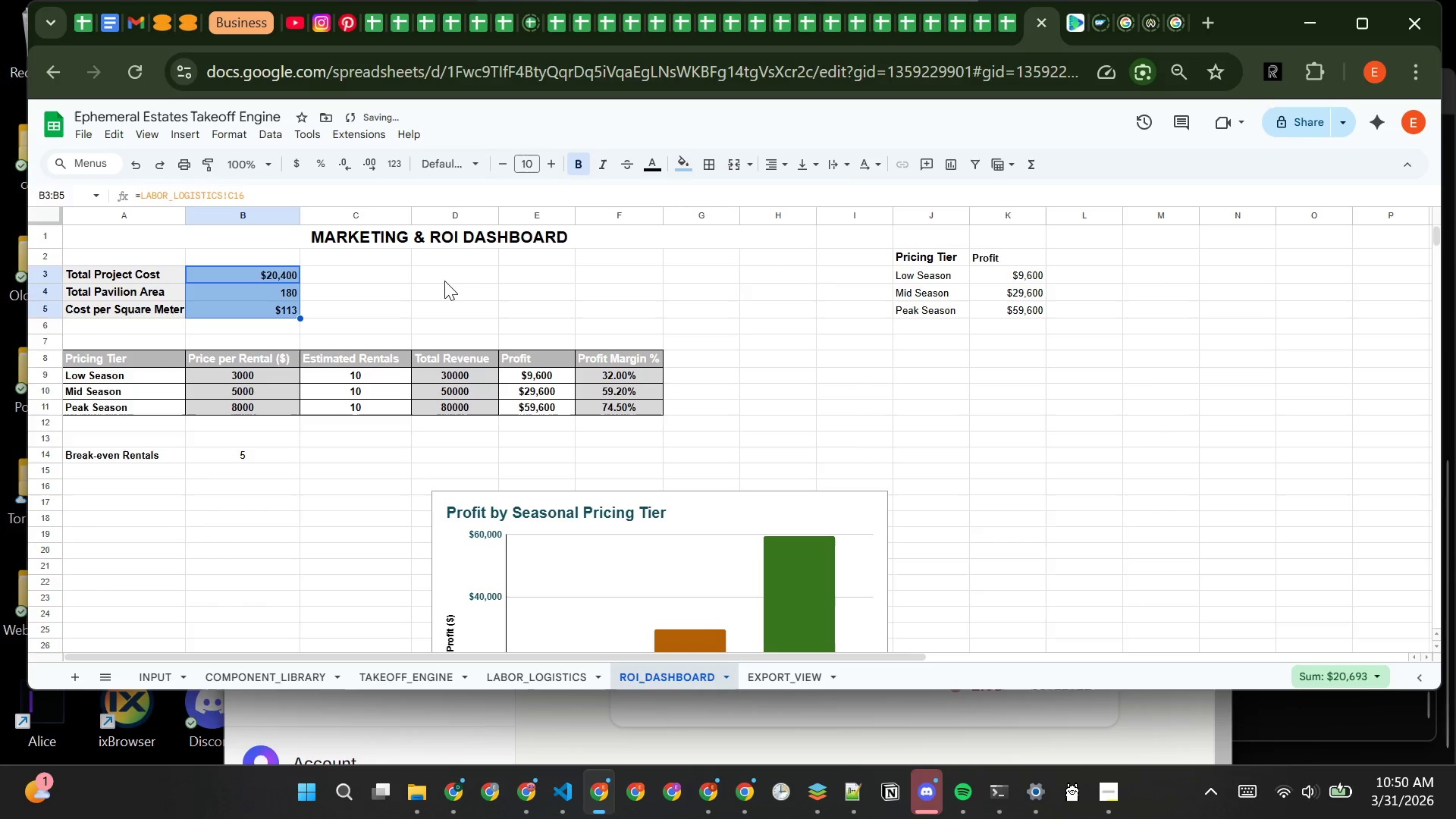 
left_click([444, 281])
 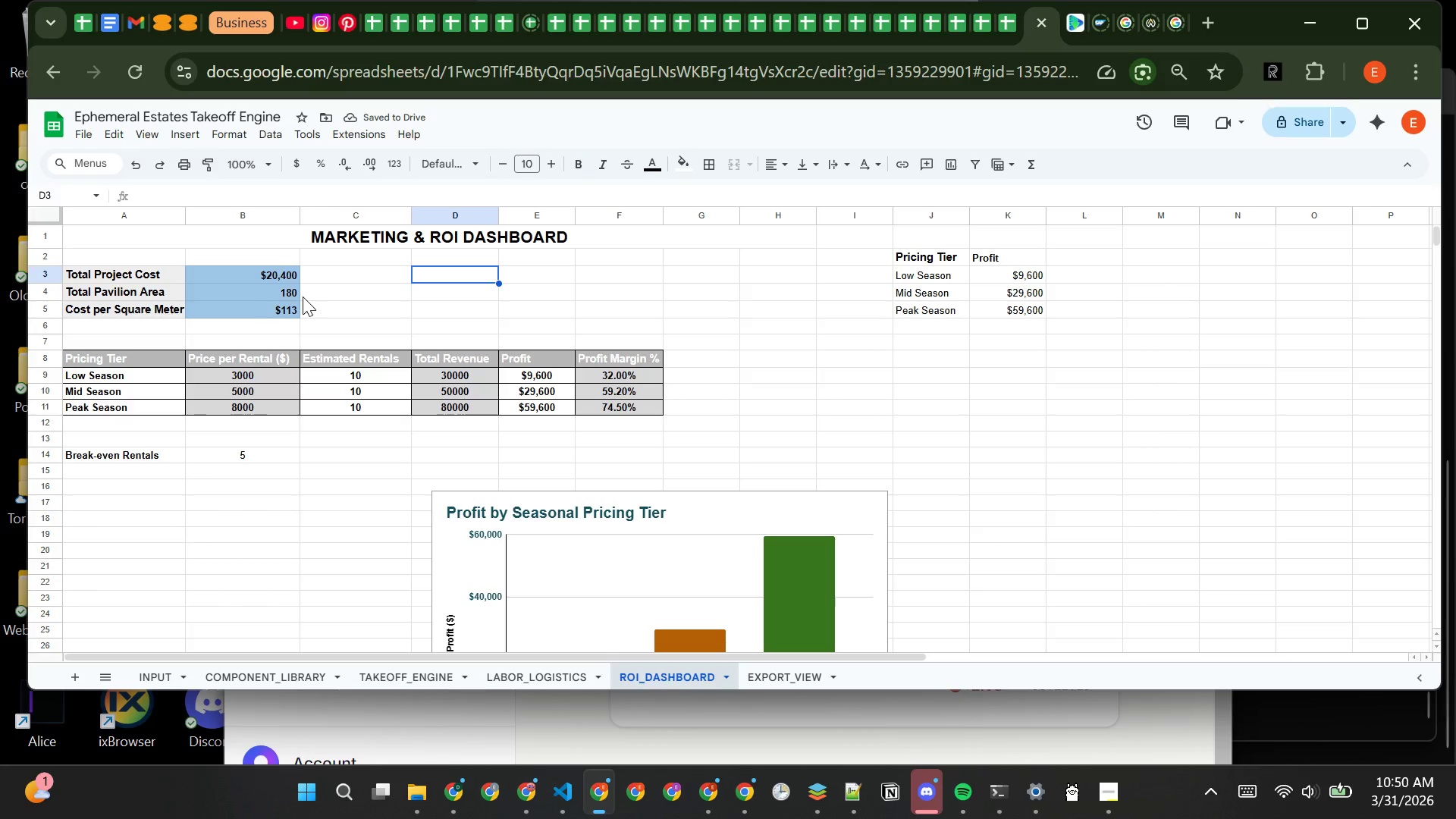 
left_click([139, 274])
 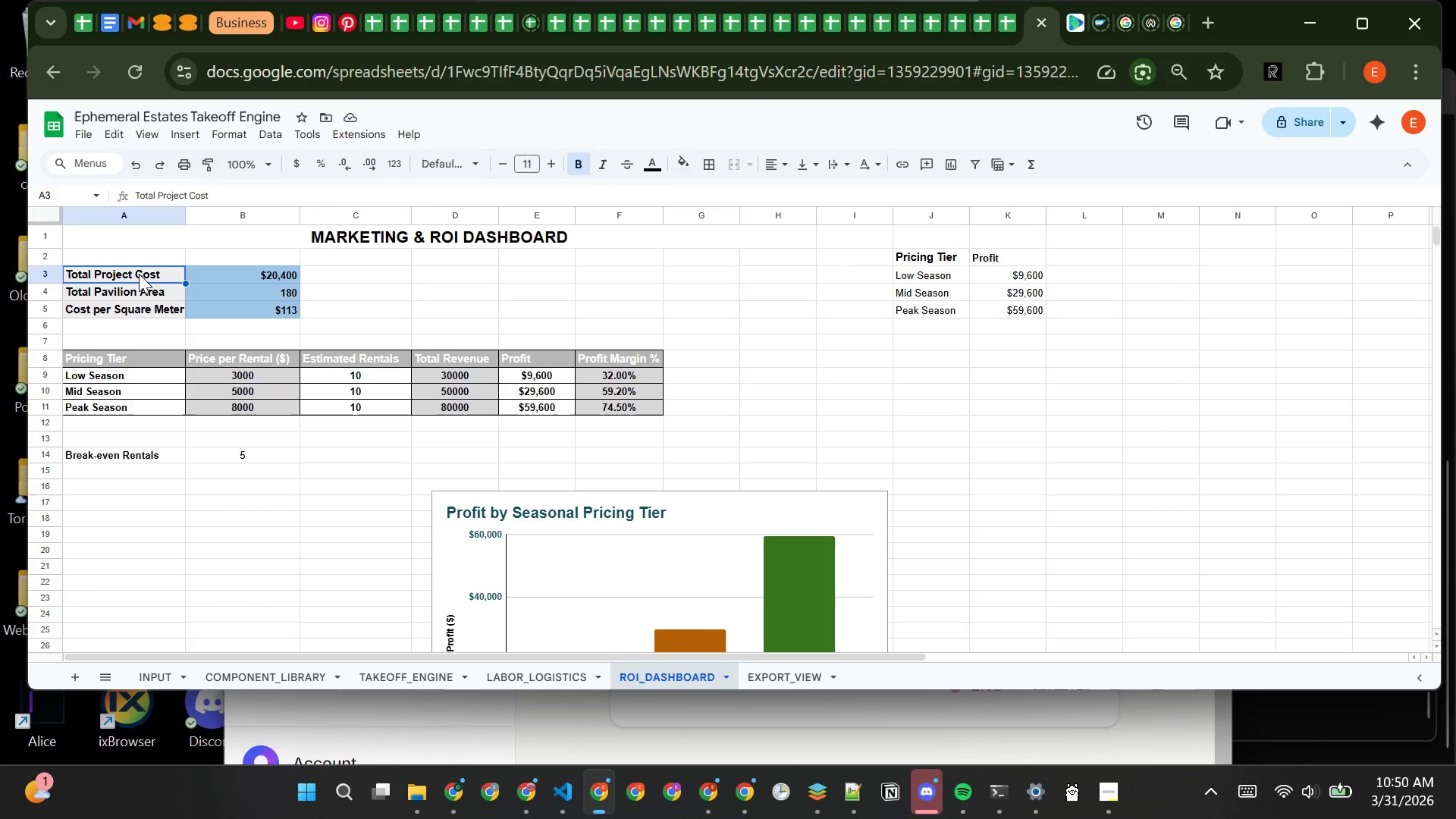 
left_click_drag(start_coordinate=[139, 274], to_coordinate=[150, 306])
 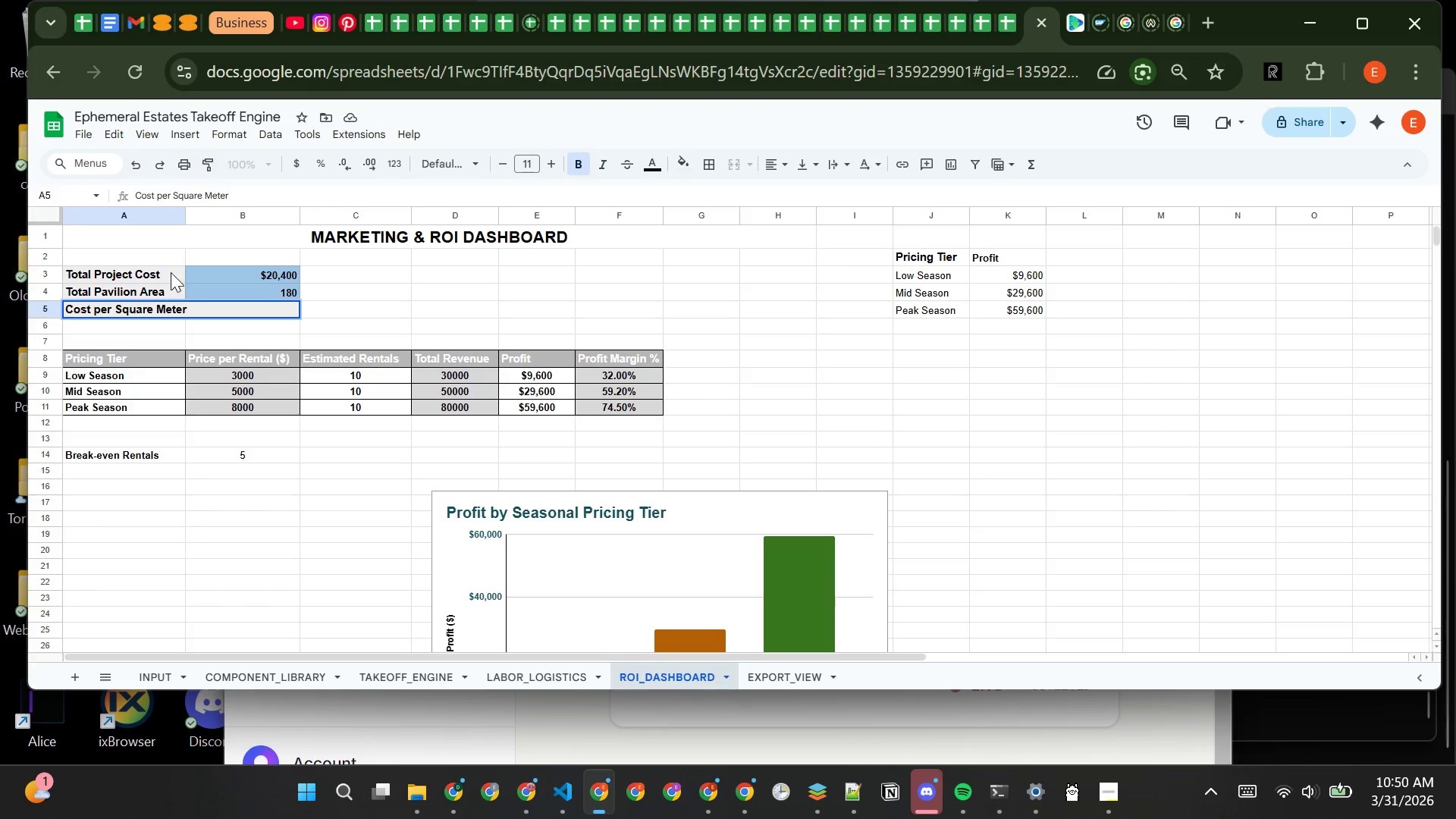 
left_click([165, 272])
 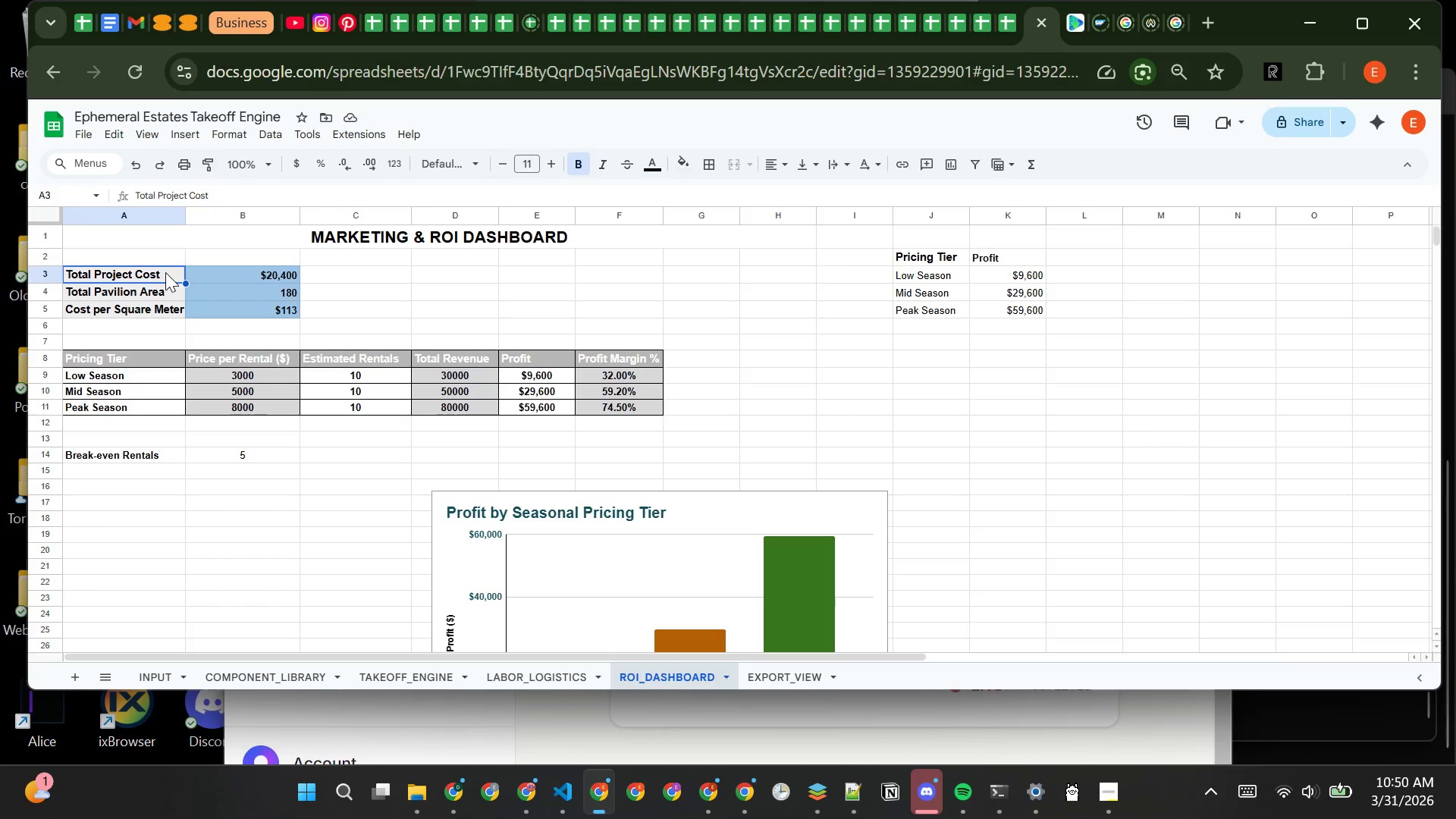 
left_click_drag(start_coordinate=[165, 272], to_coordinate=[173, 316])
 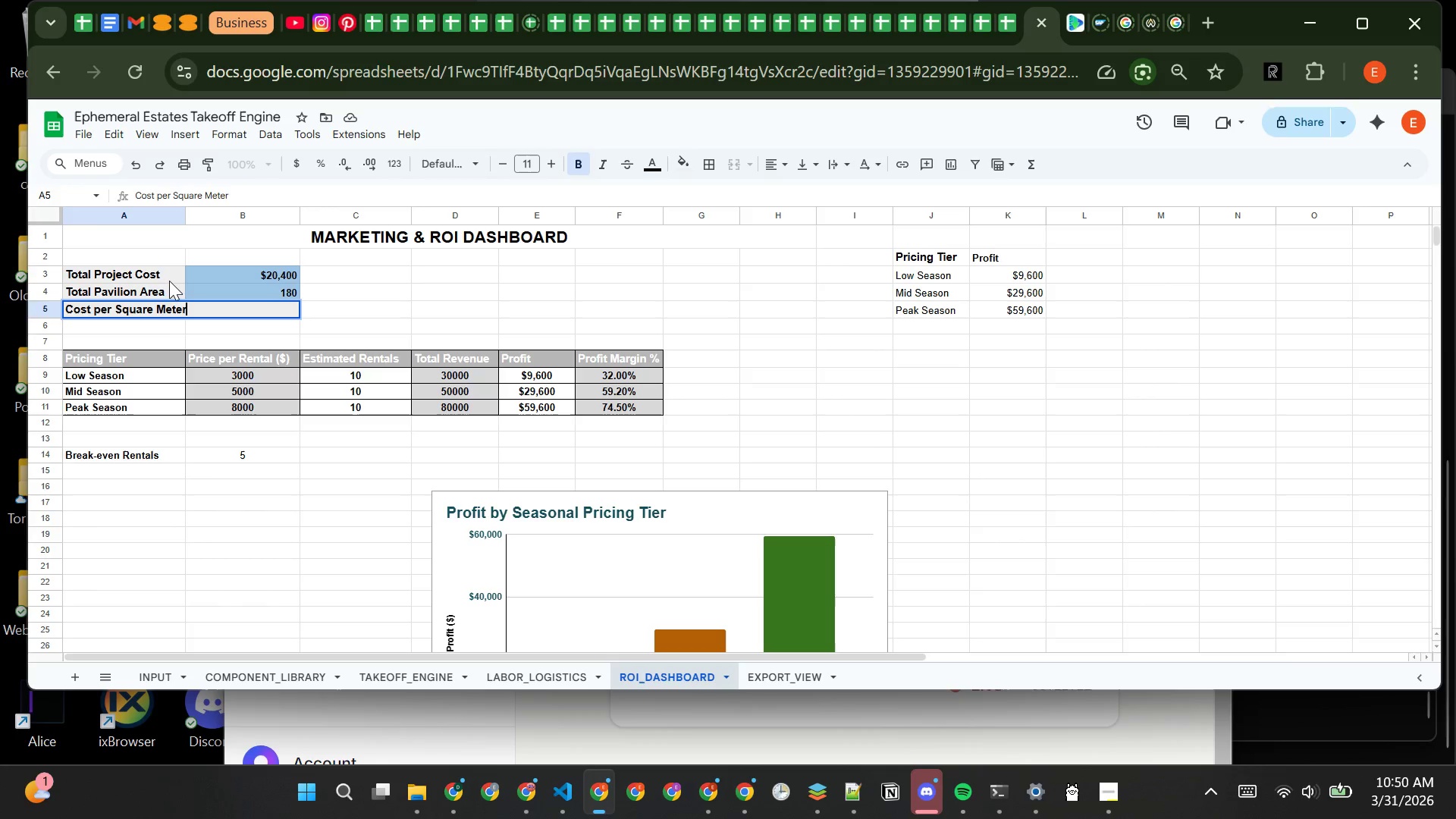 
left_click([168, 276])
 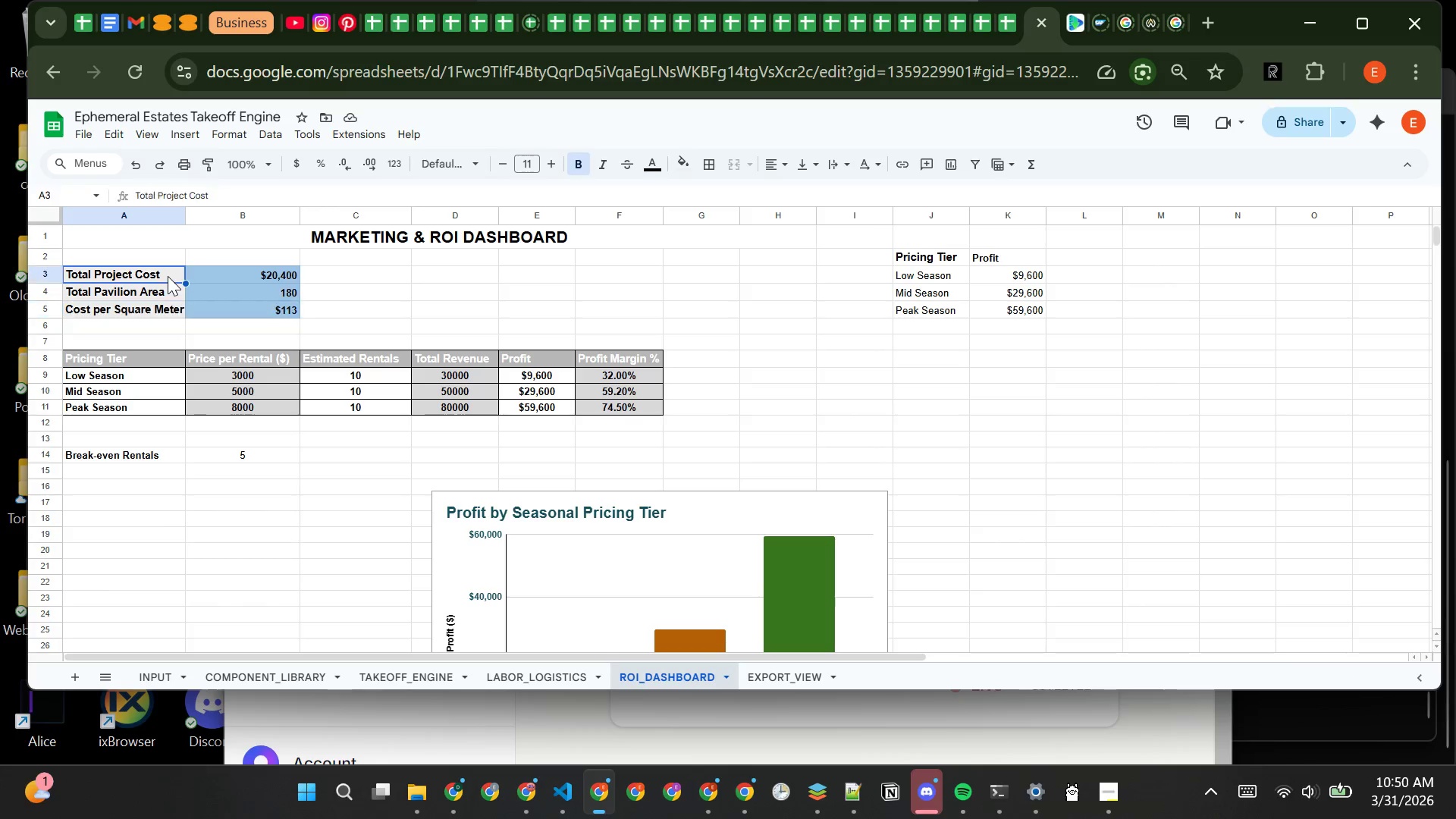 
left_click_drag(start_coordinate=[168, 276], to_coordinate=[169, 312])
 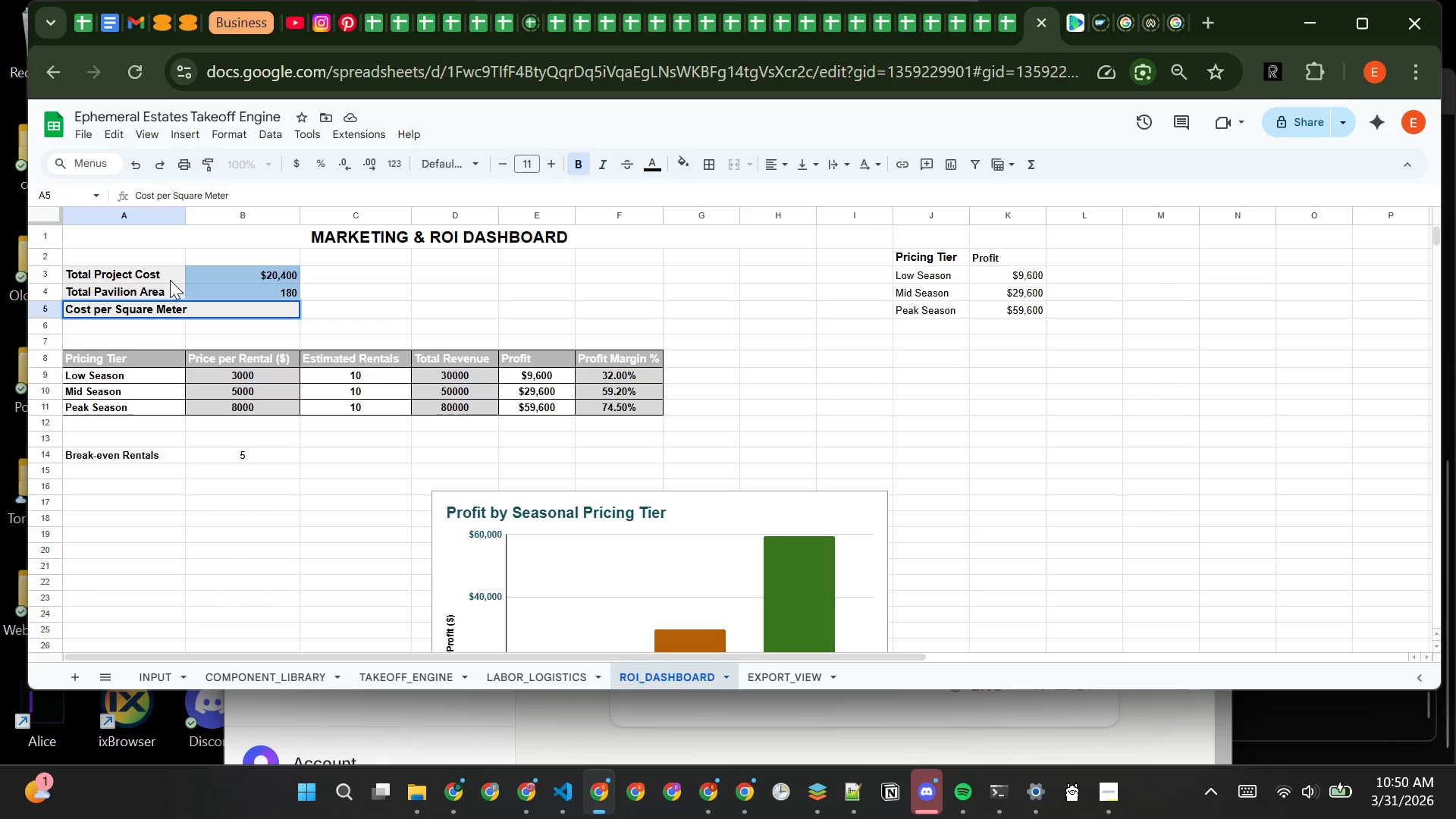 
left_click([168, 275])
 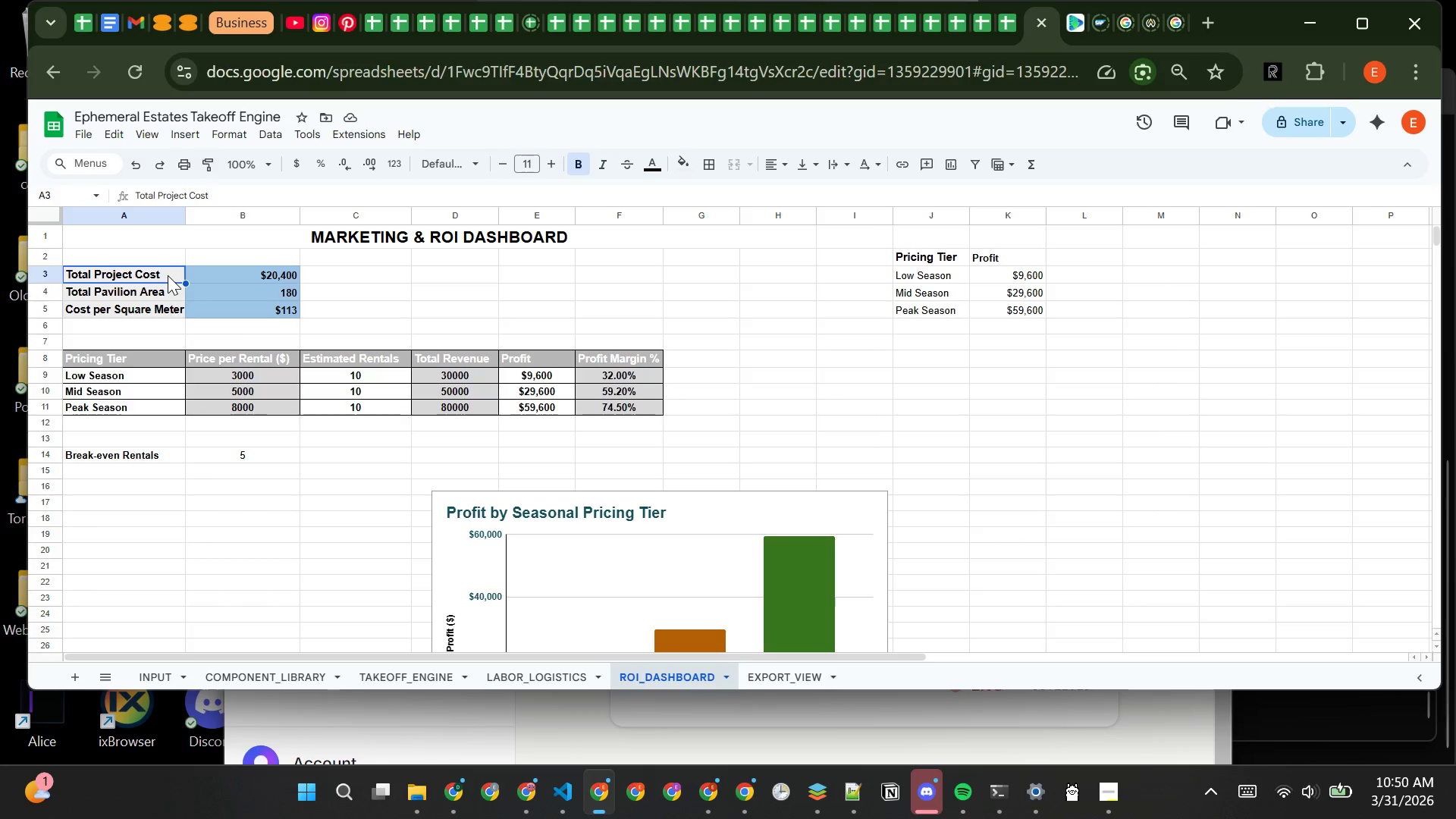 
left_click_drag(start_coordinate=[168, 275], to_coordinate=[173, 309])
 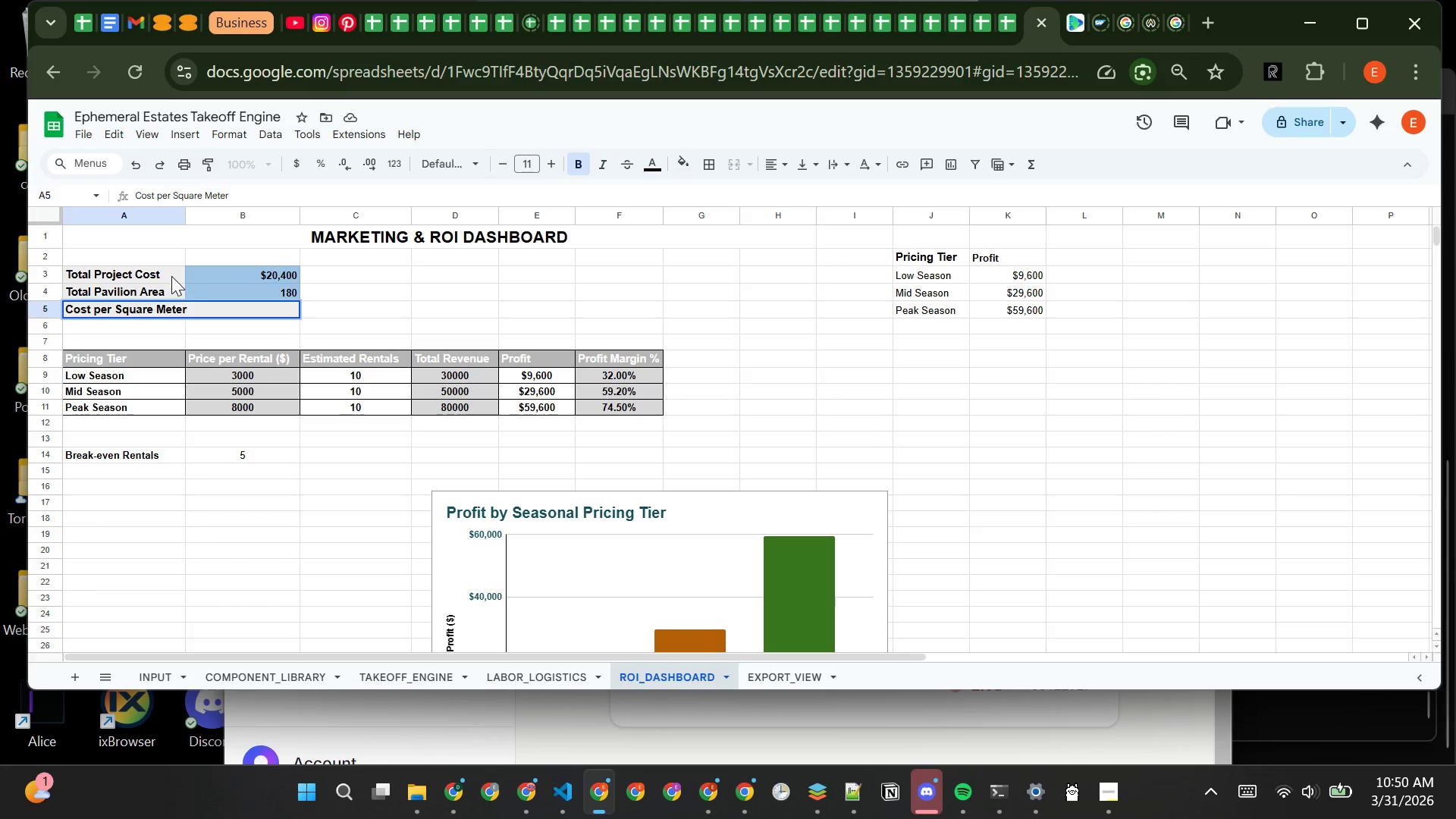 
left_click([171, 275])
 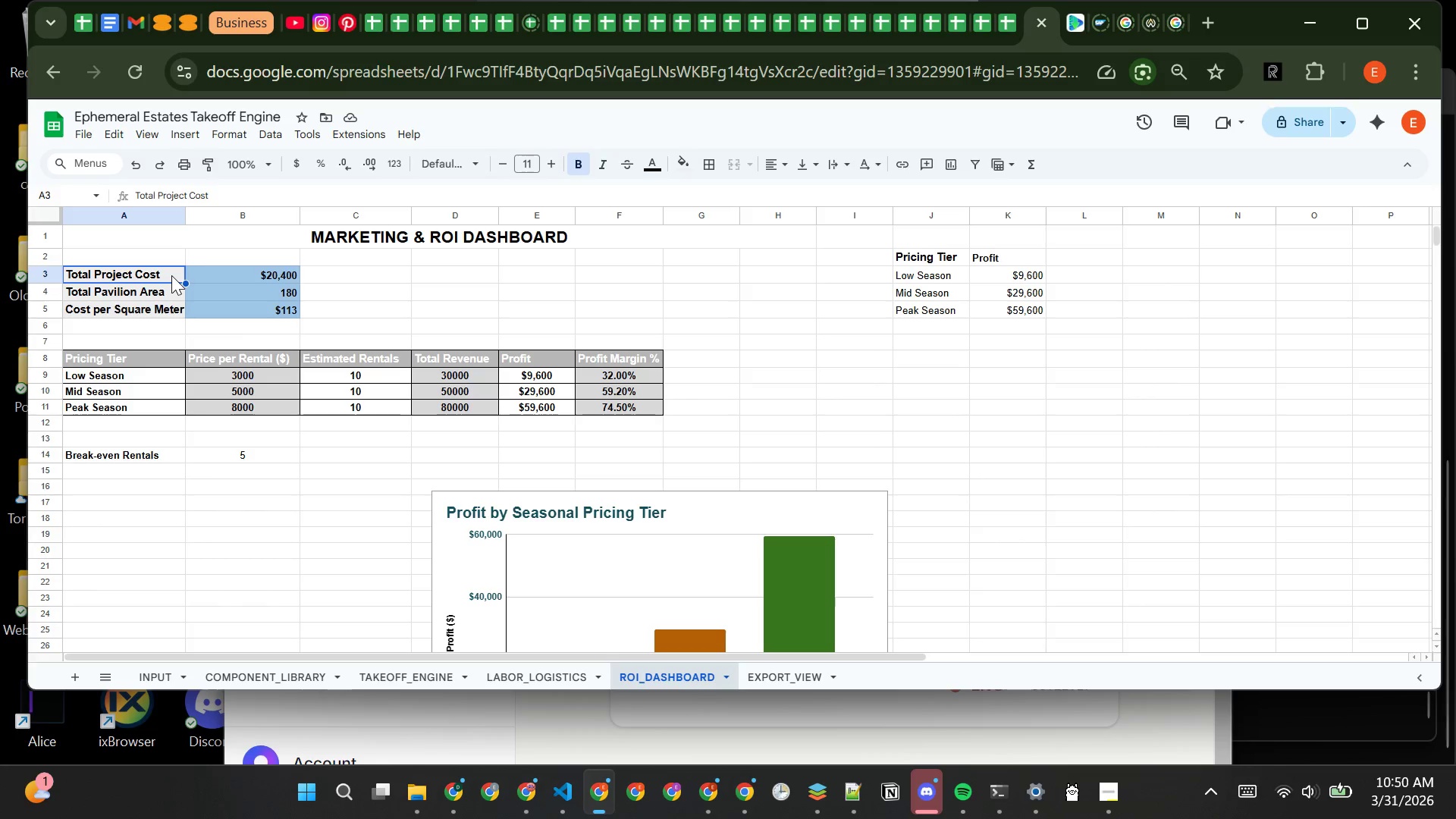 
left_click_drag(start_coordinate=[171, 275], to_coordinate=[177, 312])
 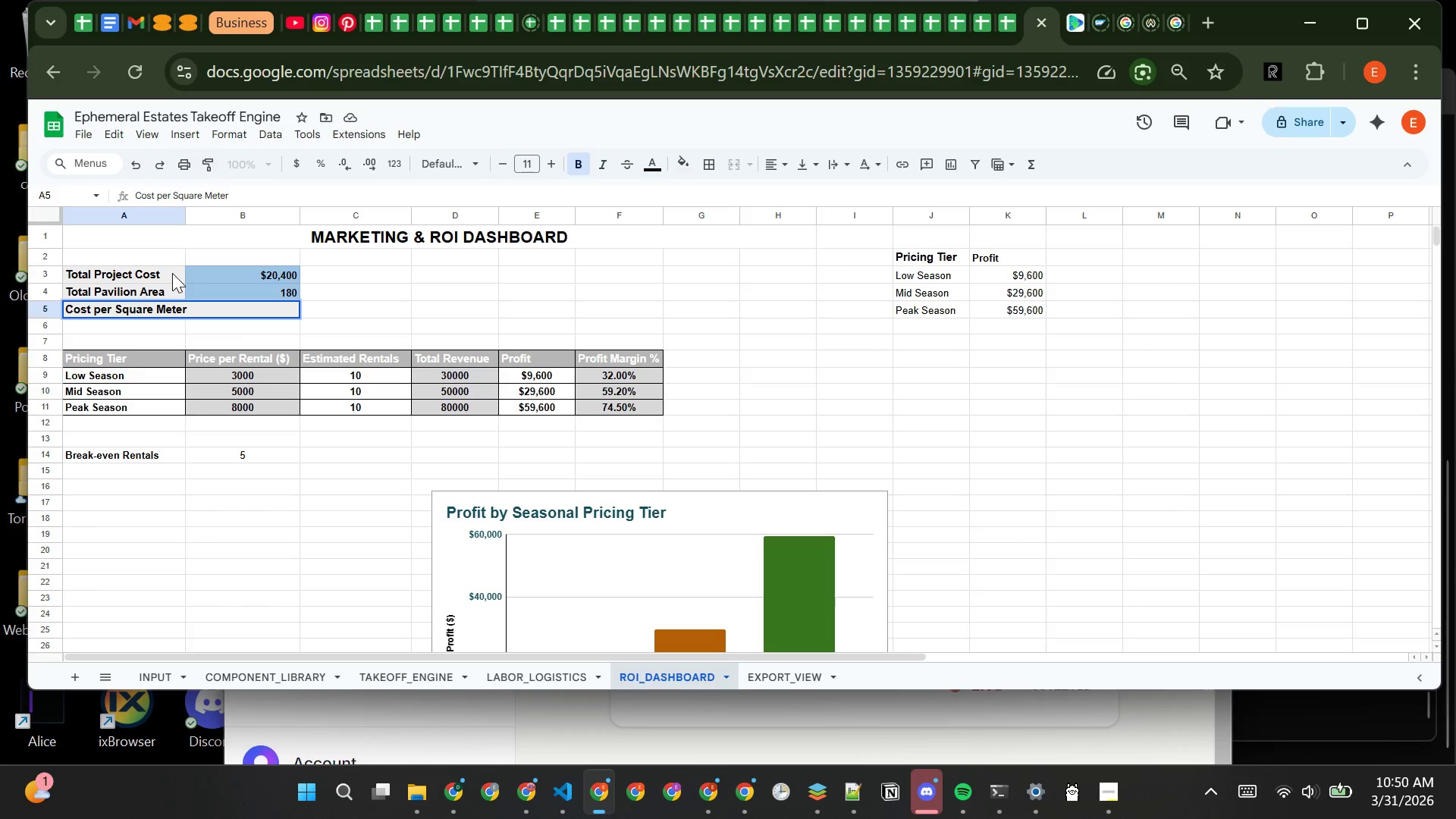 
left_click([172, 273])
 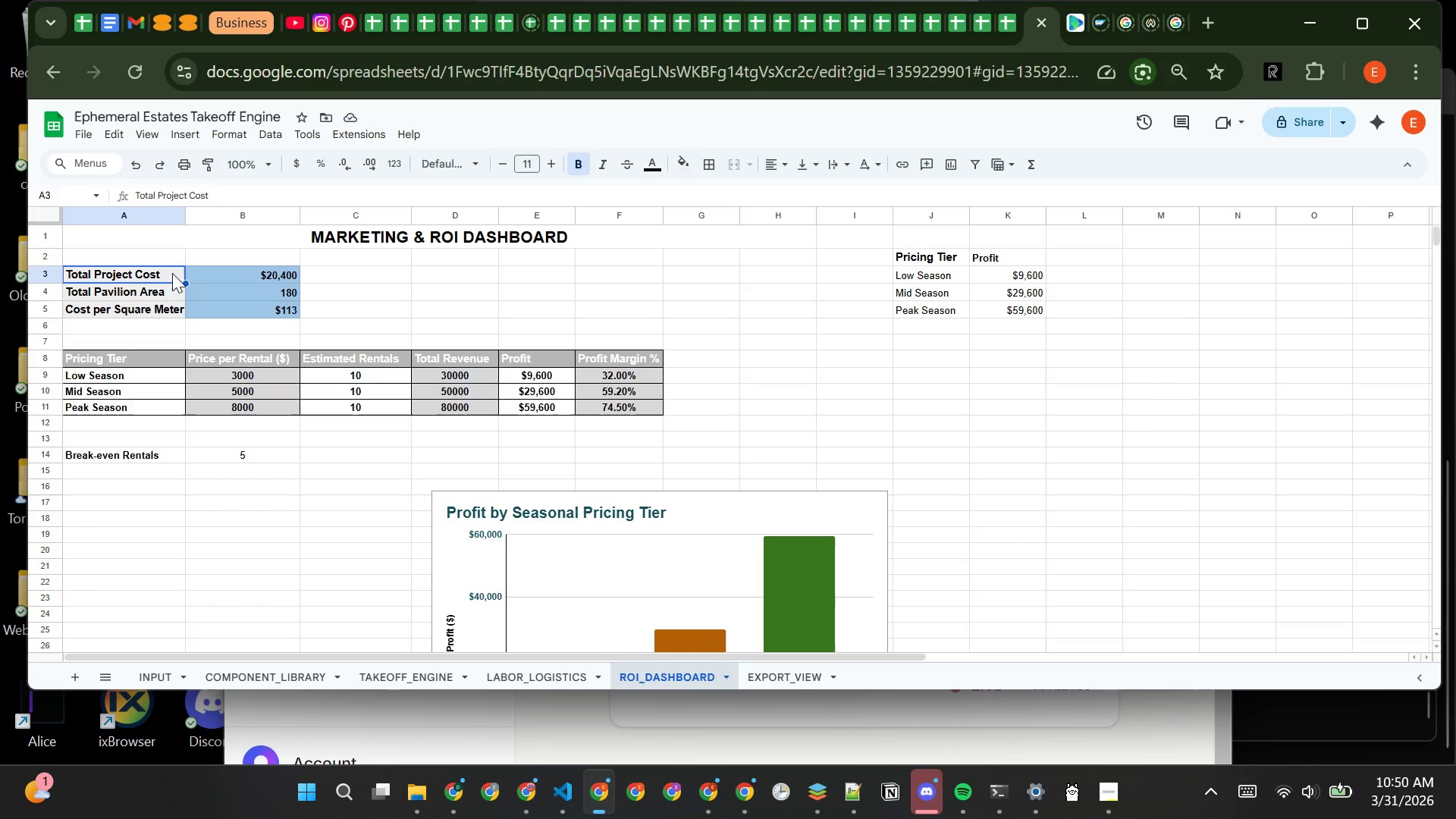 
left_click_drag(start_coordinate=[172, 273], to_coordinate=[171, 311])
 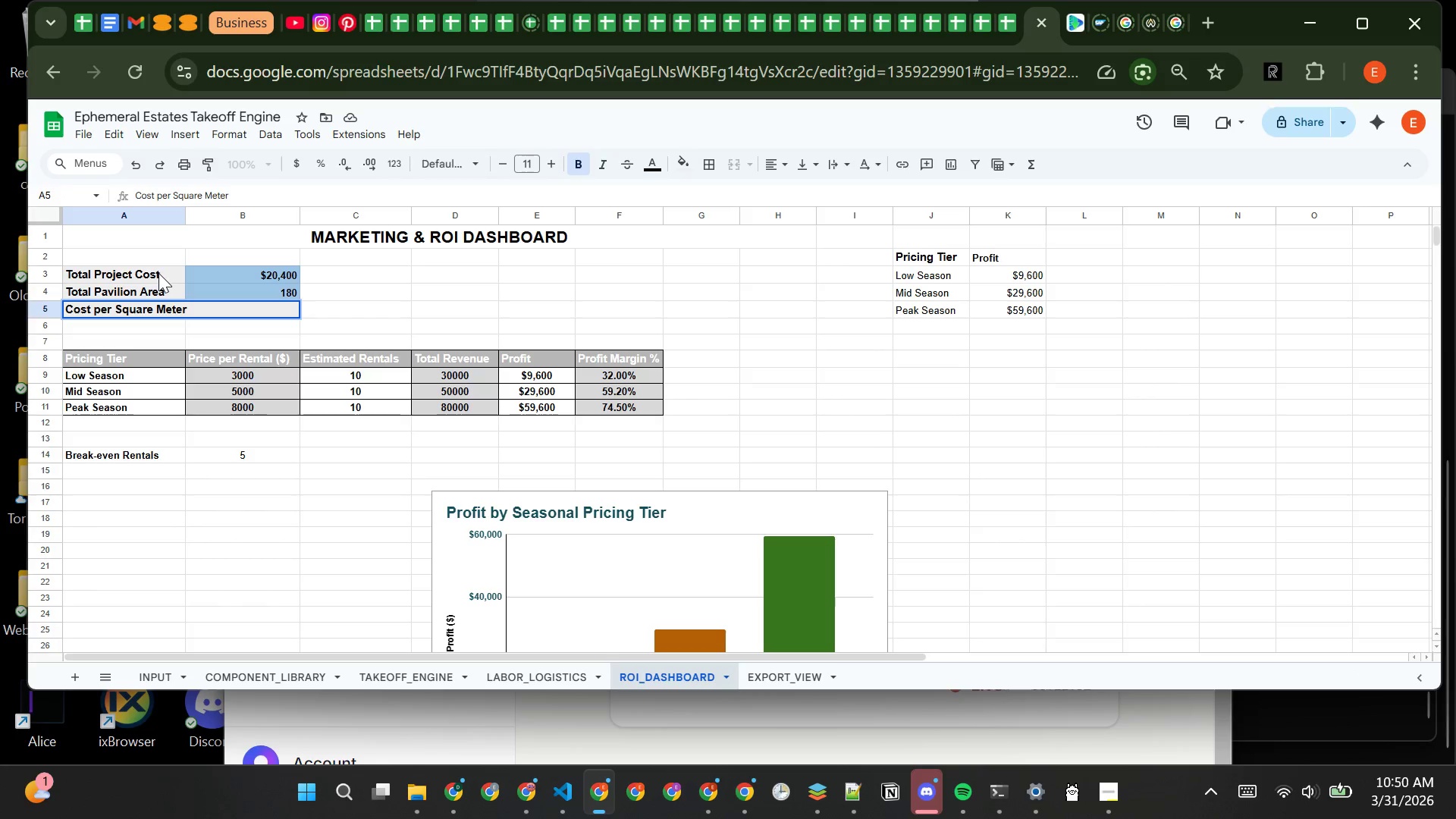 
left_click([158, 273])
 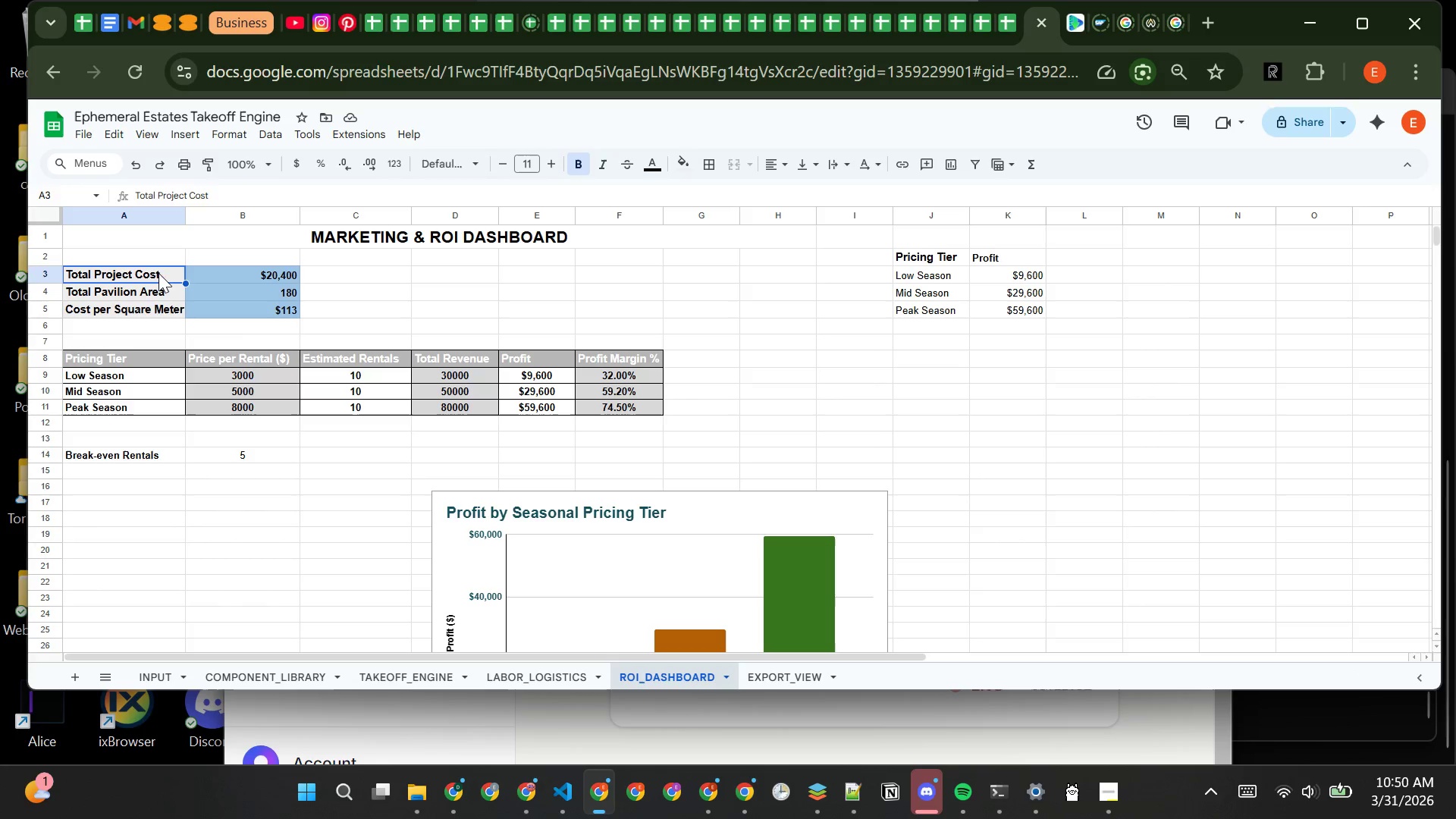 
left_click_drag(start_coordinate=[158, 273], to_coordinate=[174, 308])
 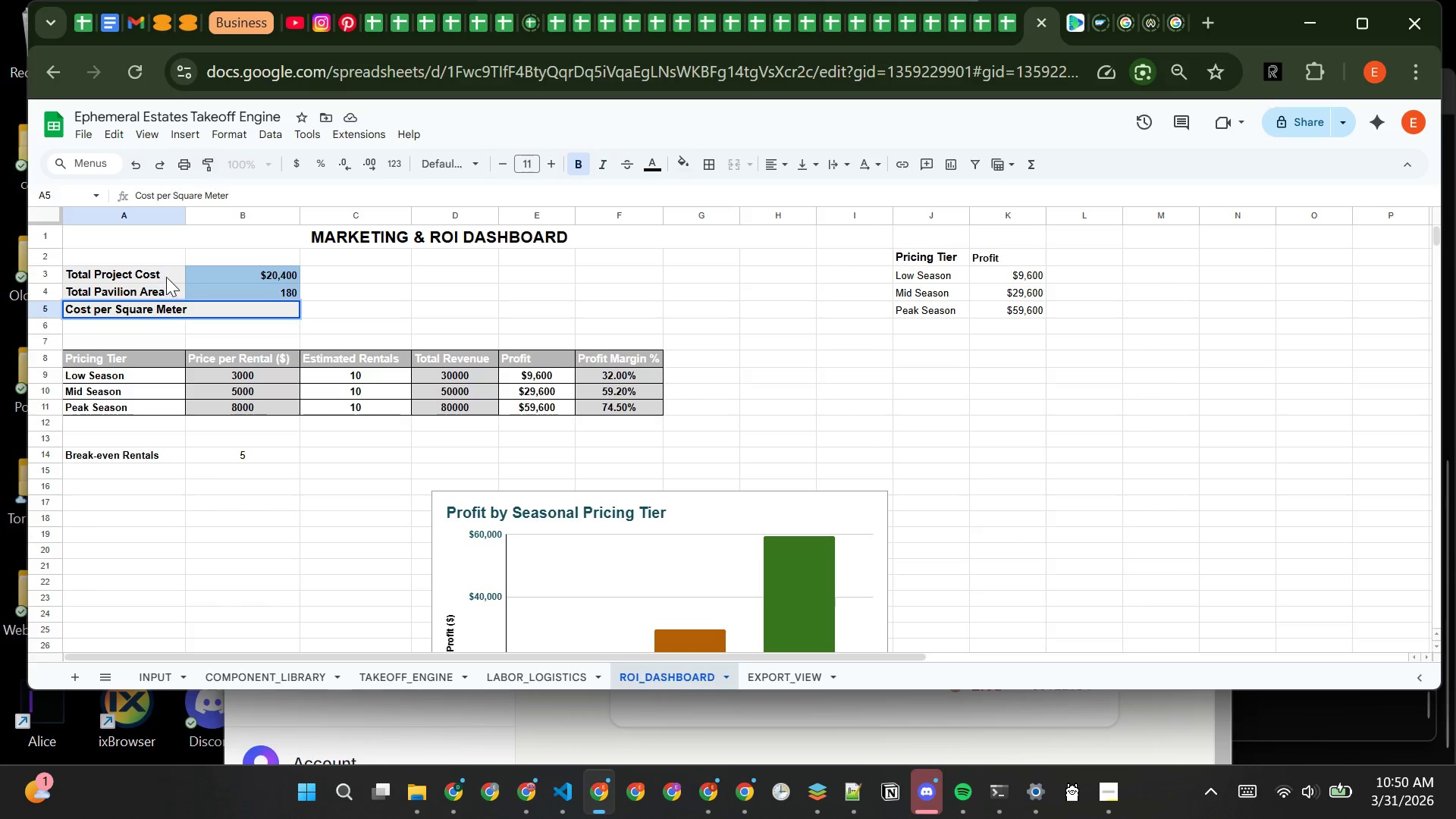 
left_click([166, 272])
 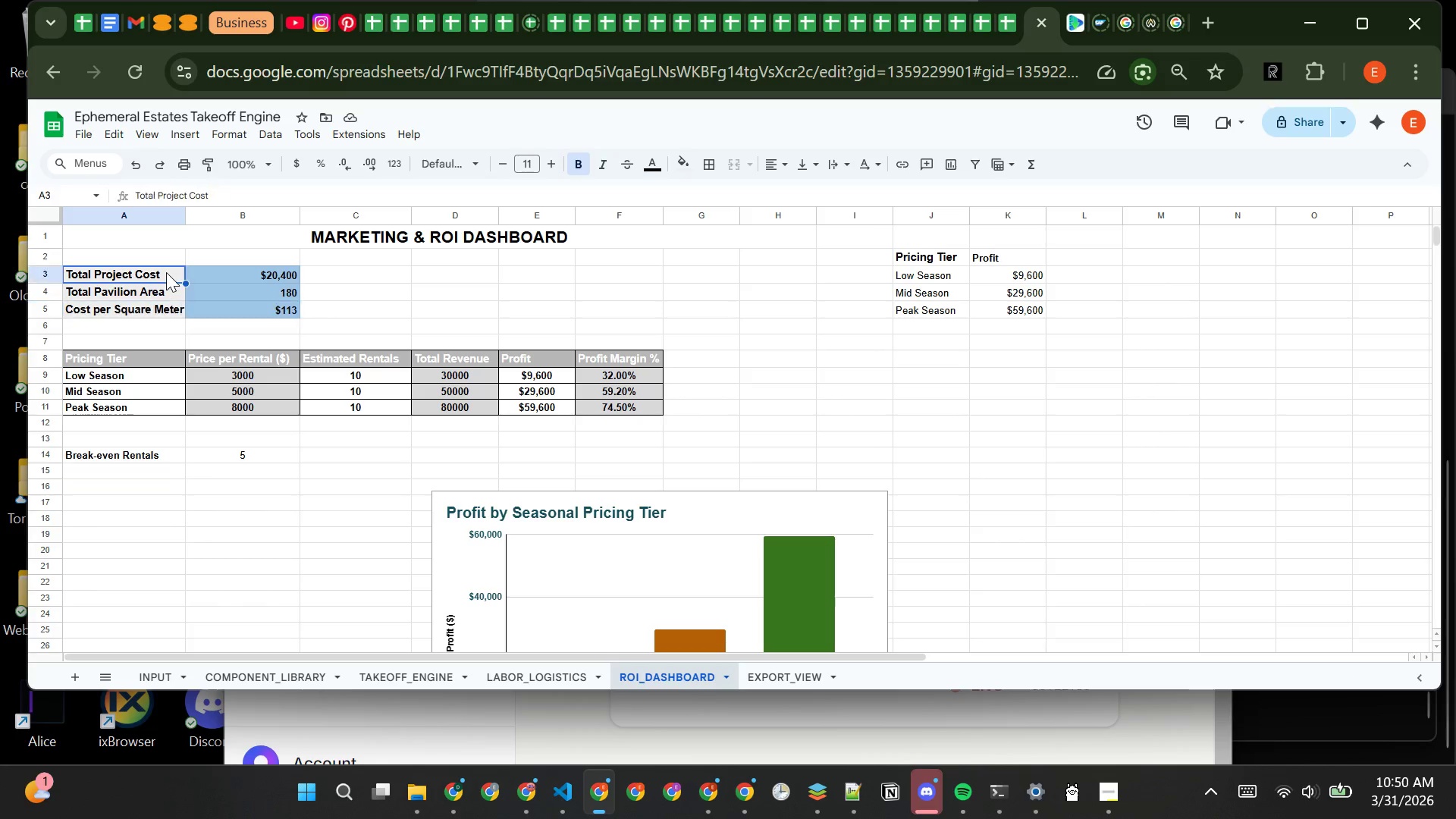 
left_click_drag(start_coordinate=[166, 272], to_coordinate=[176, 312])
 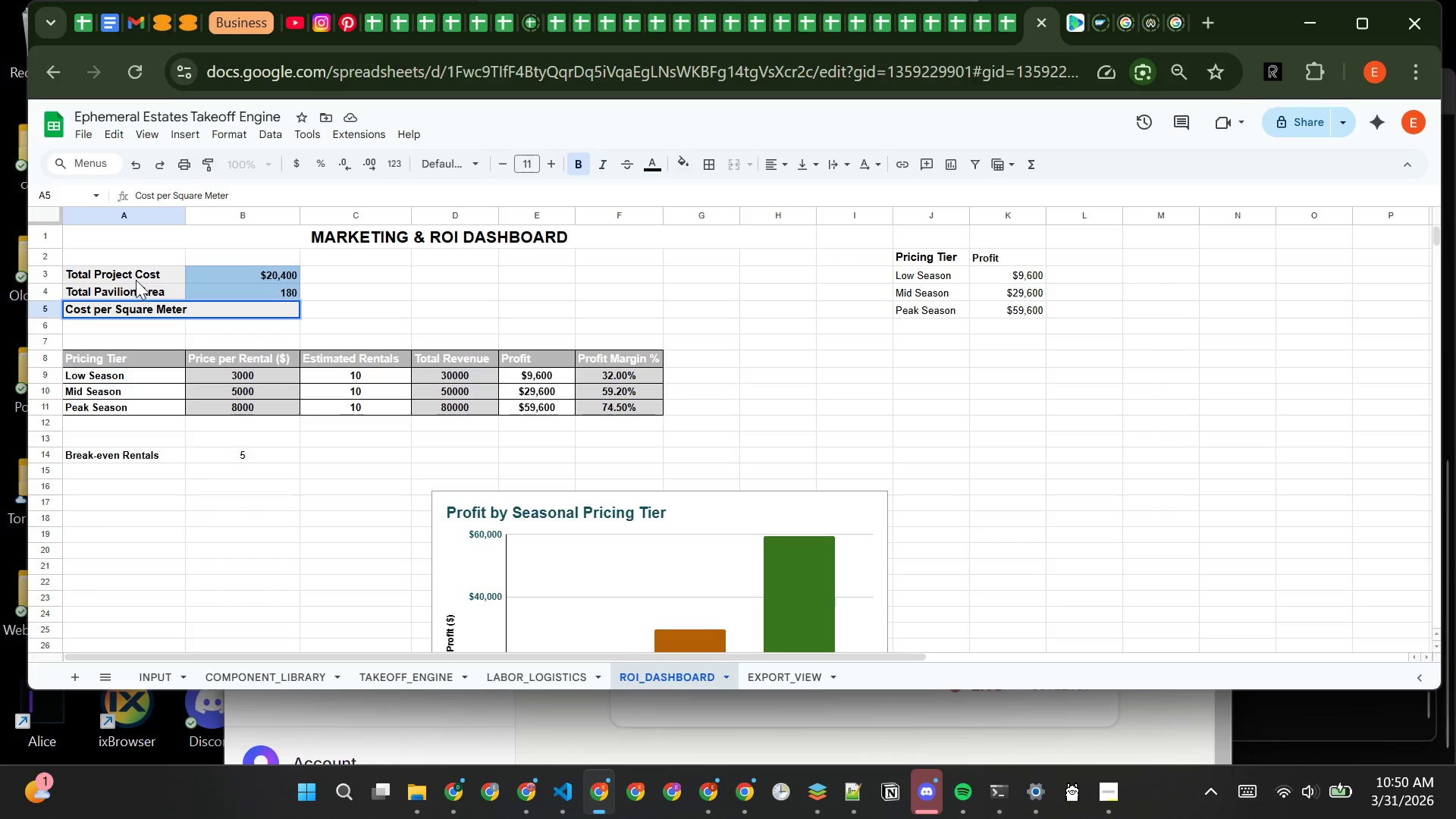 
left_click([134, 273])
 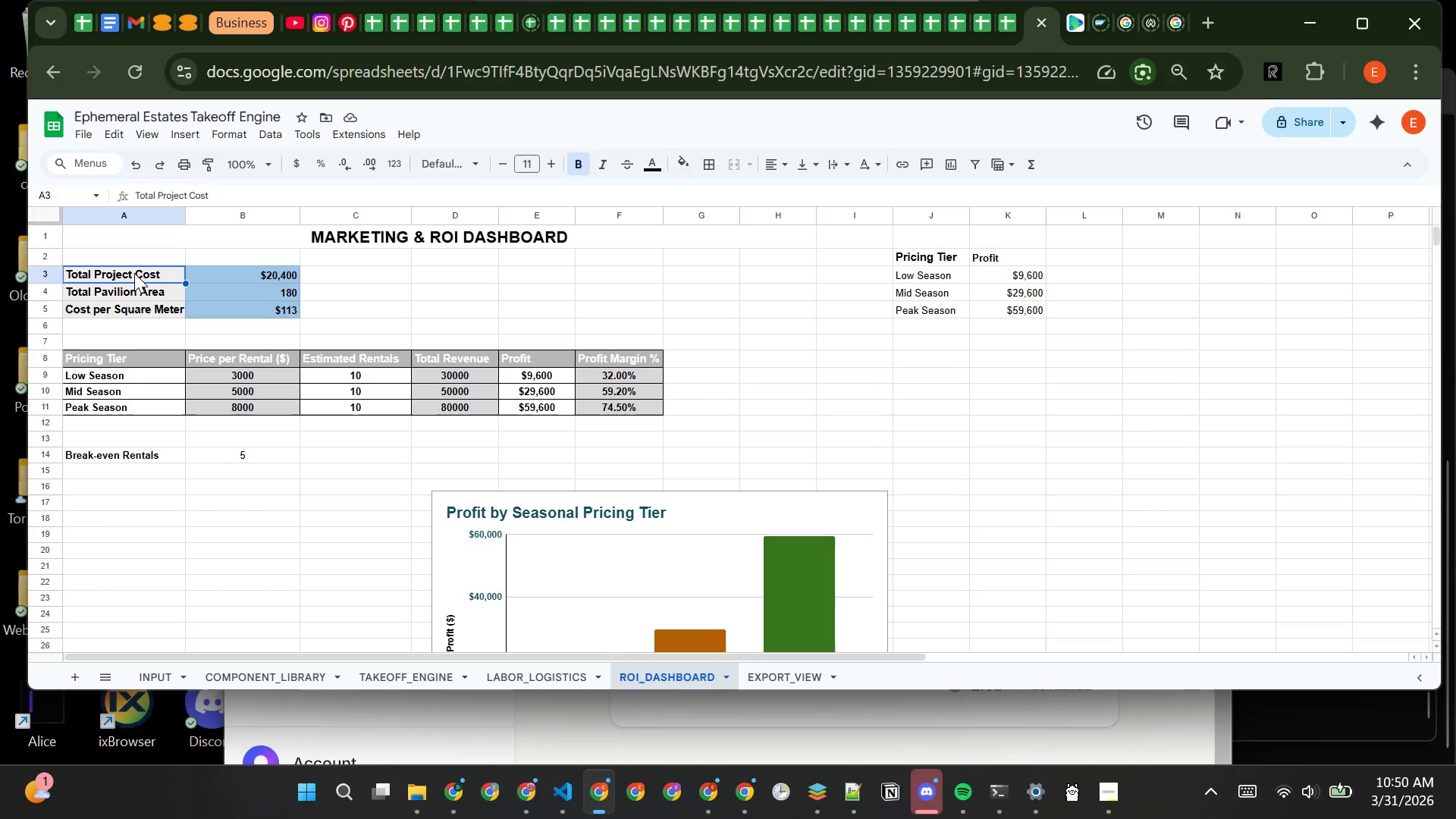 
left_click_drag(start_coordinate=[134, 273], to_coordinate=[146, 315])
 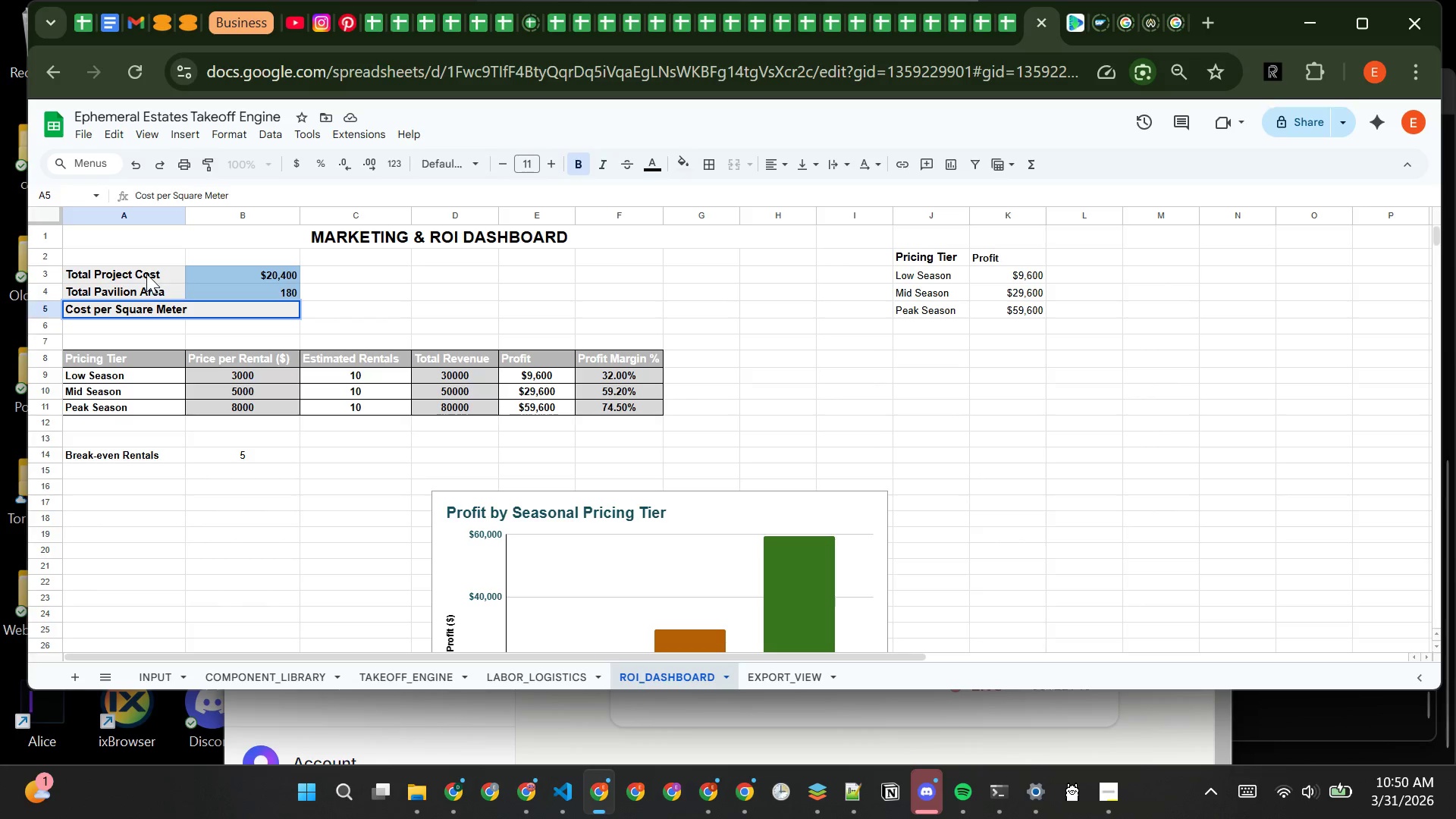 
left_click([146, 274])
 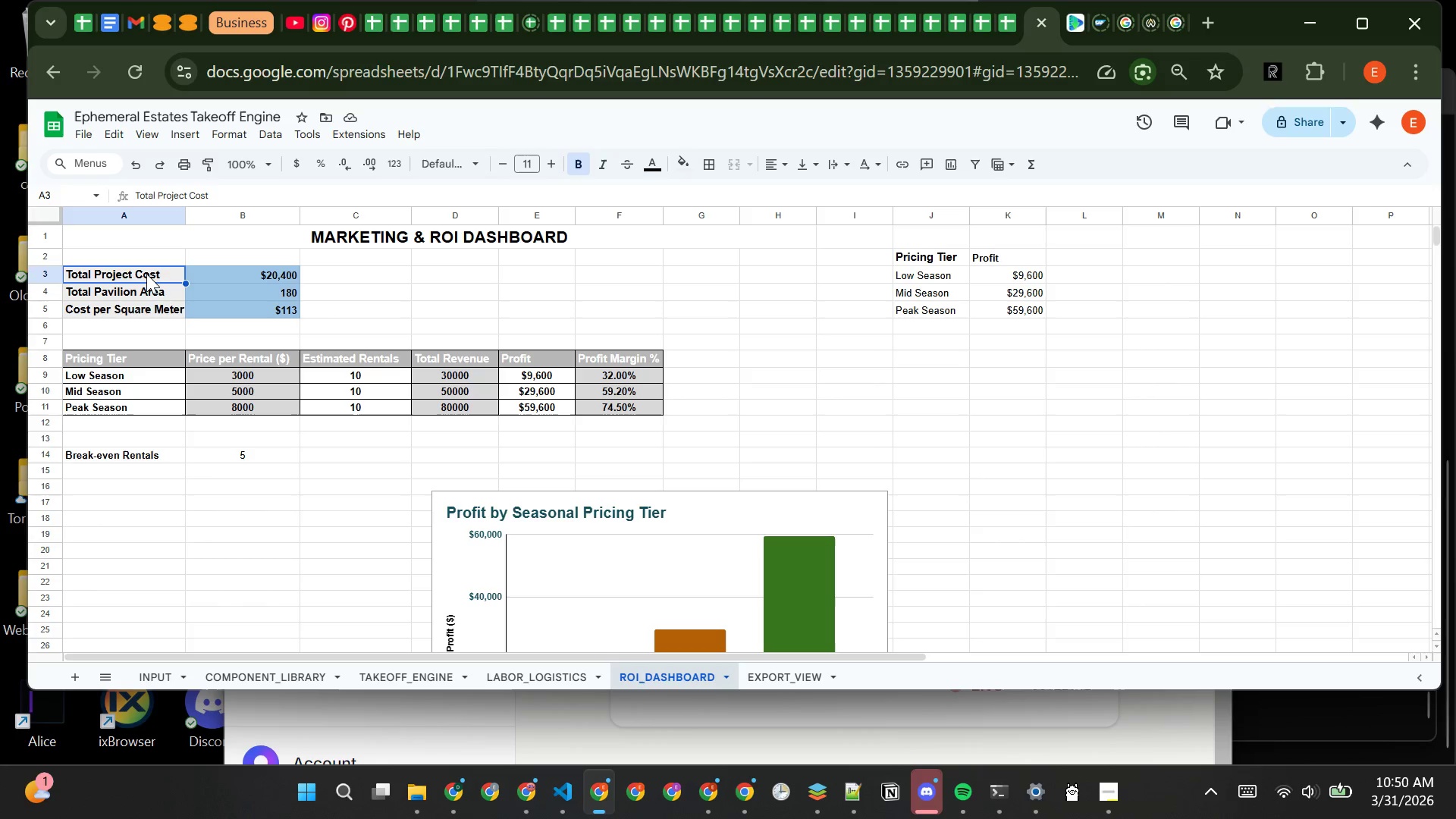 
left_click_drag(start_coordinate=[146, 274], to_coordinate=[167, 324])
 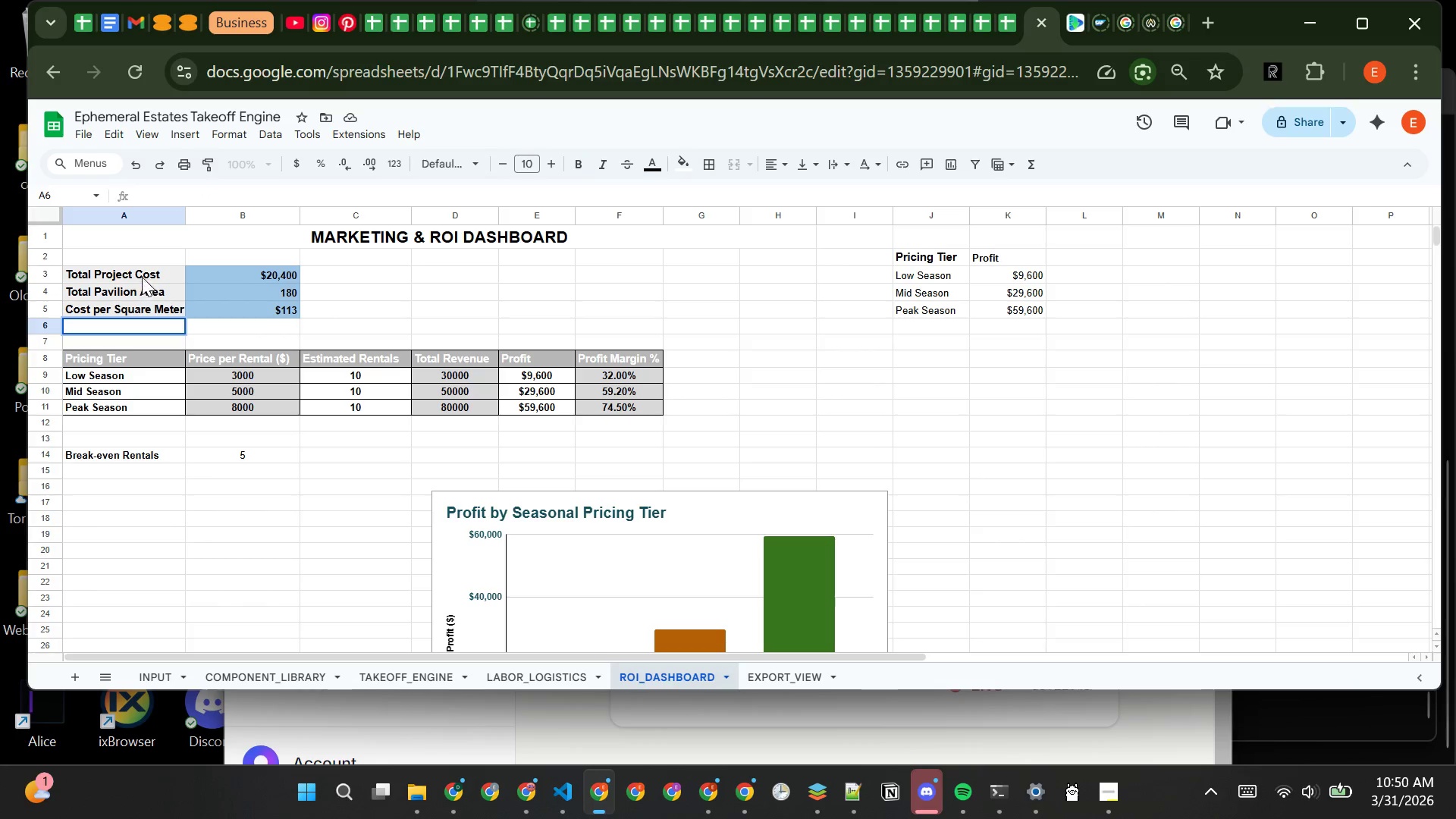 
left_click([142, 275])
 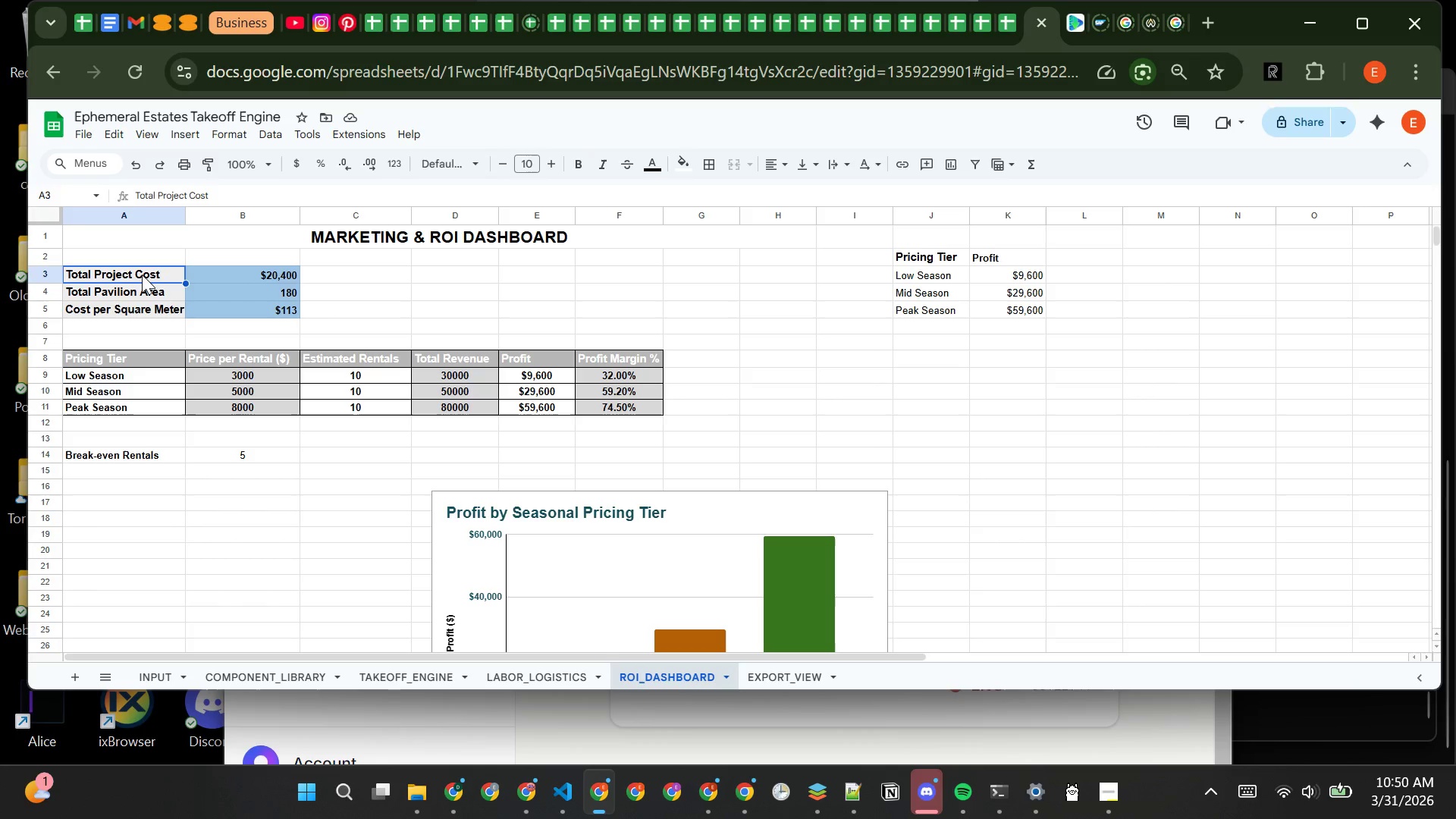 
left_click_drag(start_coordinate=[142, 275], to_coordinate=[162, 312])
 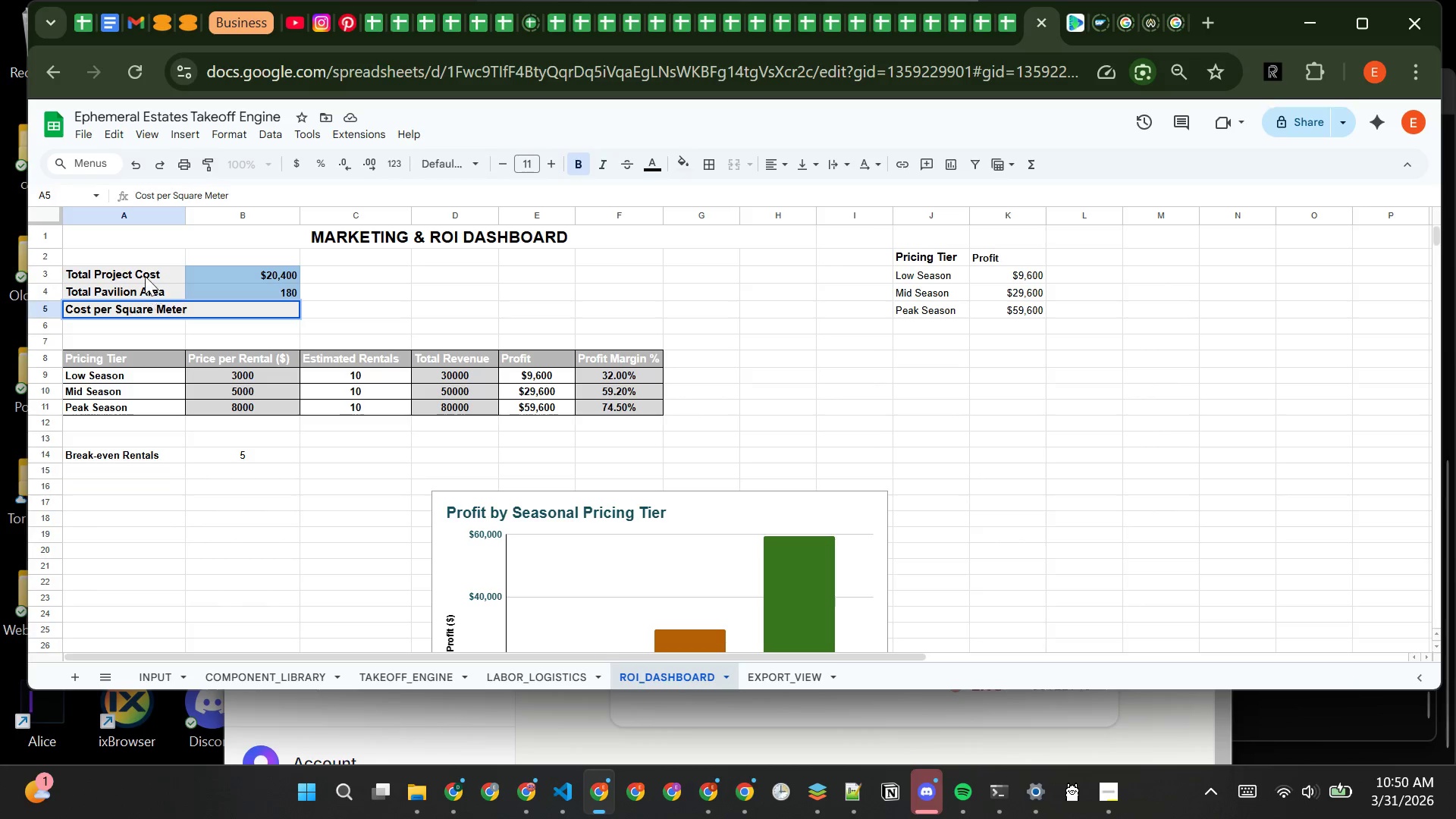 
left_click([145, 272])
 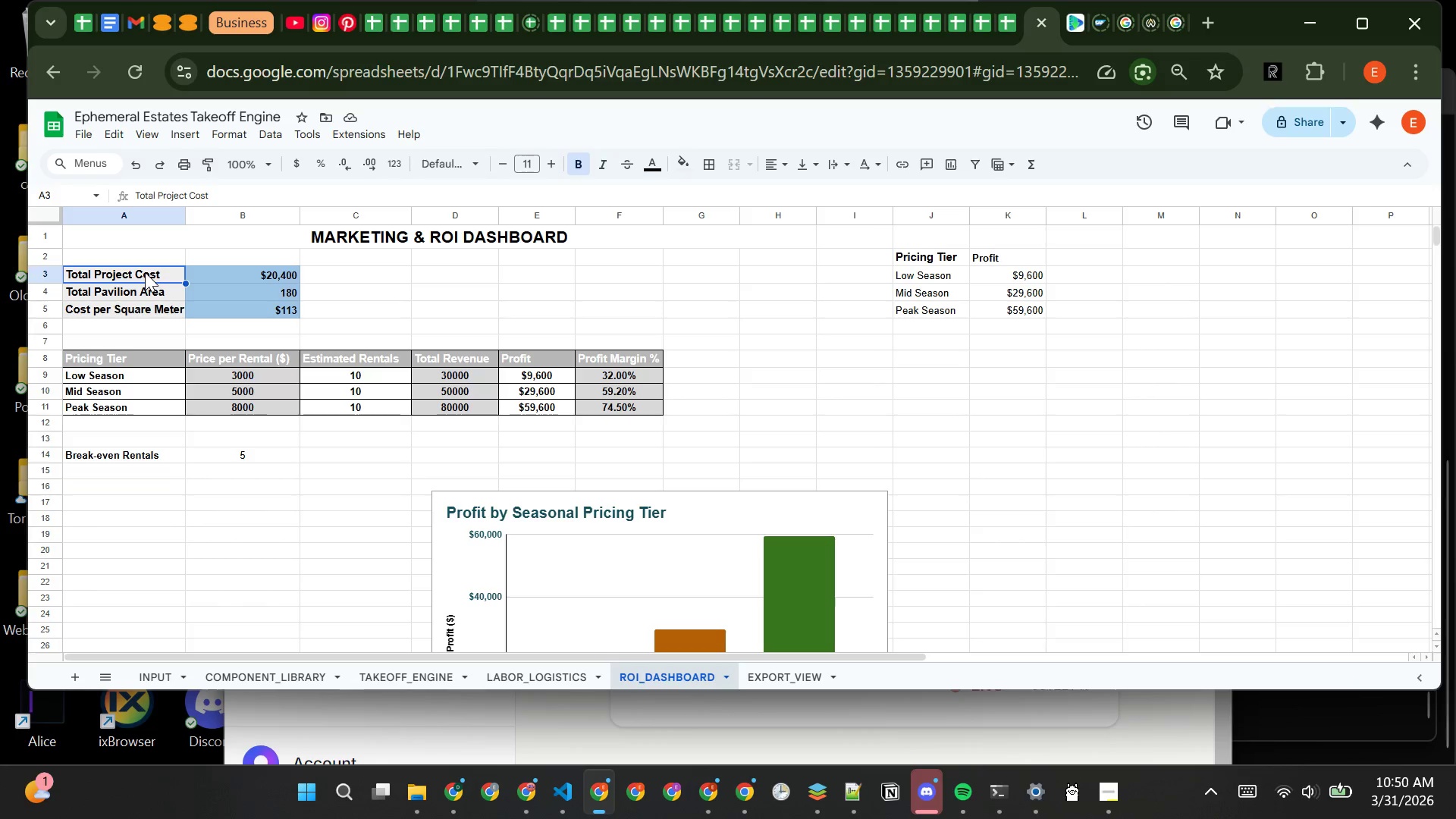 
left_click_drag(start_coordinate=[145, 272], to_coordinate=[174, 334])
 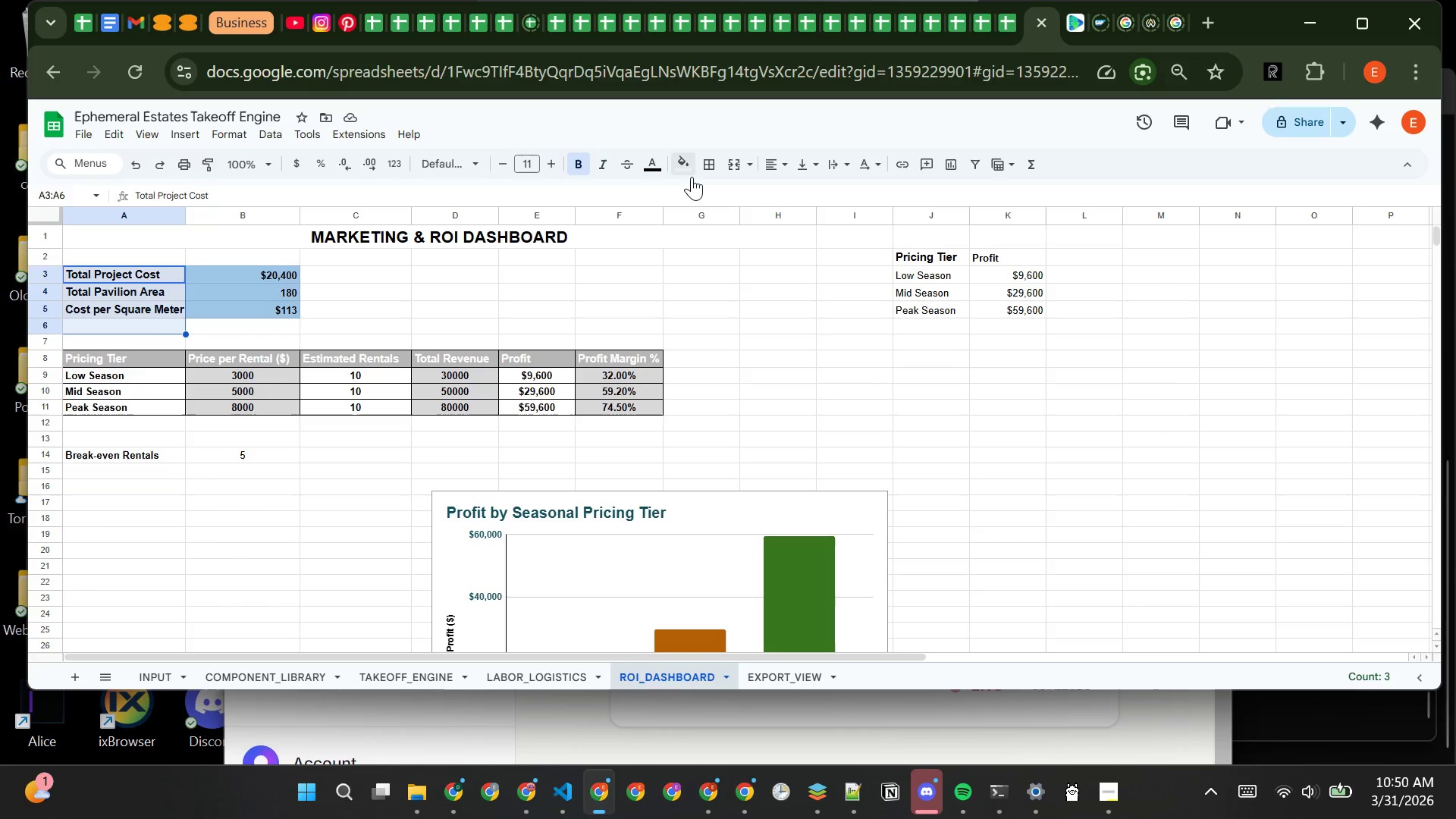 
left_click([692, 173])
 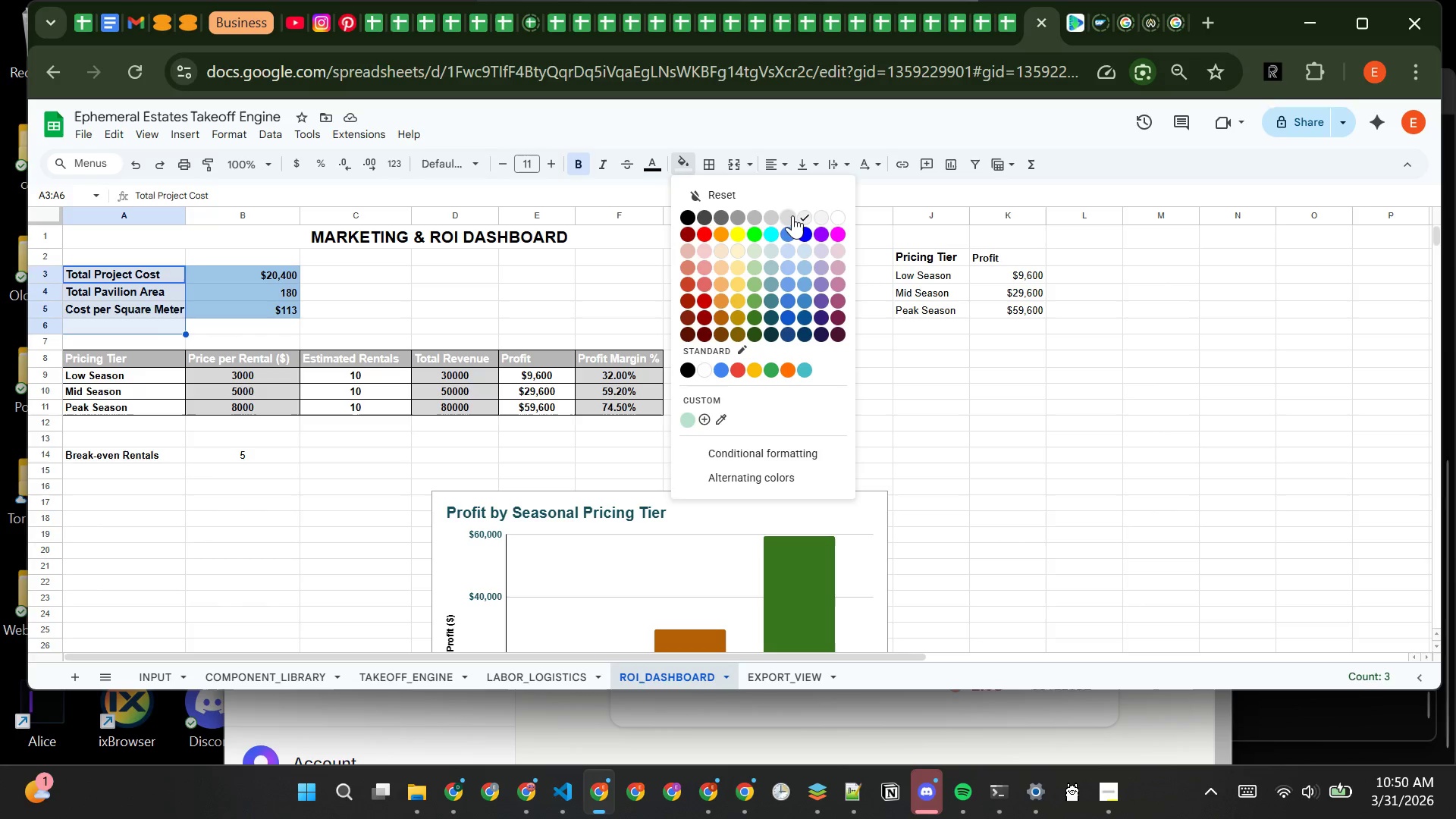 
left_click([791, 219])
 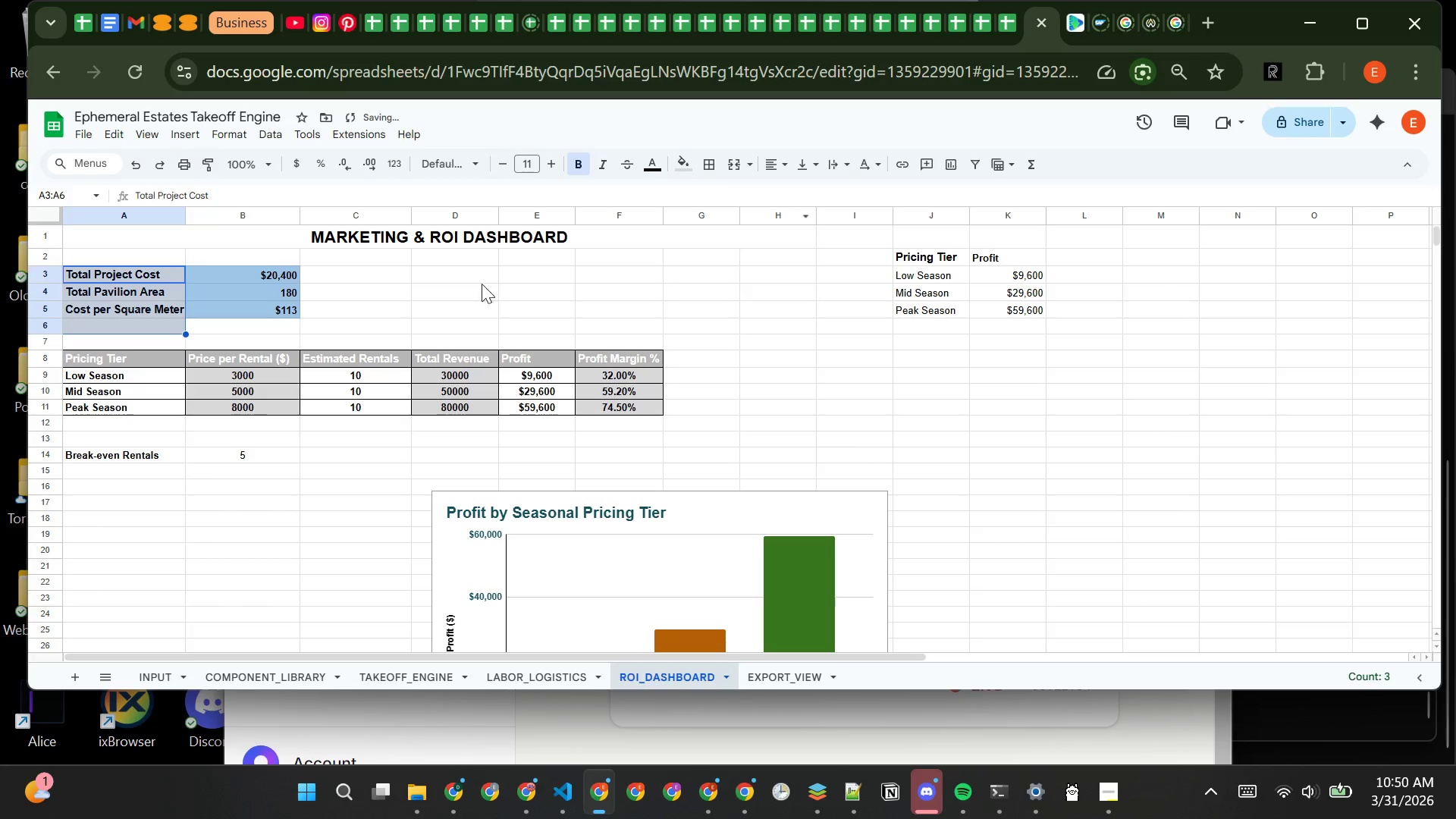 
left_click([469, 291])
 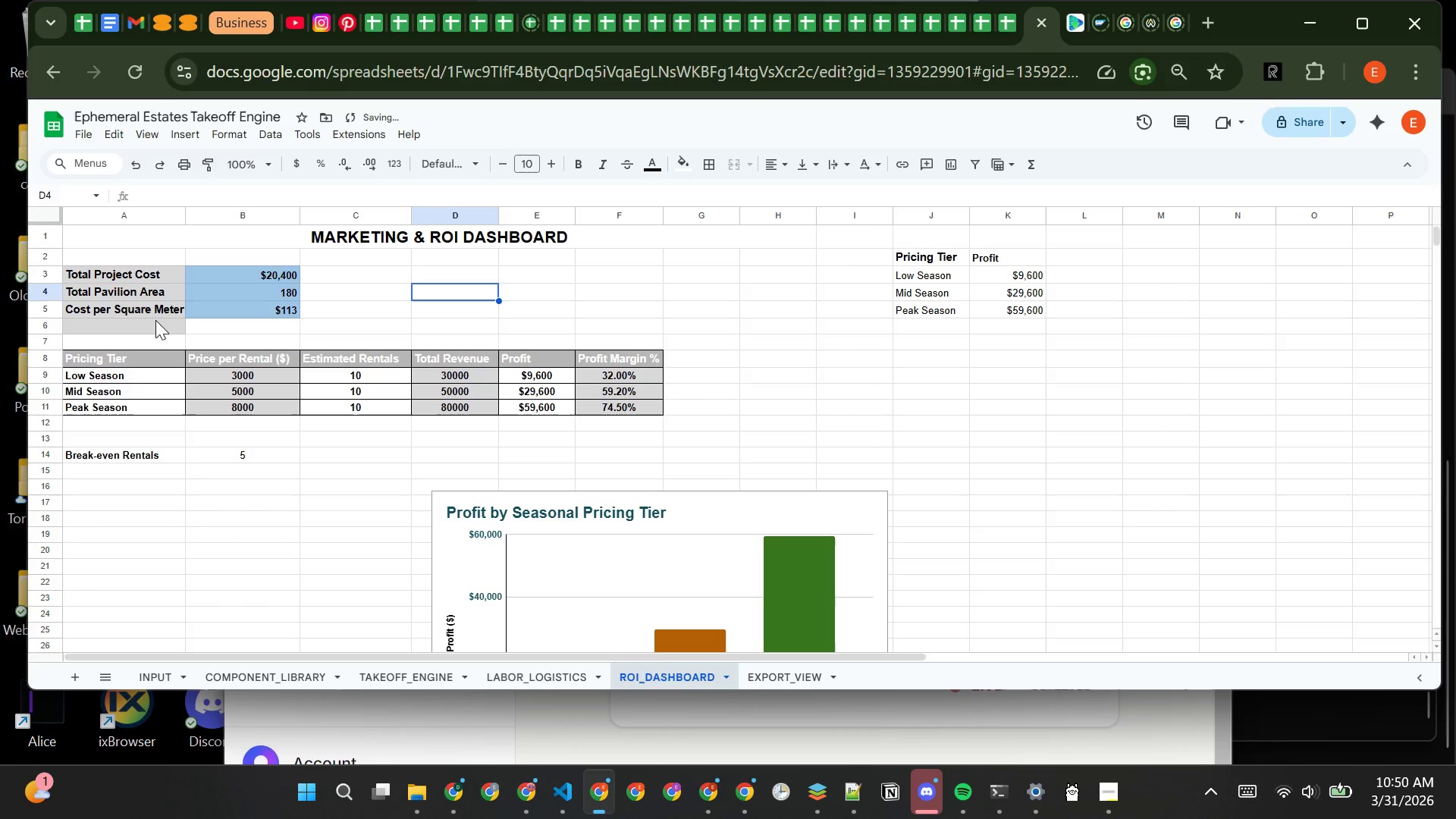 
left_click([156, 320])
 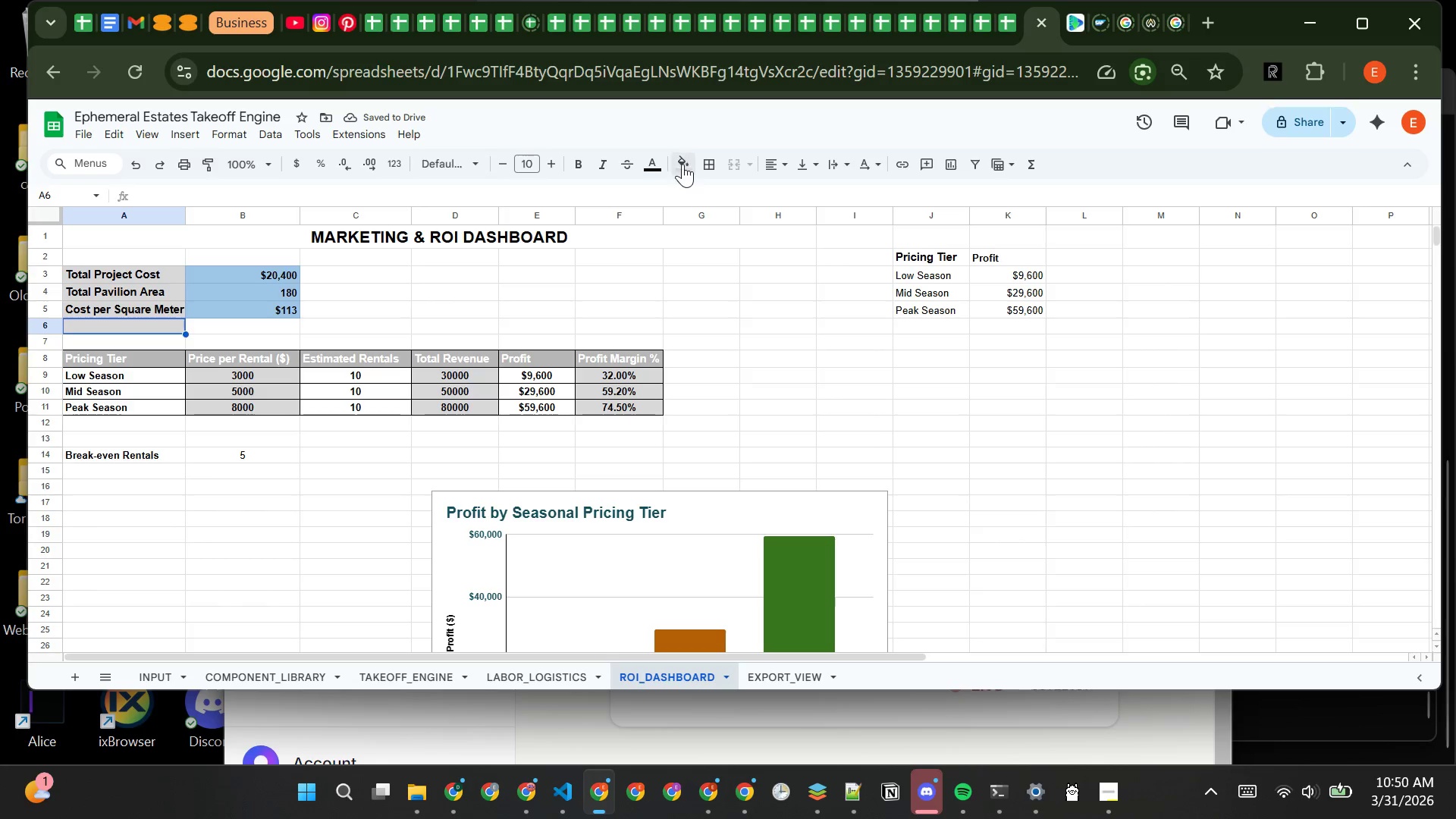 
left_click([677, 167])
 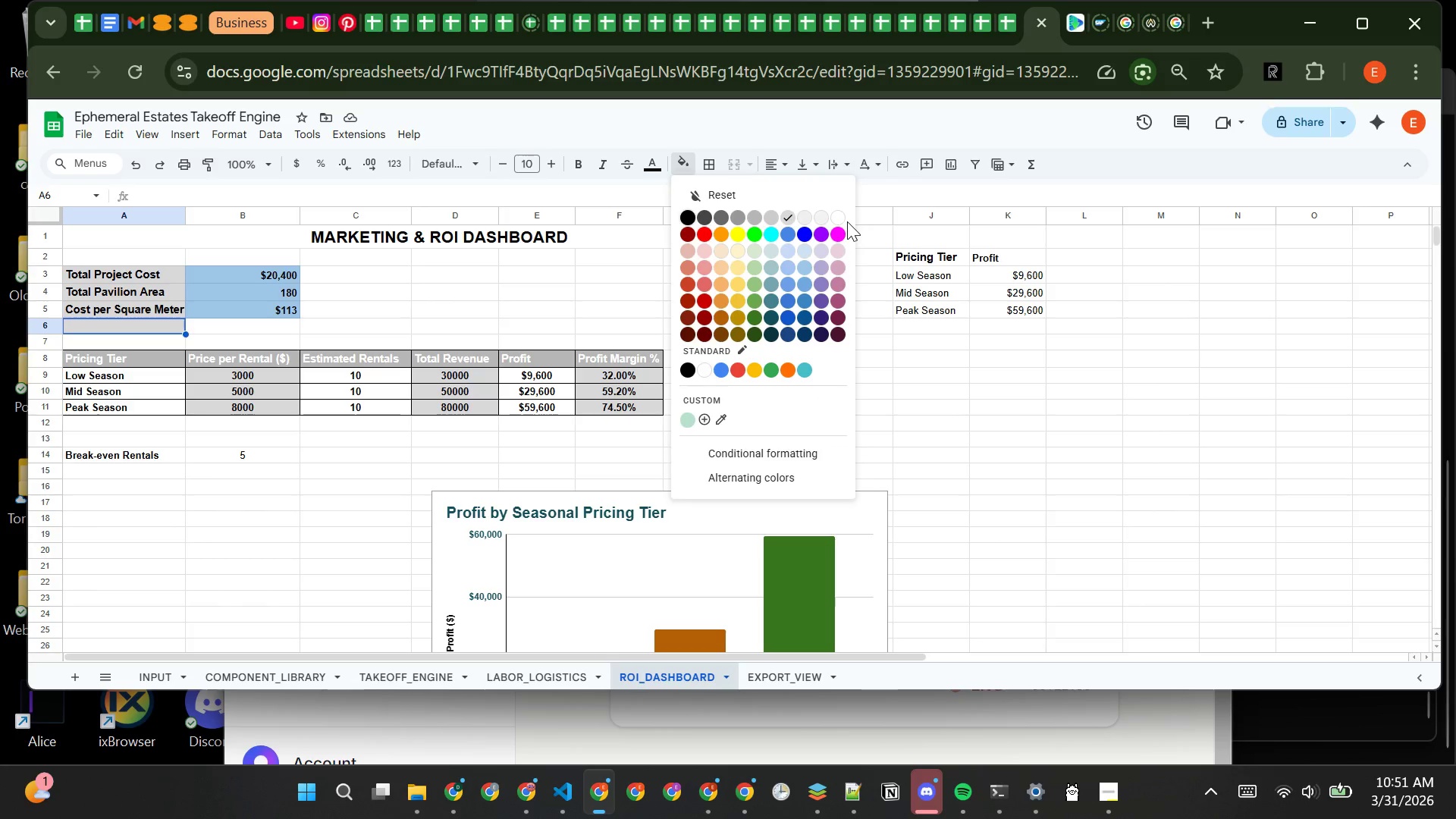 
left_click([839, 219])
 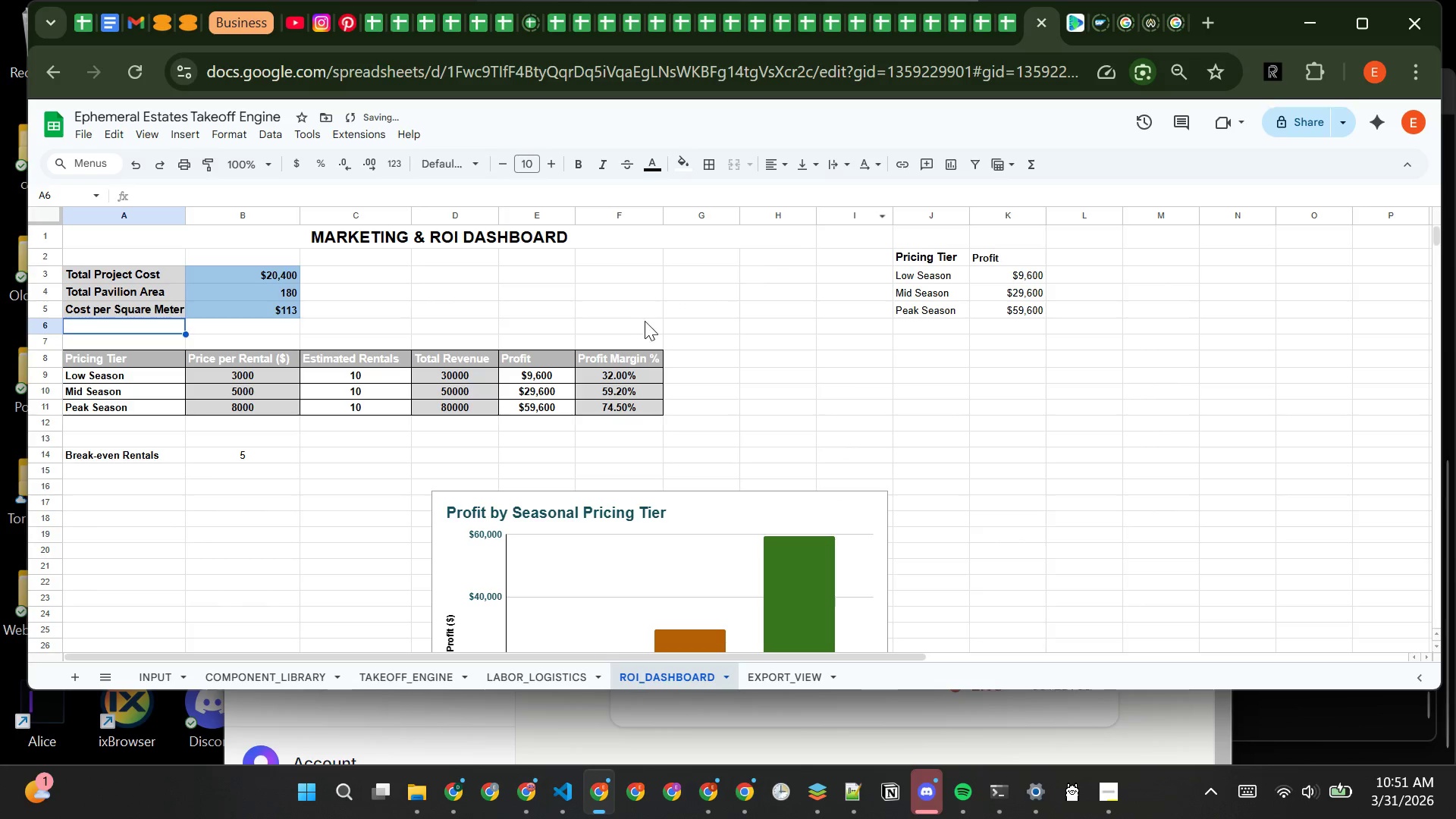 
left_click([641, 322])
 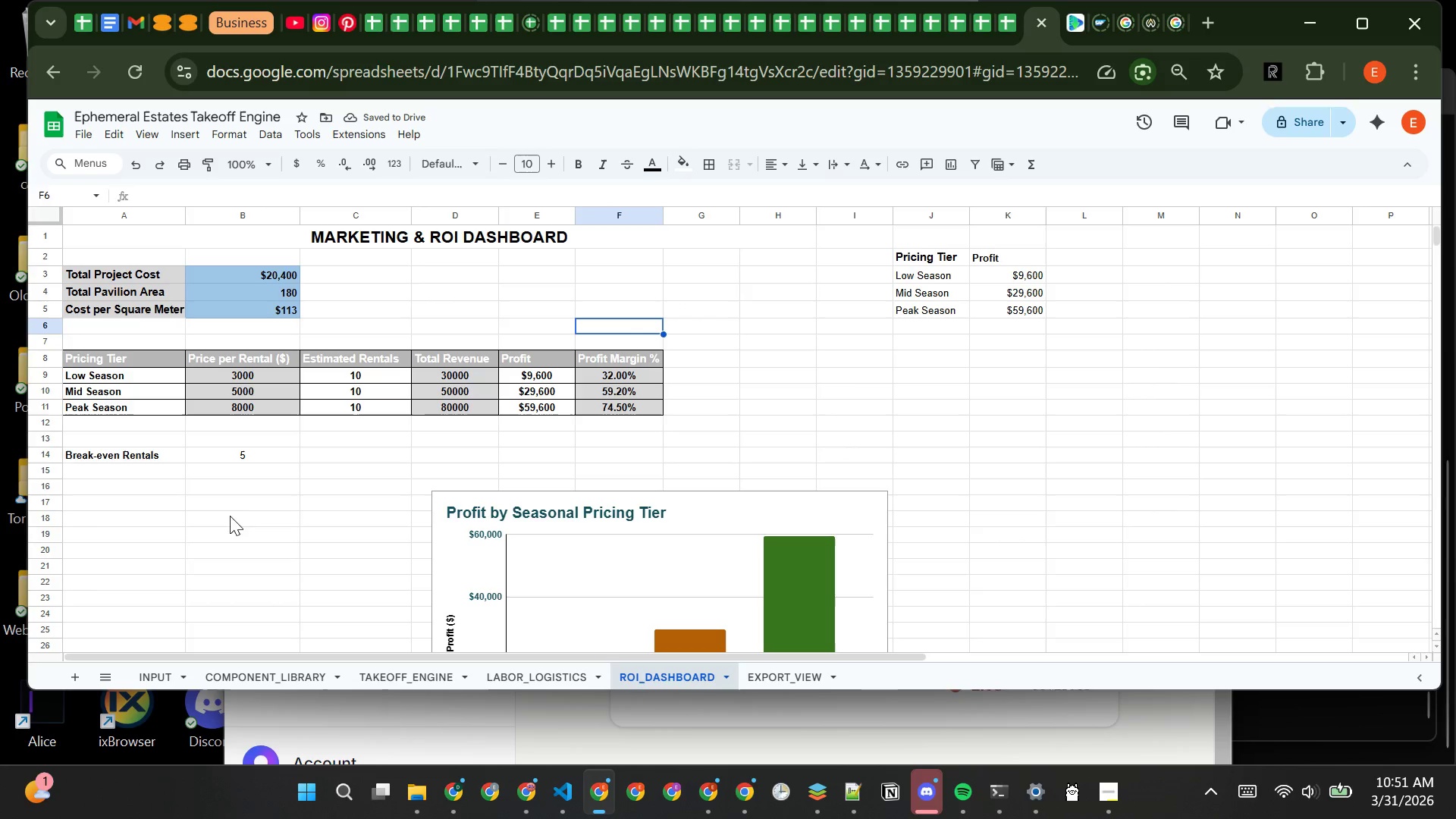 
wait(8.2)
 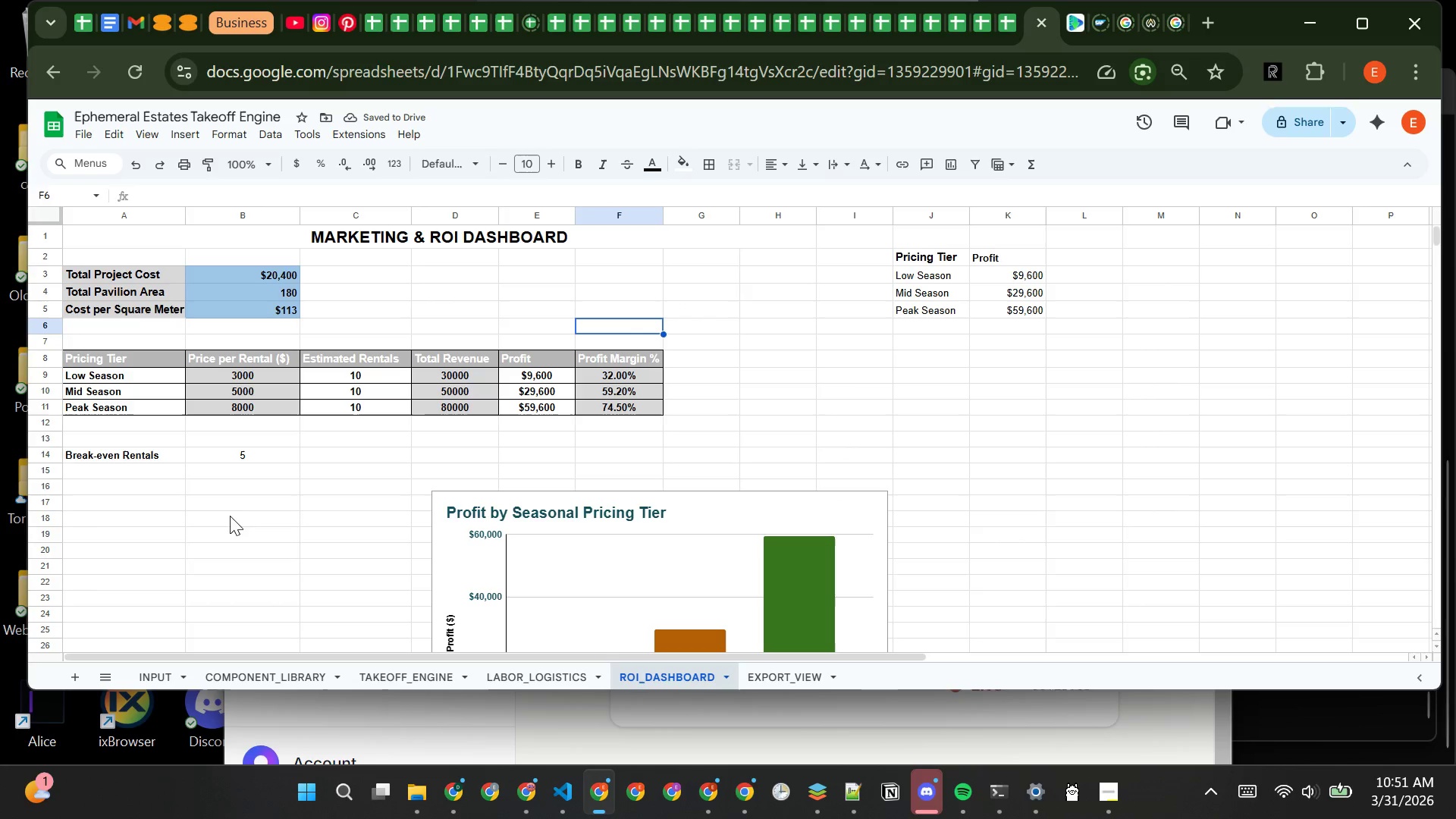 
left_click([156, 448])
 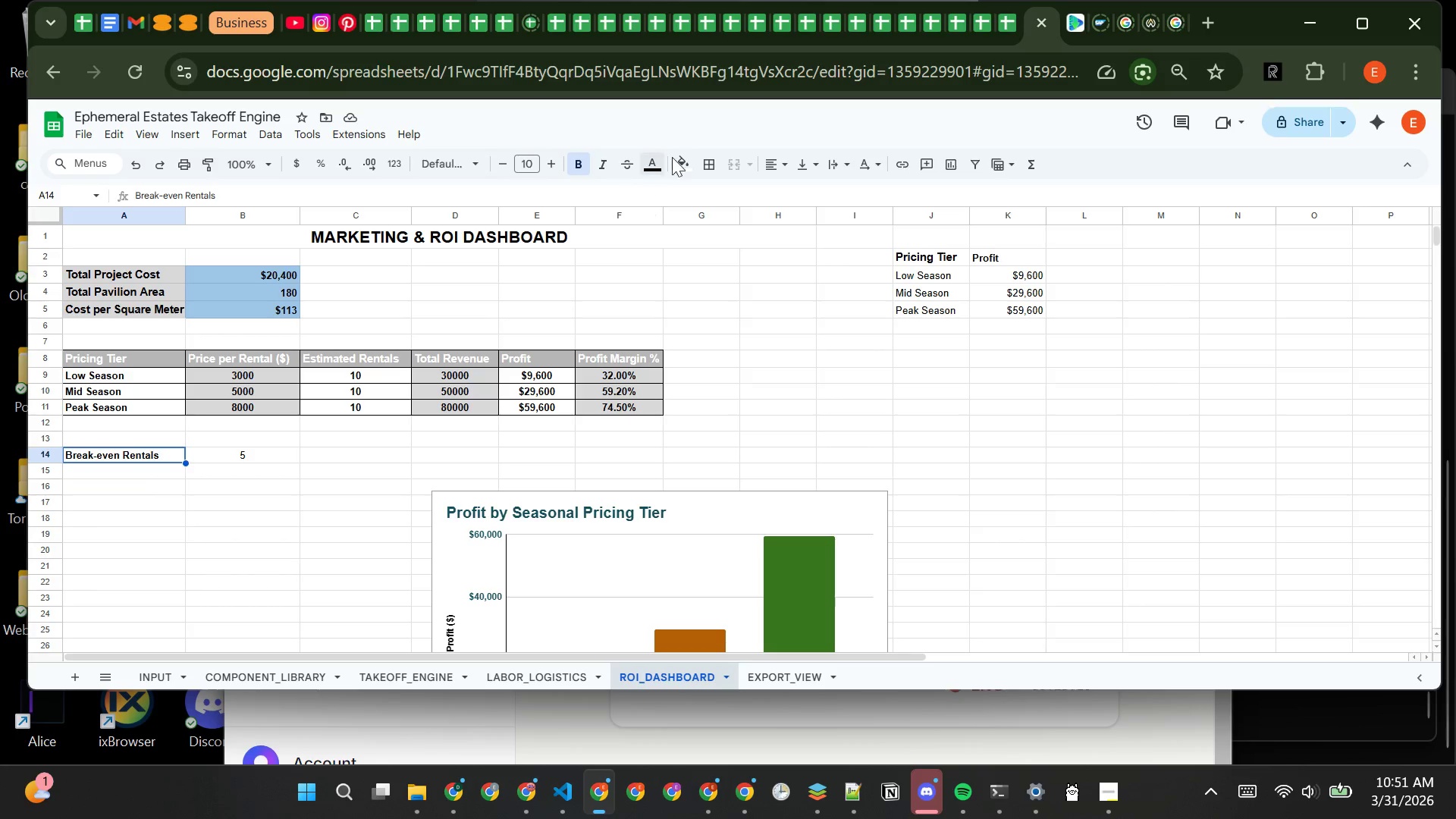 
left_click([683, 152])
 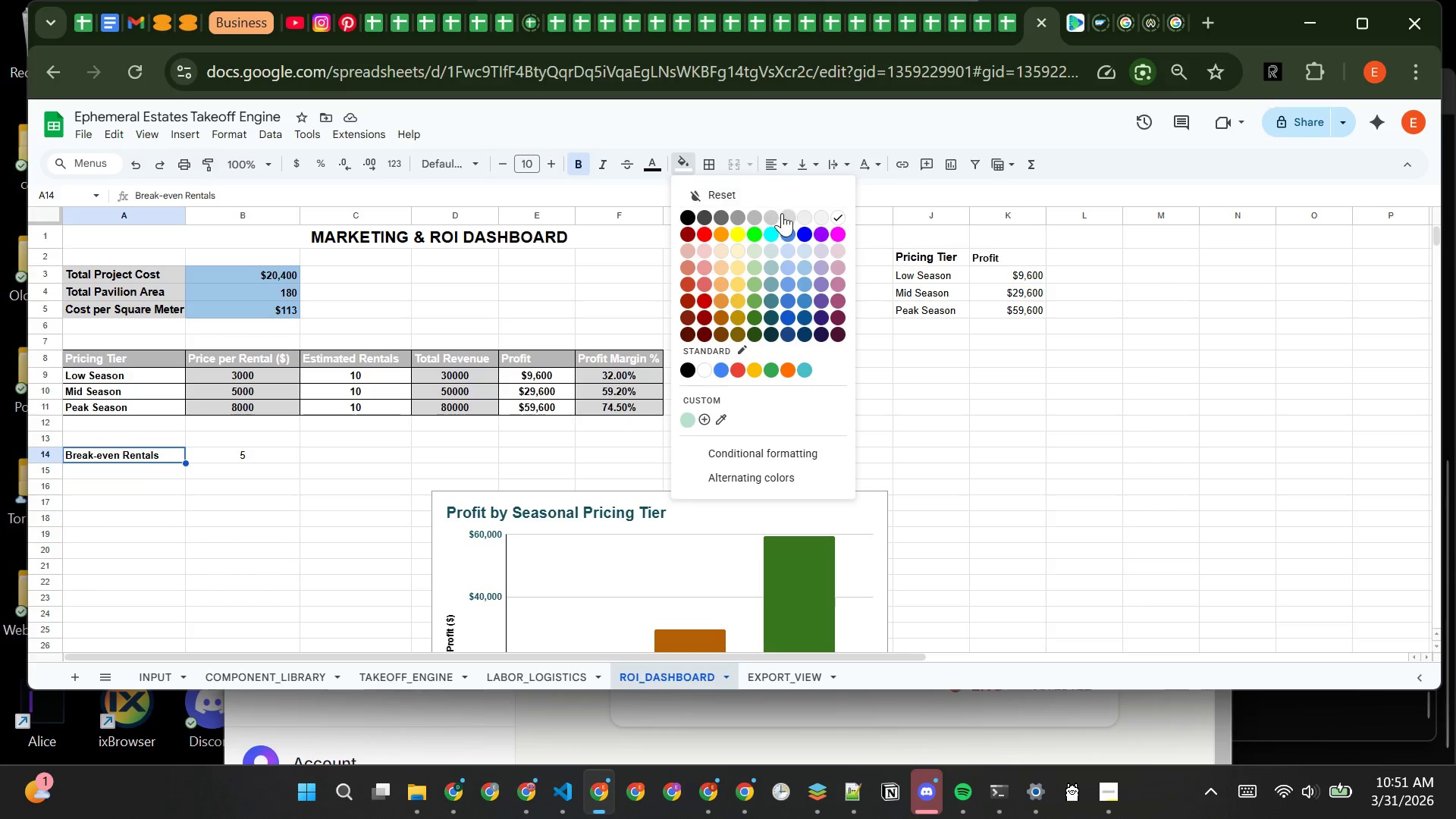 
left_click([786, 215])
 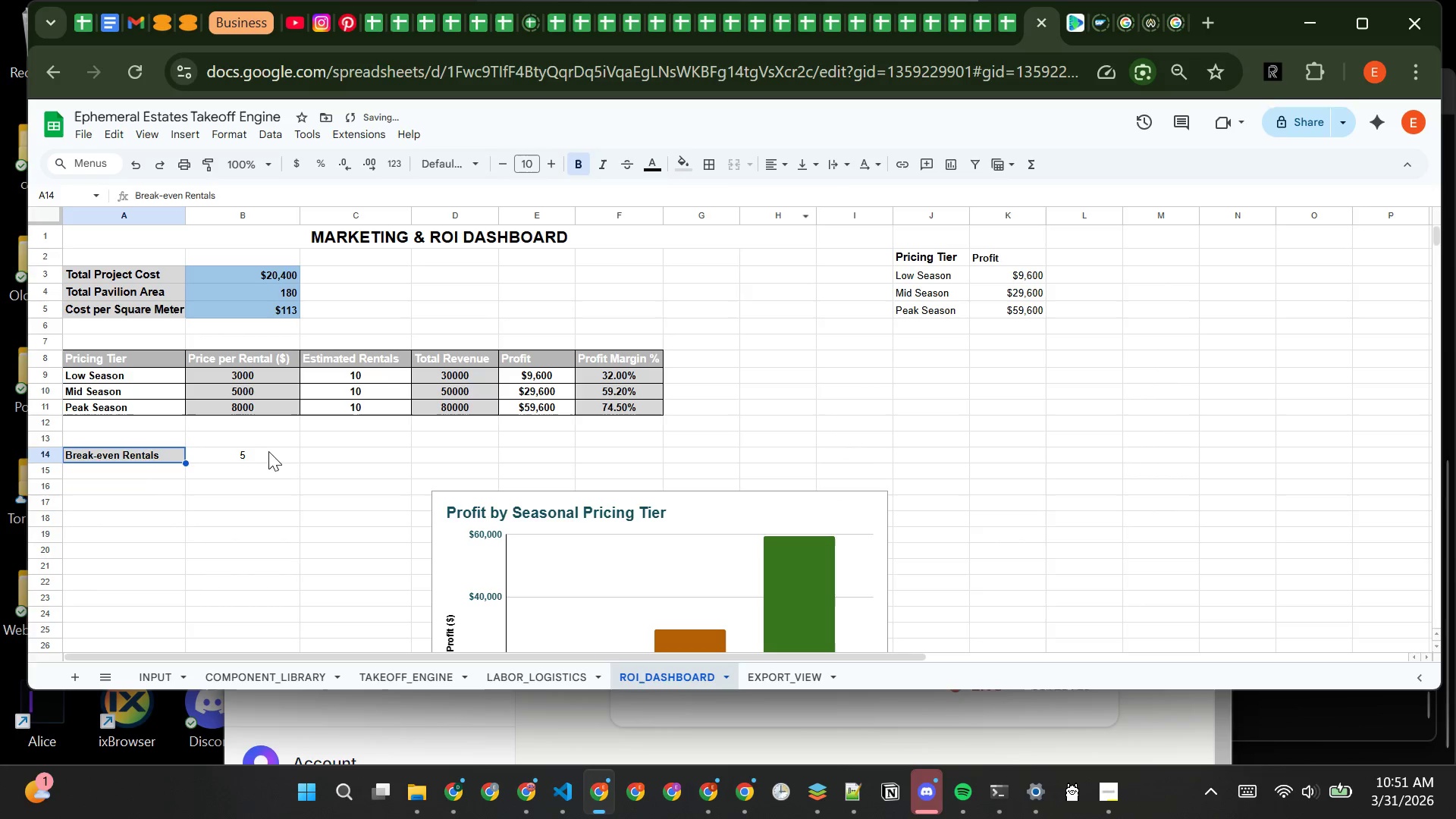 
left_click([266, 453])
 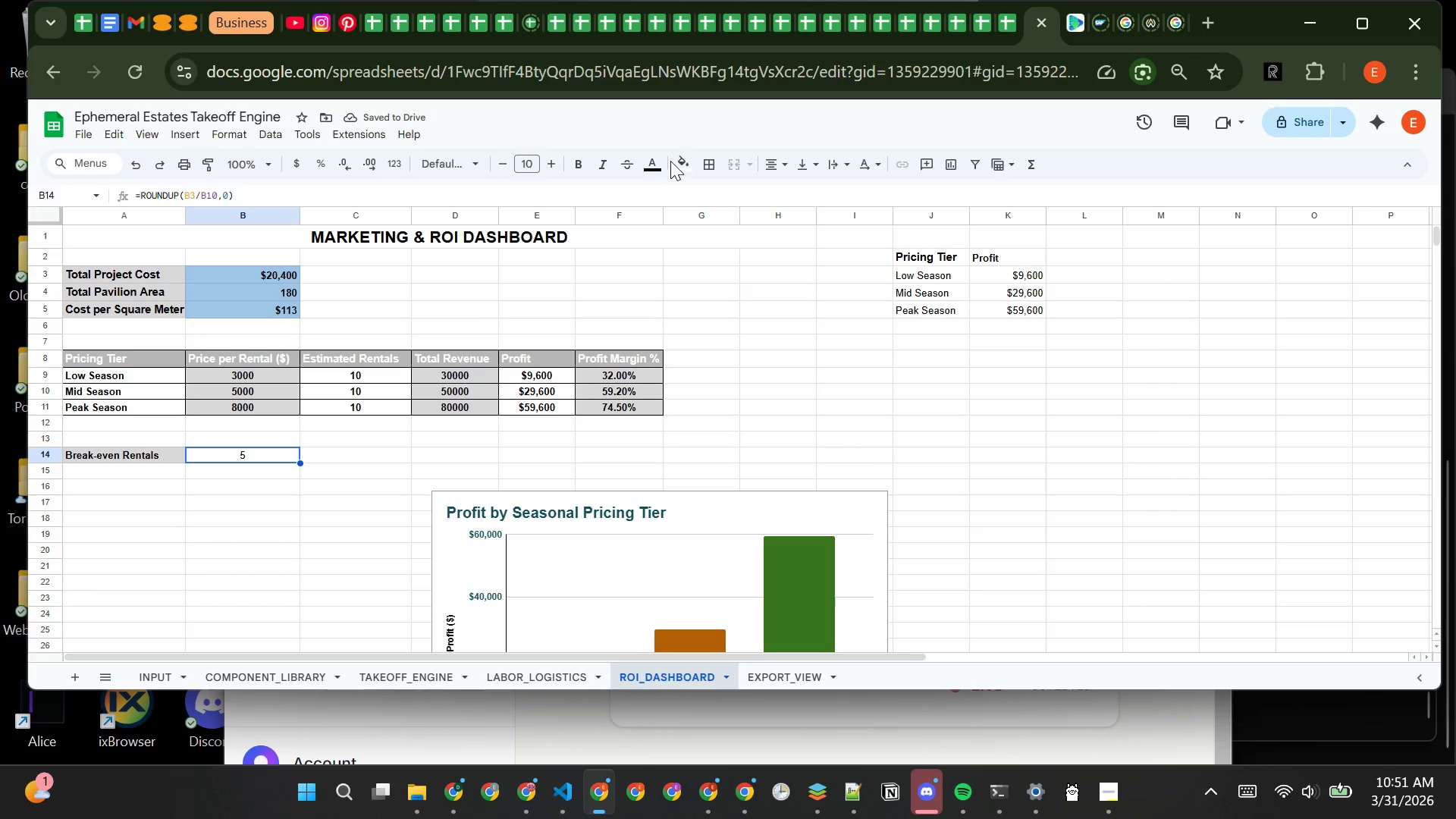 
left_click([686, 157])
 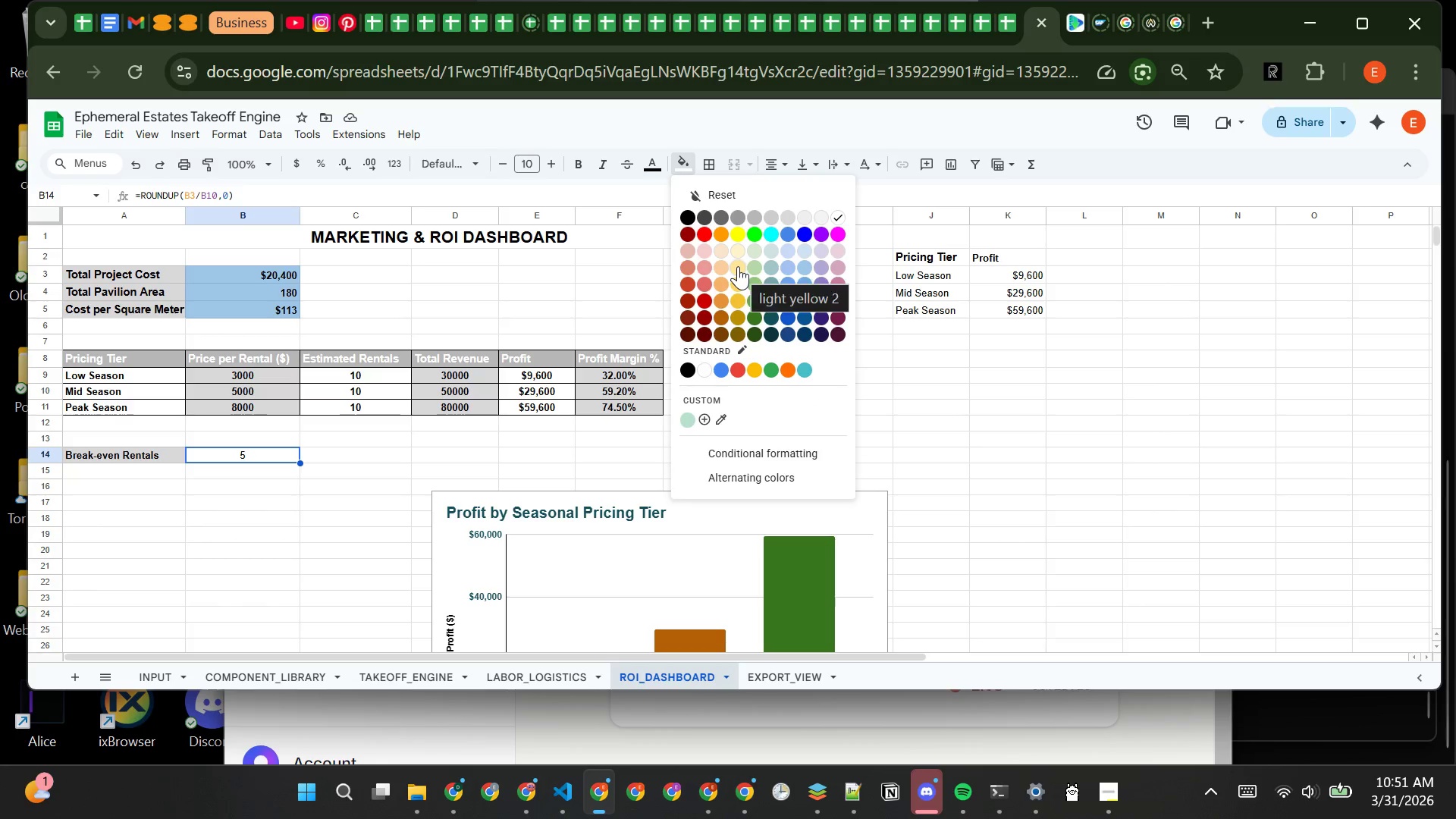 
left_click([738, 266])
 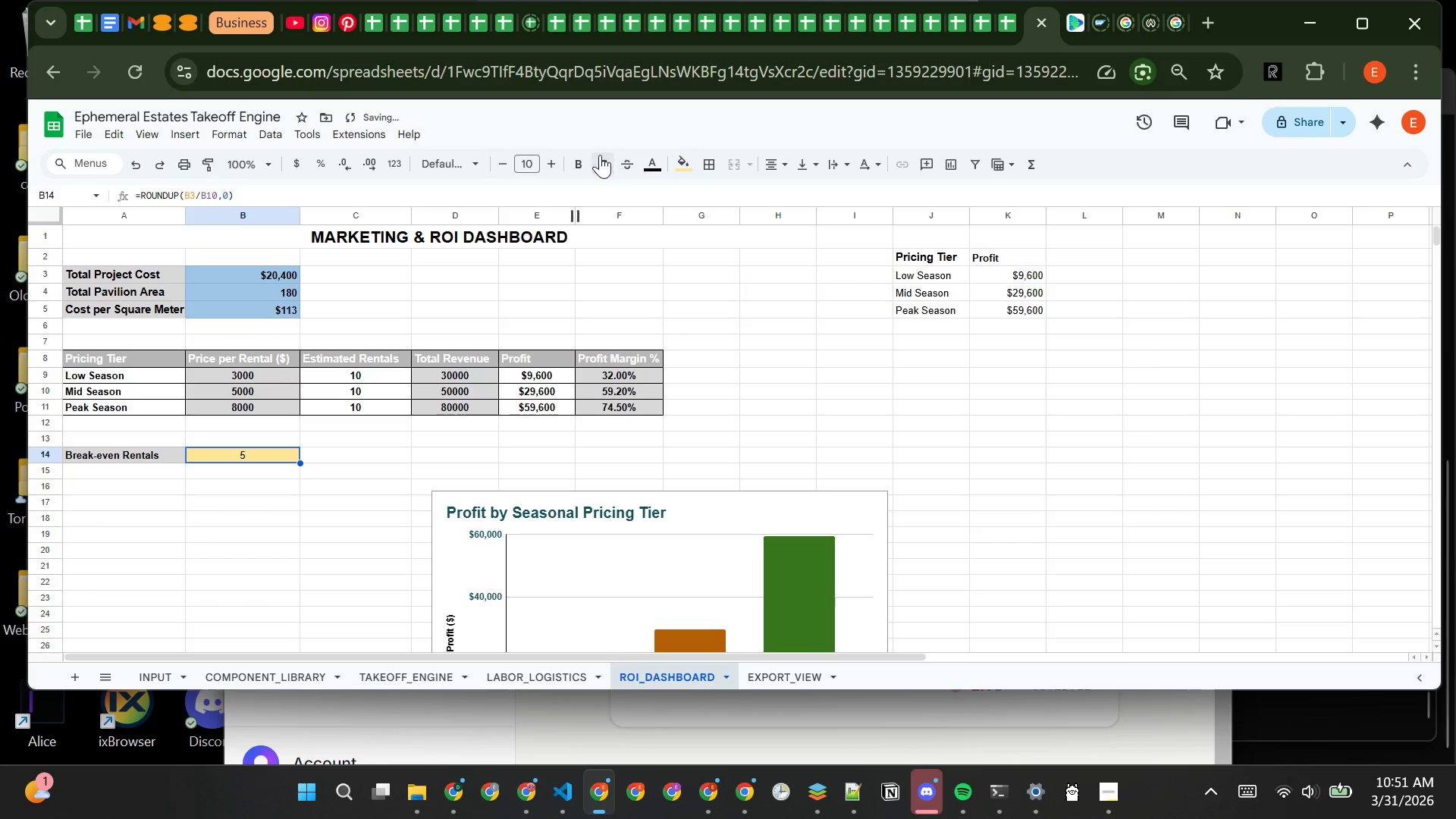 
left_click([580, 165])
 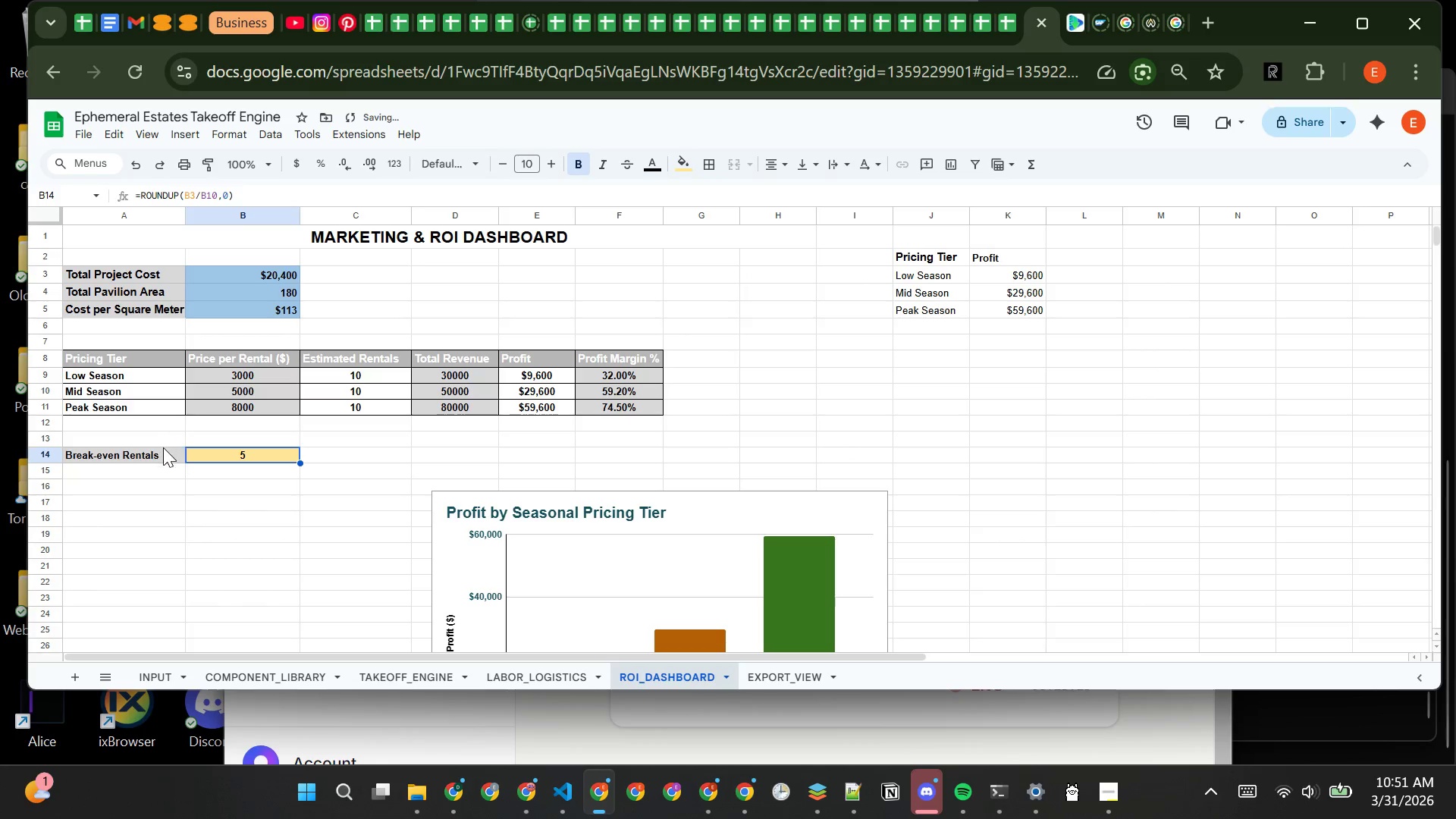 
left_click([163, 453])
 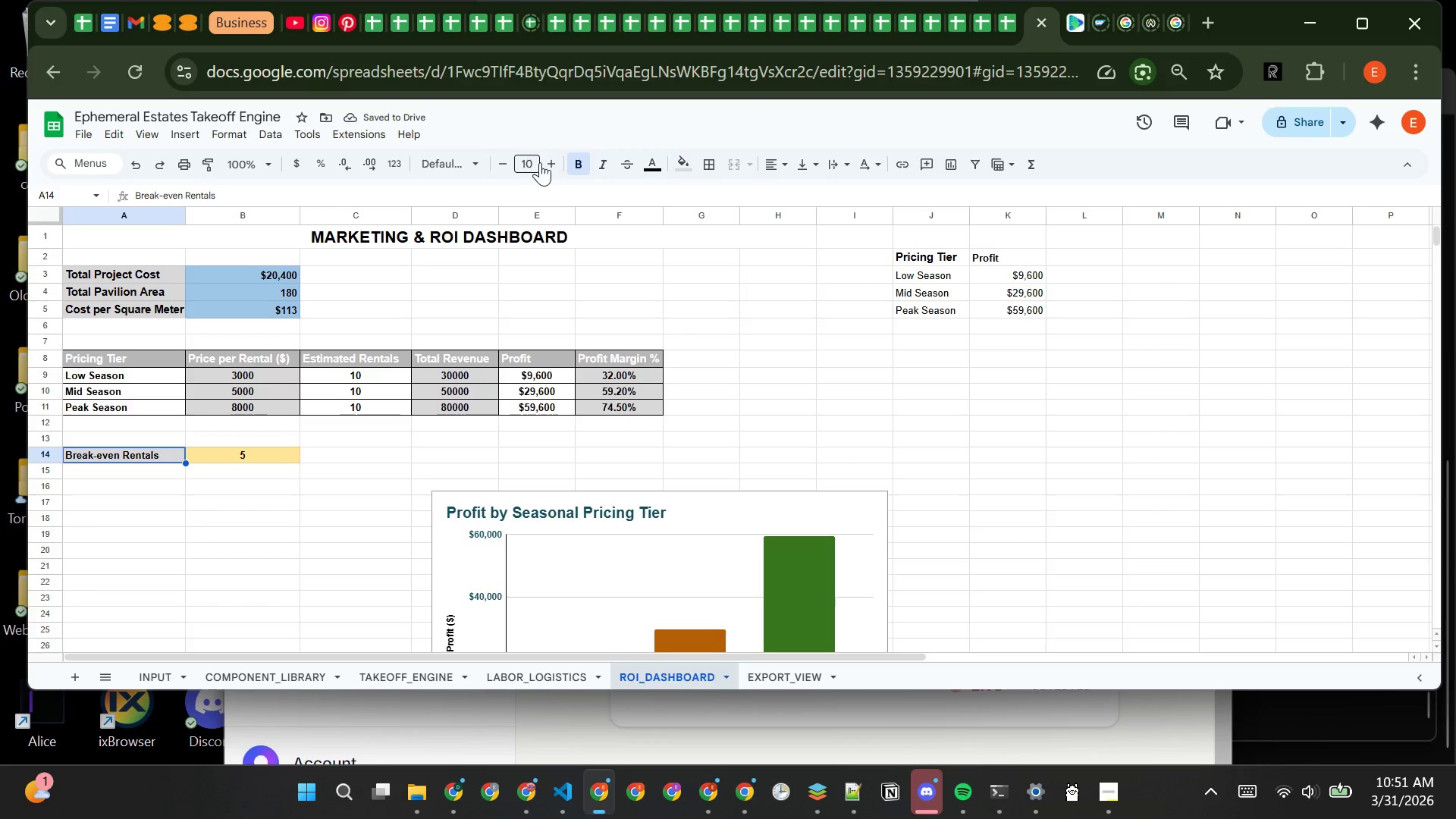 
left_click([551, 163])
 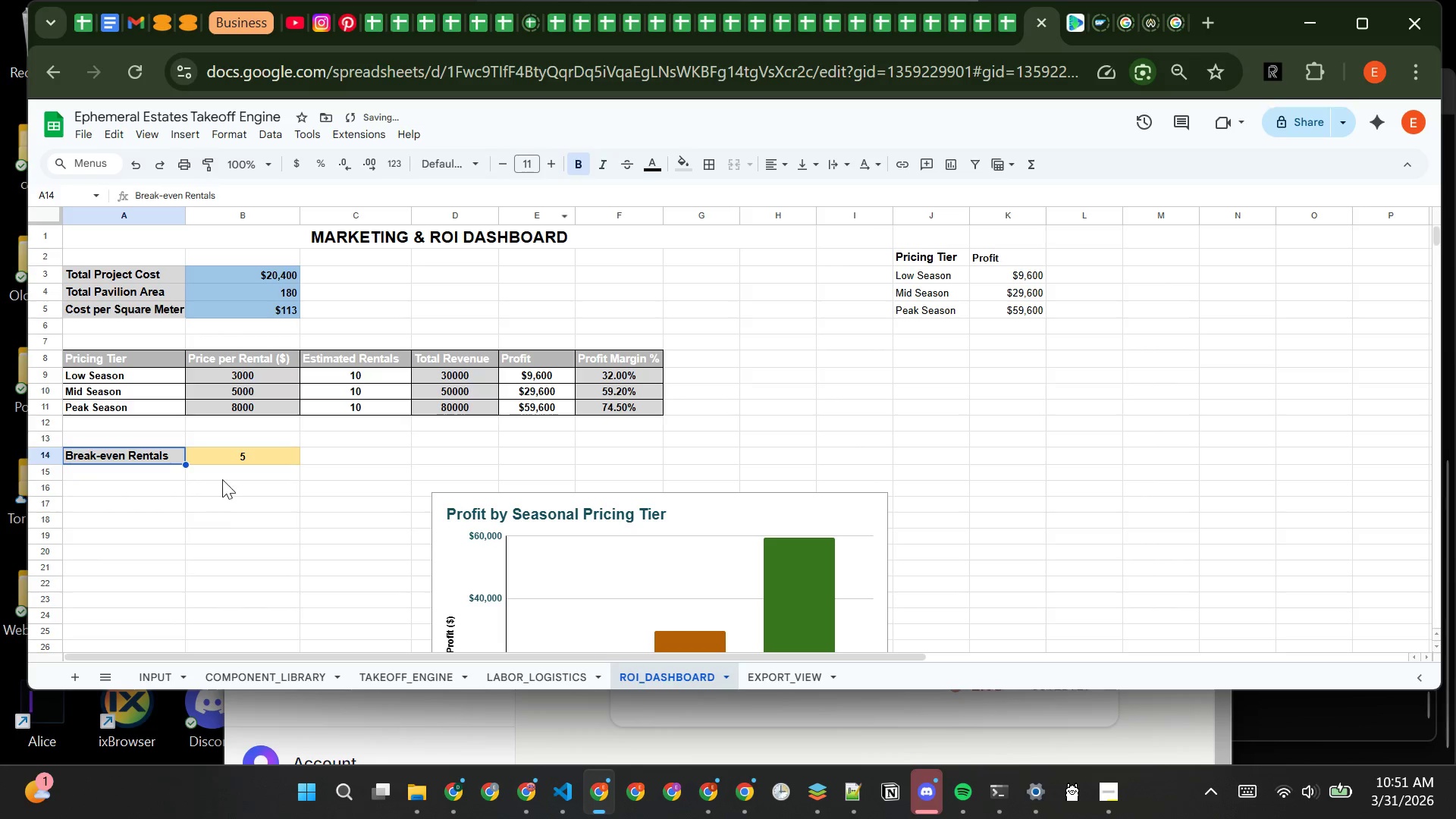 
left_click([262, 453])
 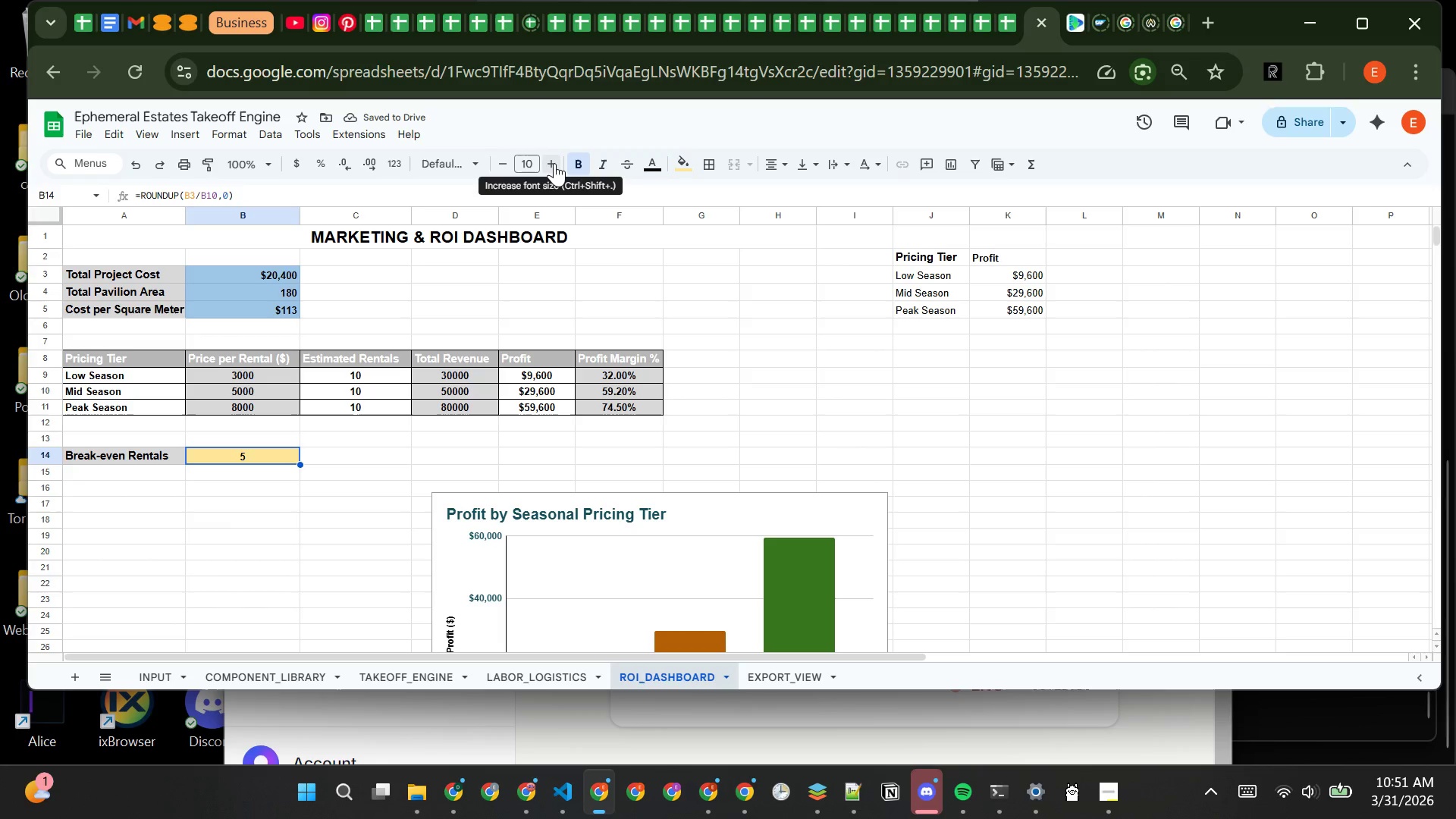 
left_click([554, 163])
 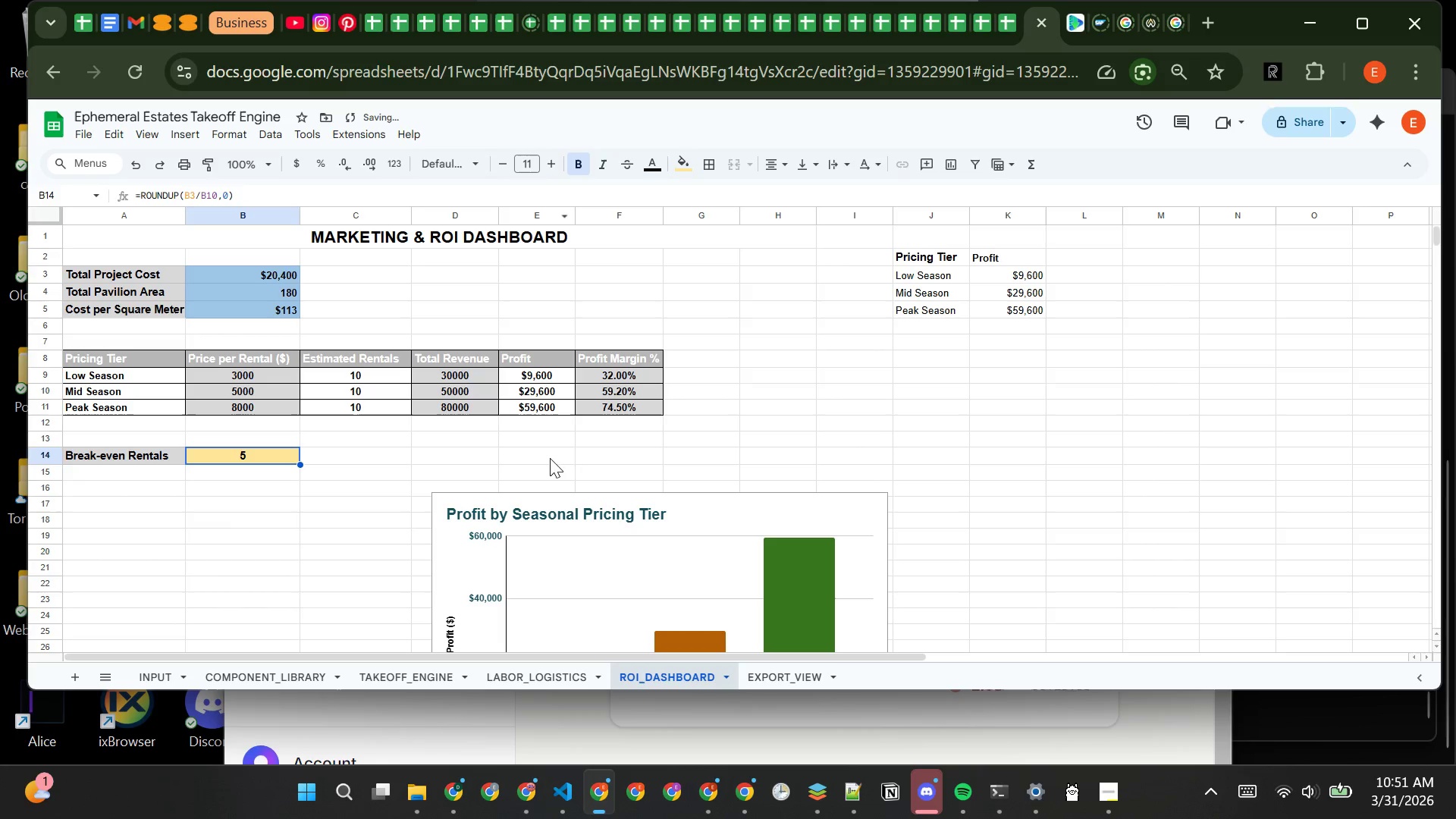 
left_click([602, 455])
 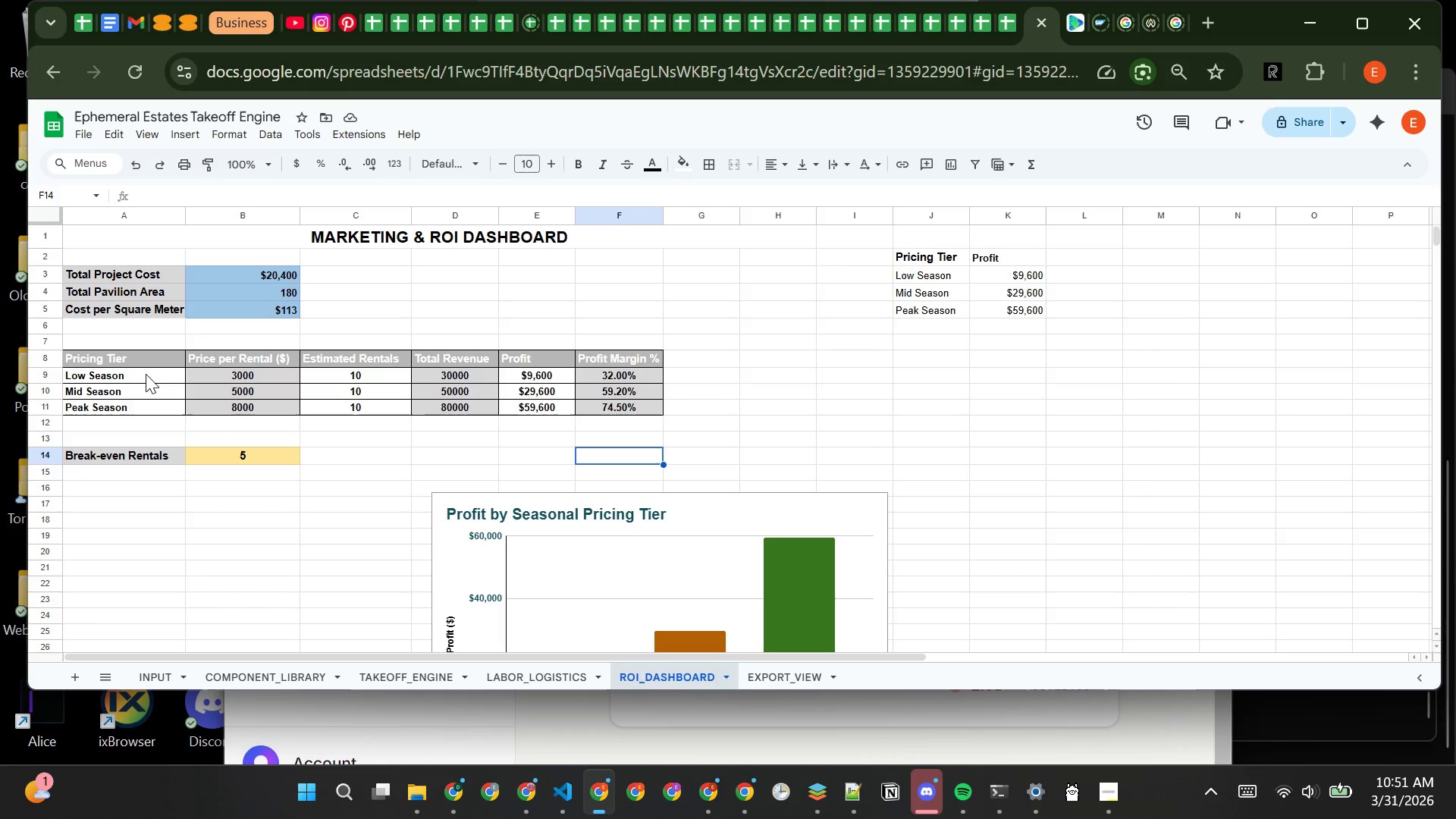 
wait(6.78)
 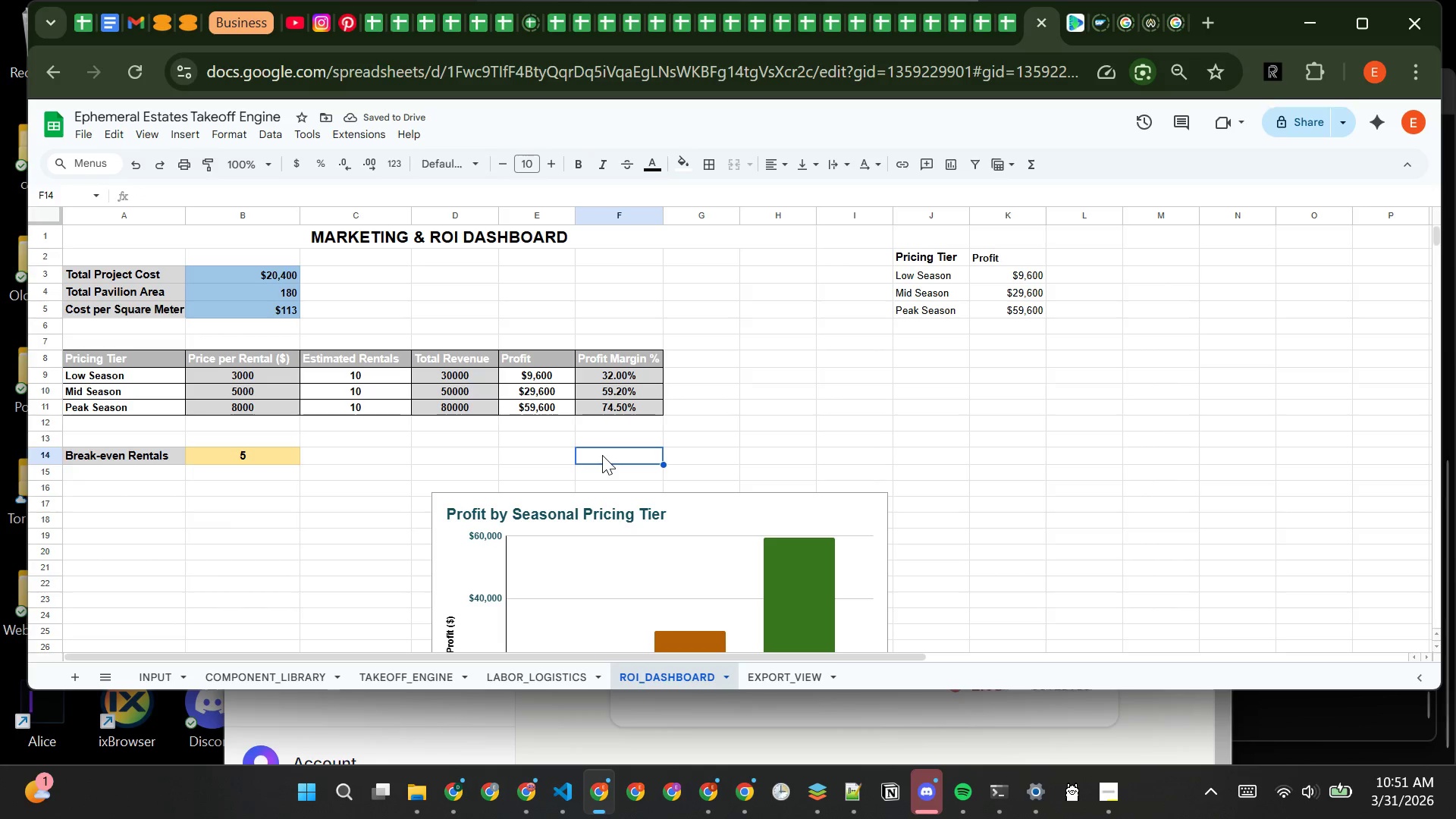 
left_click([146, 384])
 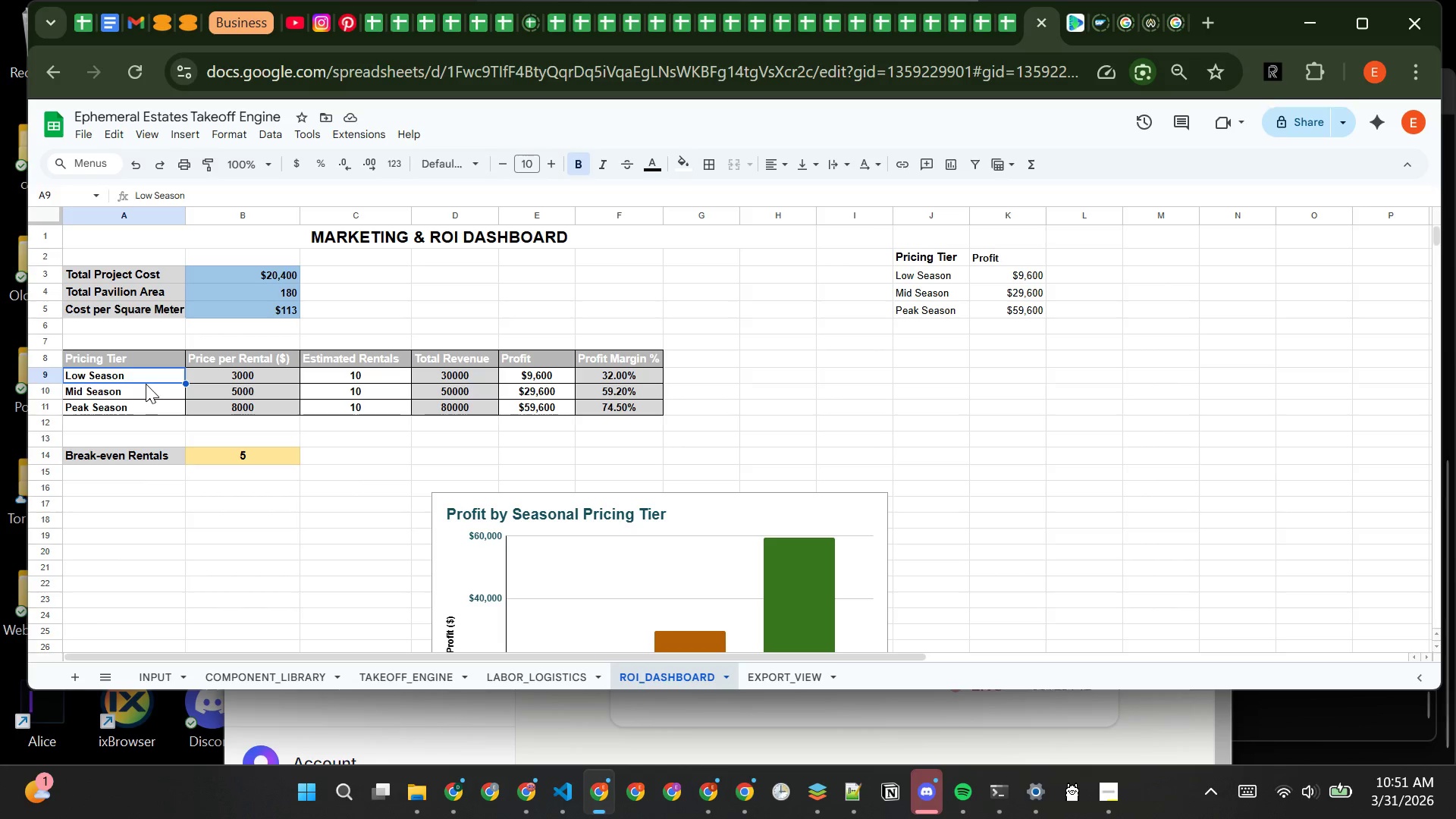 
left_click_drag(start_coordinate=[146, 384], to_coordinate=[143, 413])
 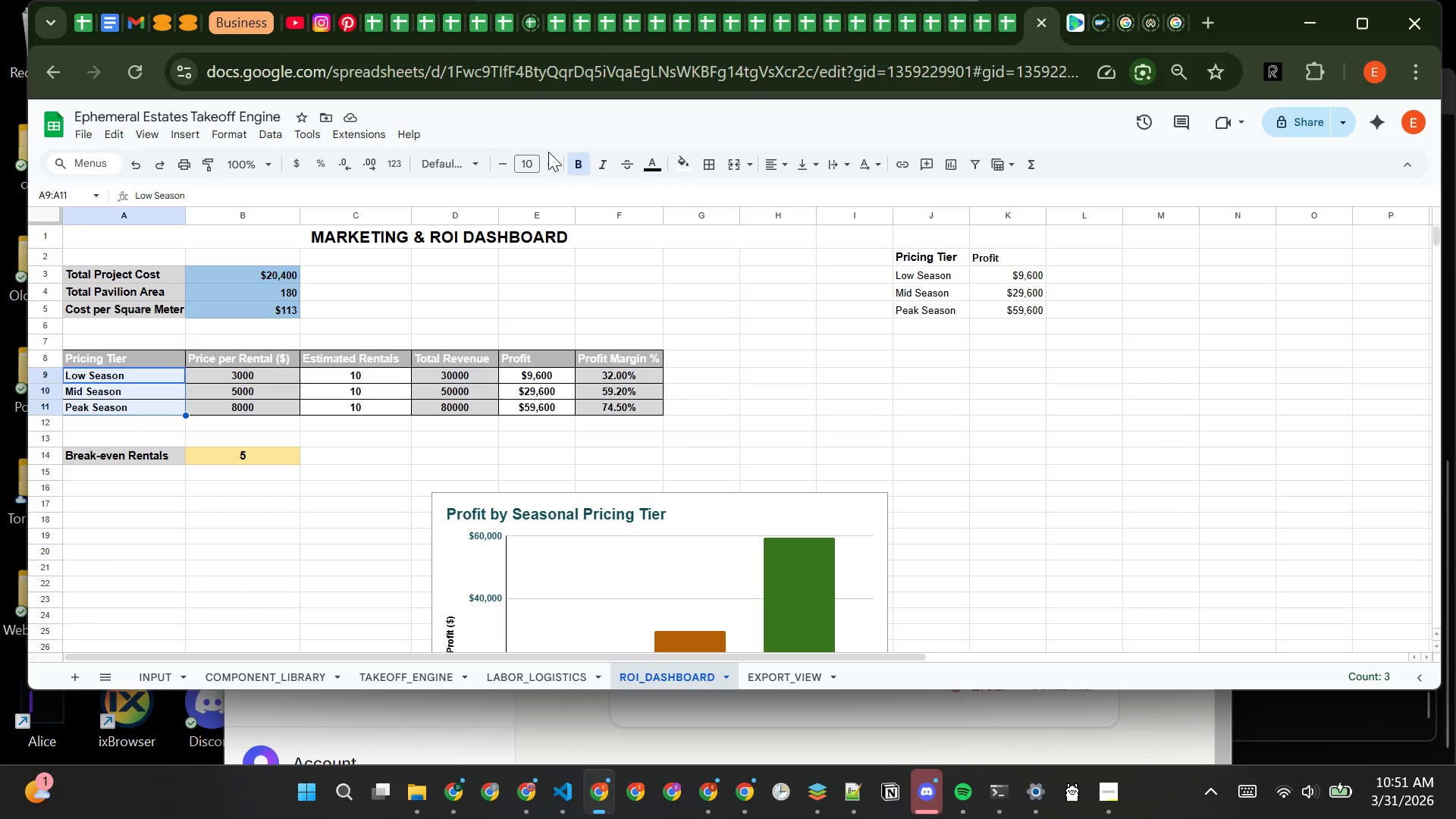 
left_click([547, 161])
 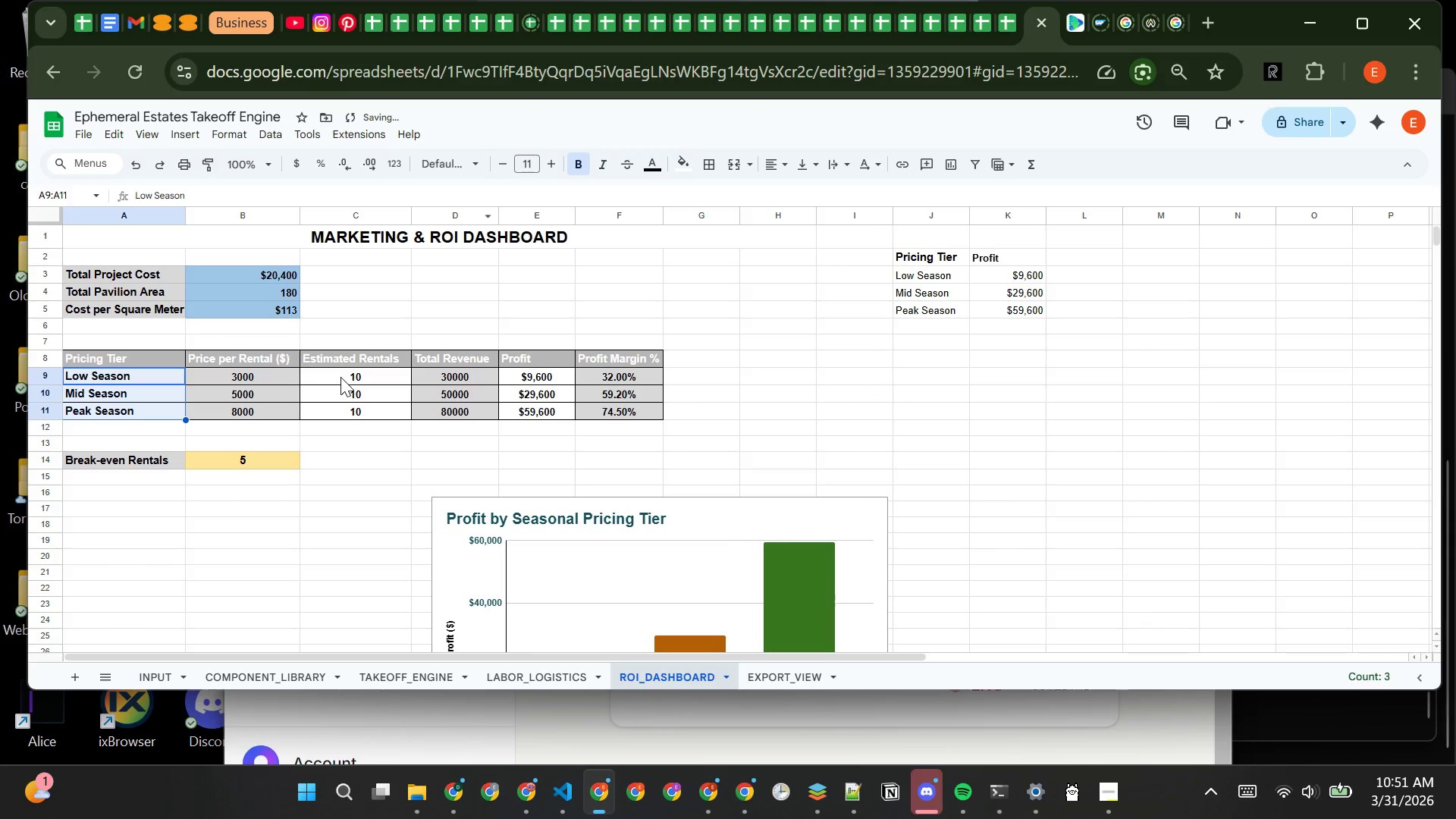 
left_click([344, 377])
 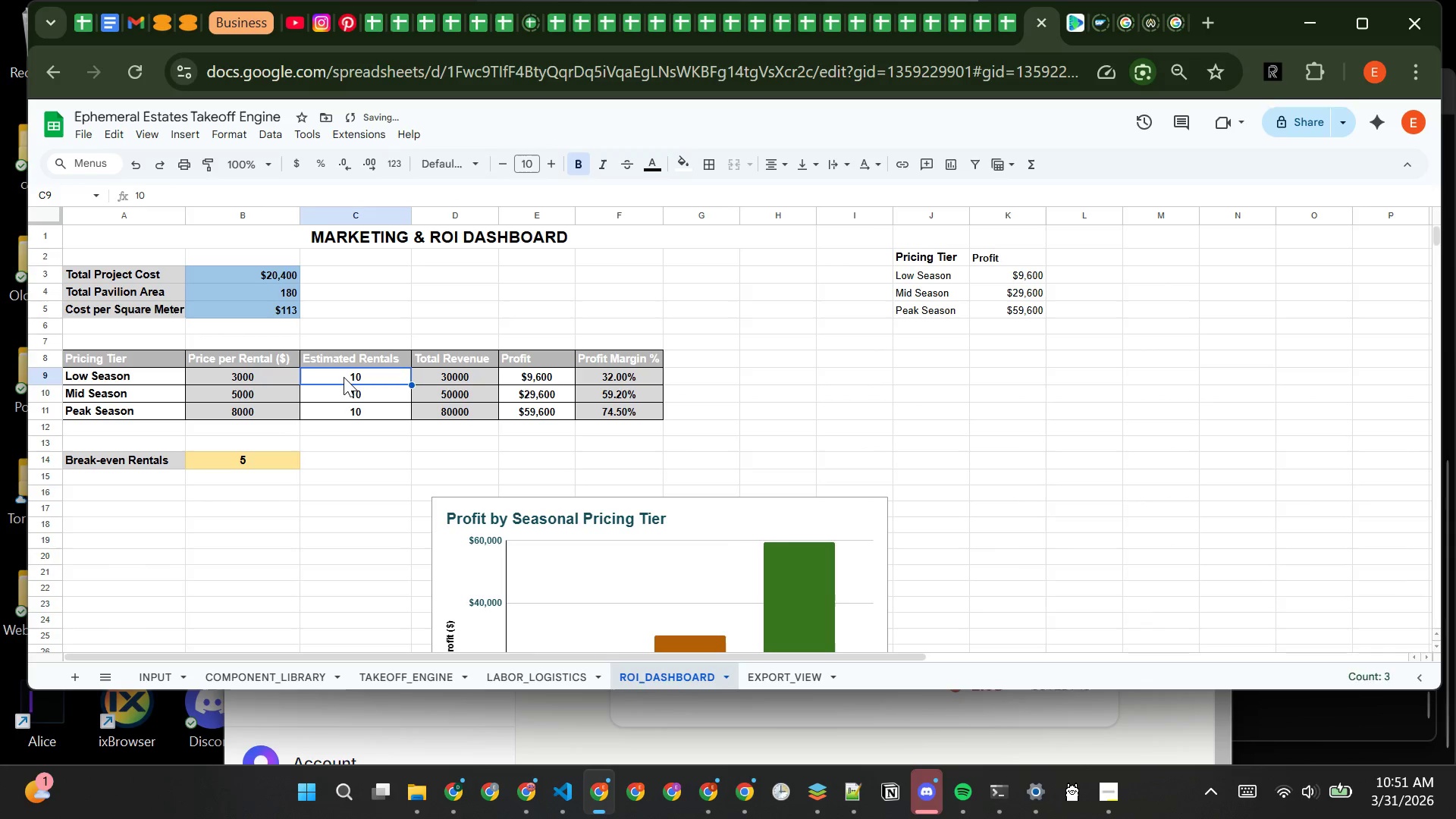 
left_click_drag(start_coordinate=[344, 377], to_coordinate=[350, 417])
 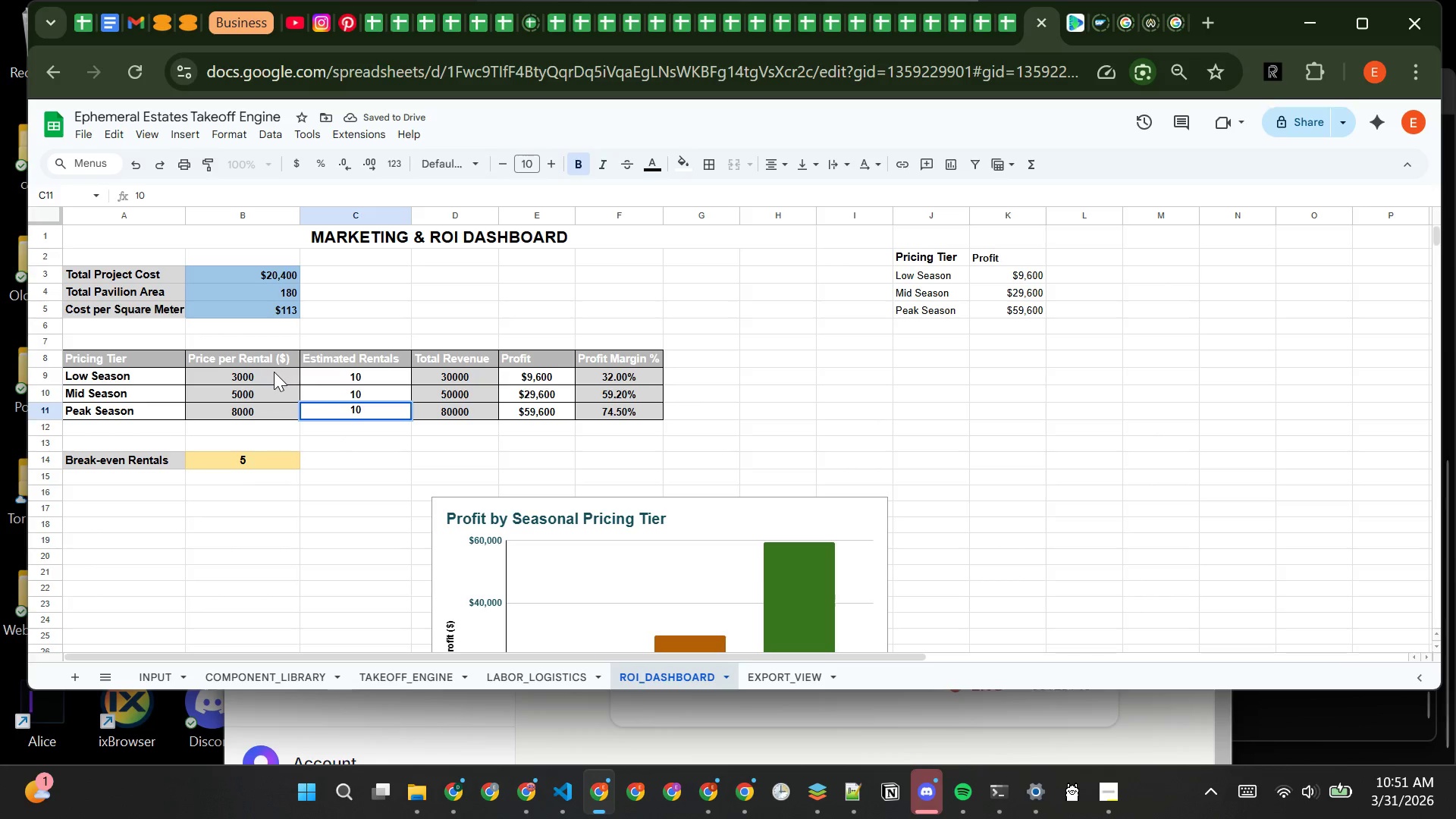 
left_click([273, 372])
 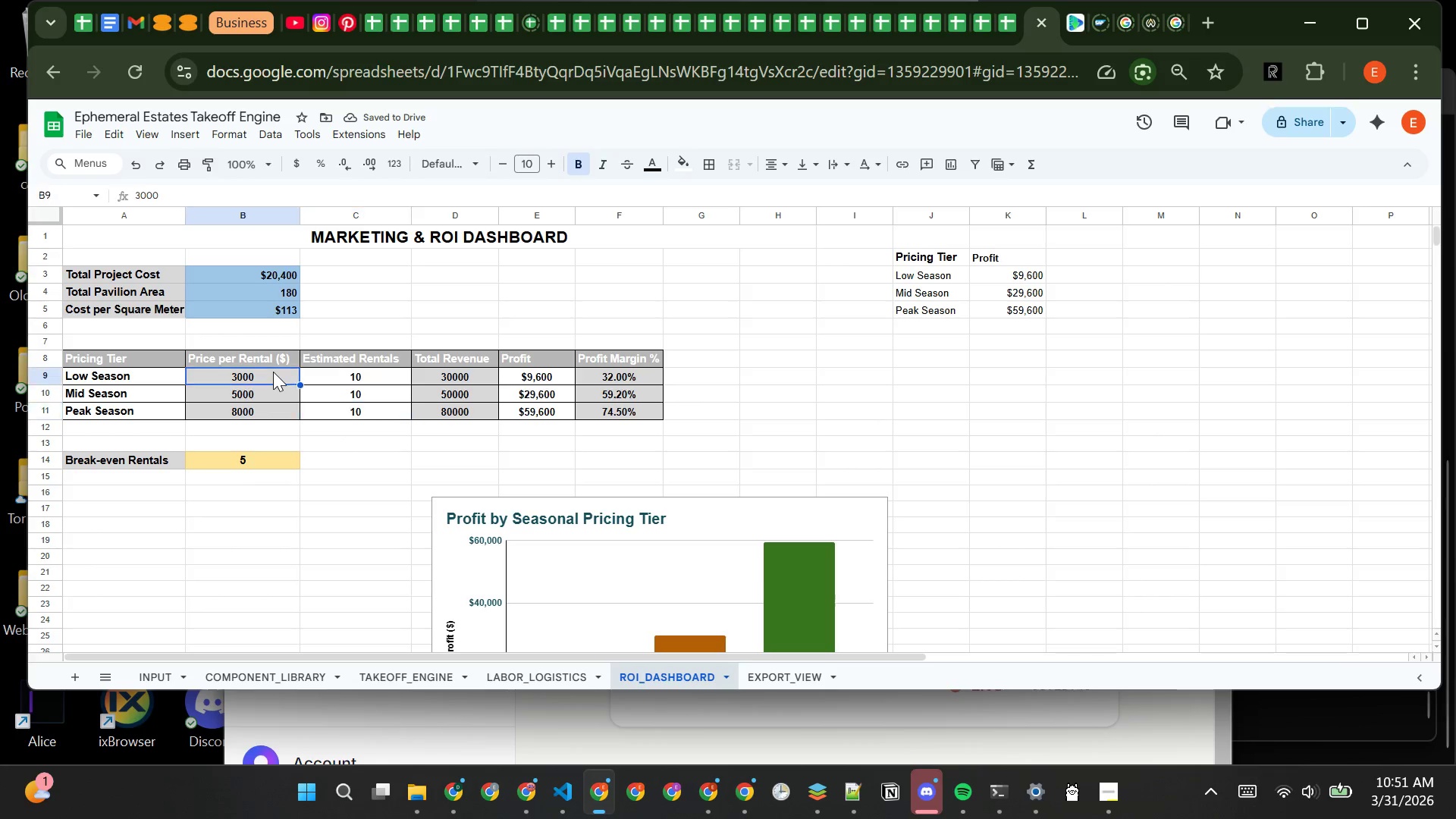 
left_click_drag(start_coordinate=[273, 372], to_coordinate=[587, 416])
 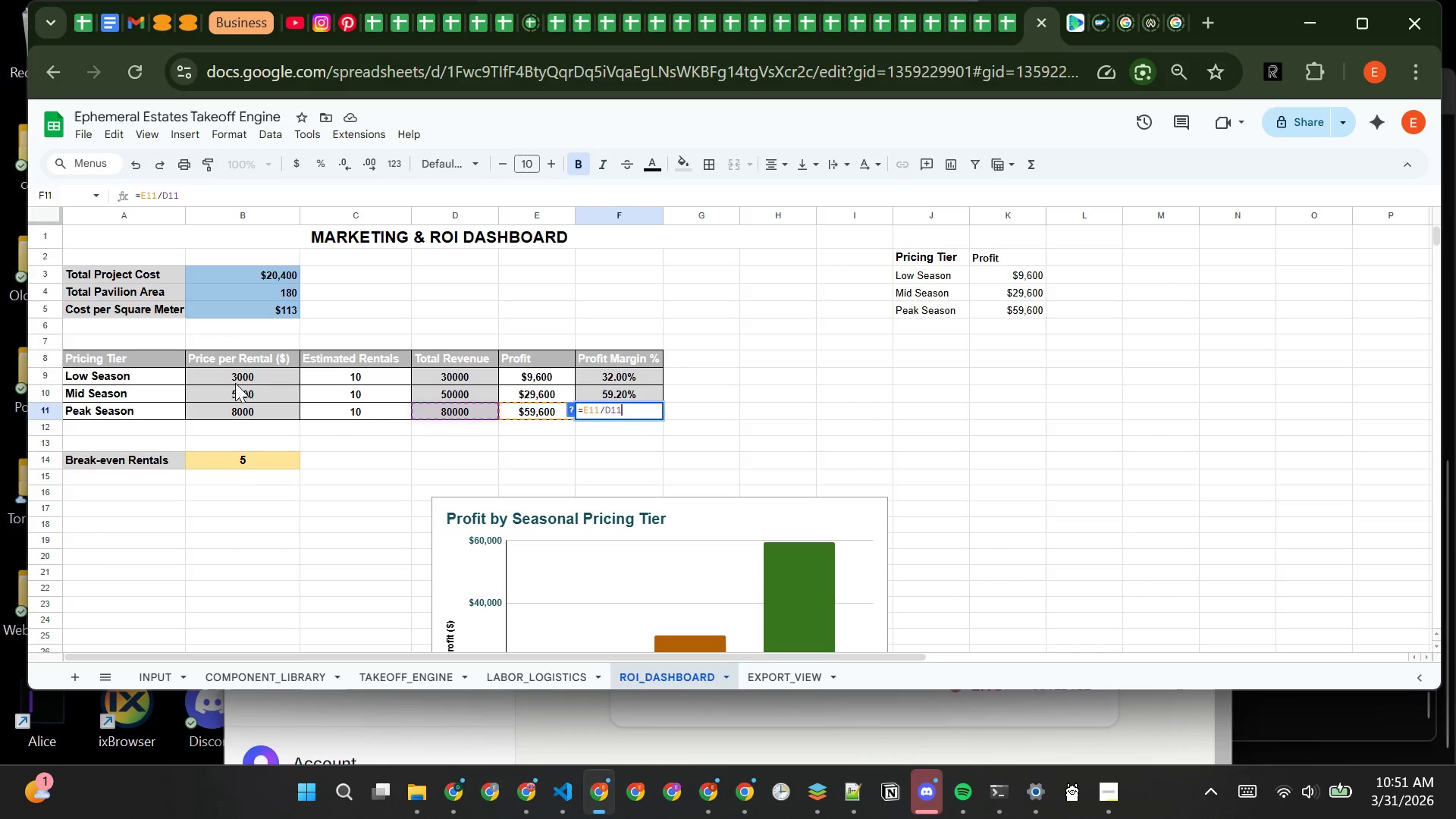 
left_click([240, 378])
 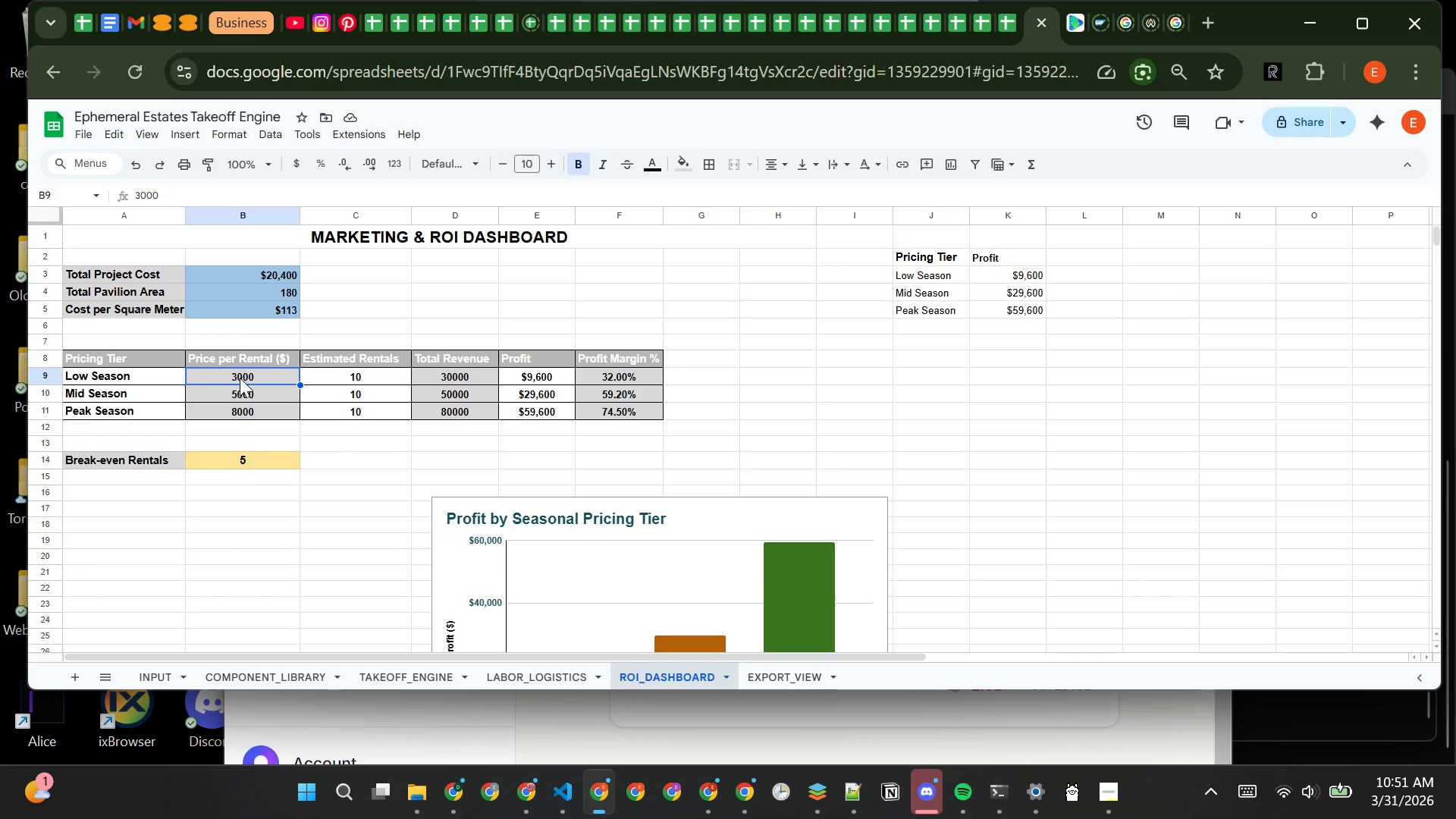 
left_click_drag(start_coordinate=[240, 378], to_coordinate=[621, 417])
 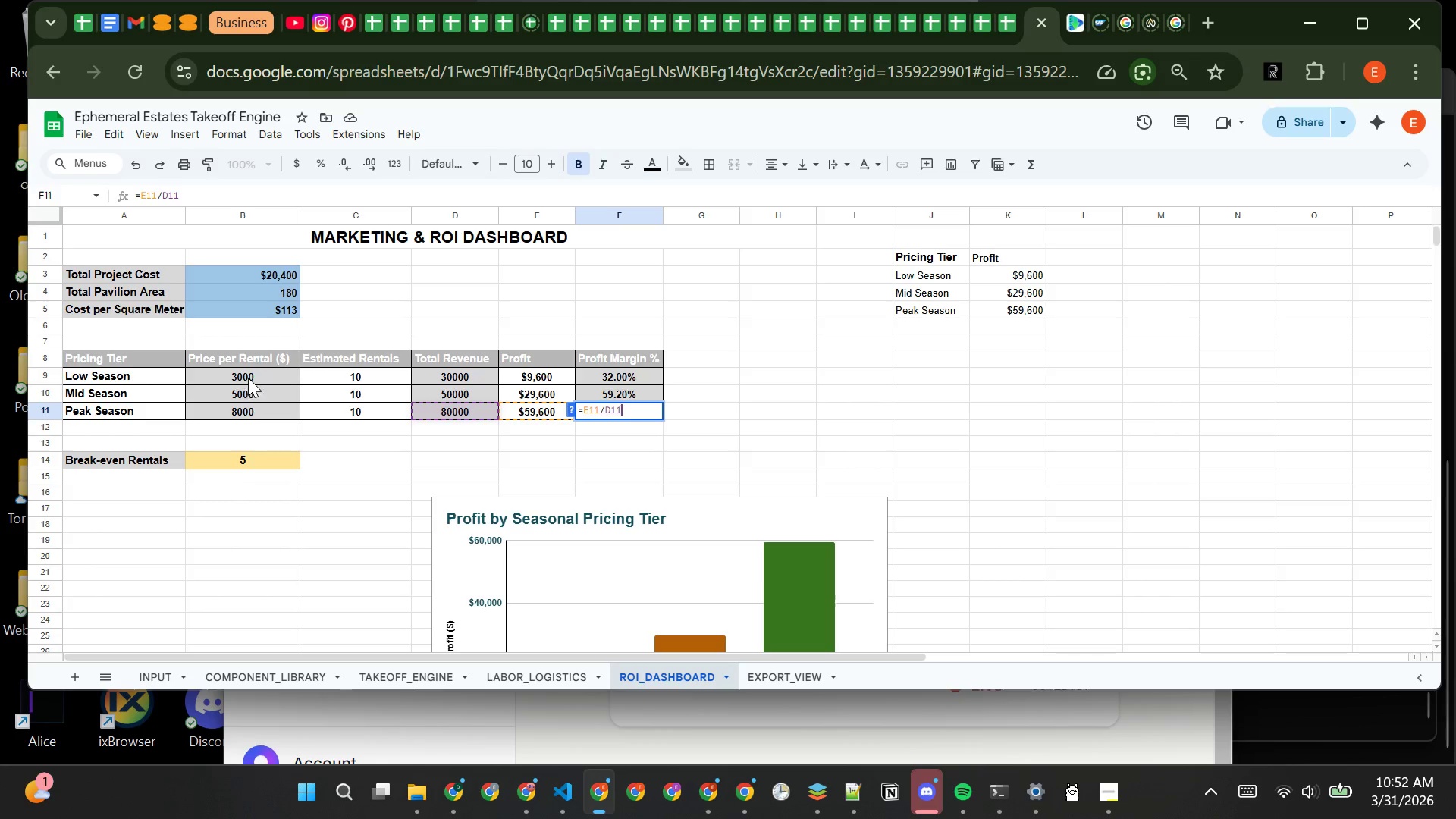 
left_click([248, 372])
 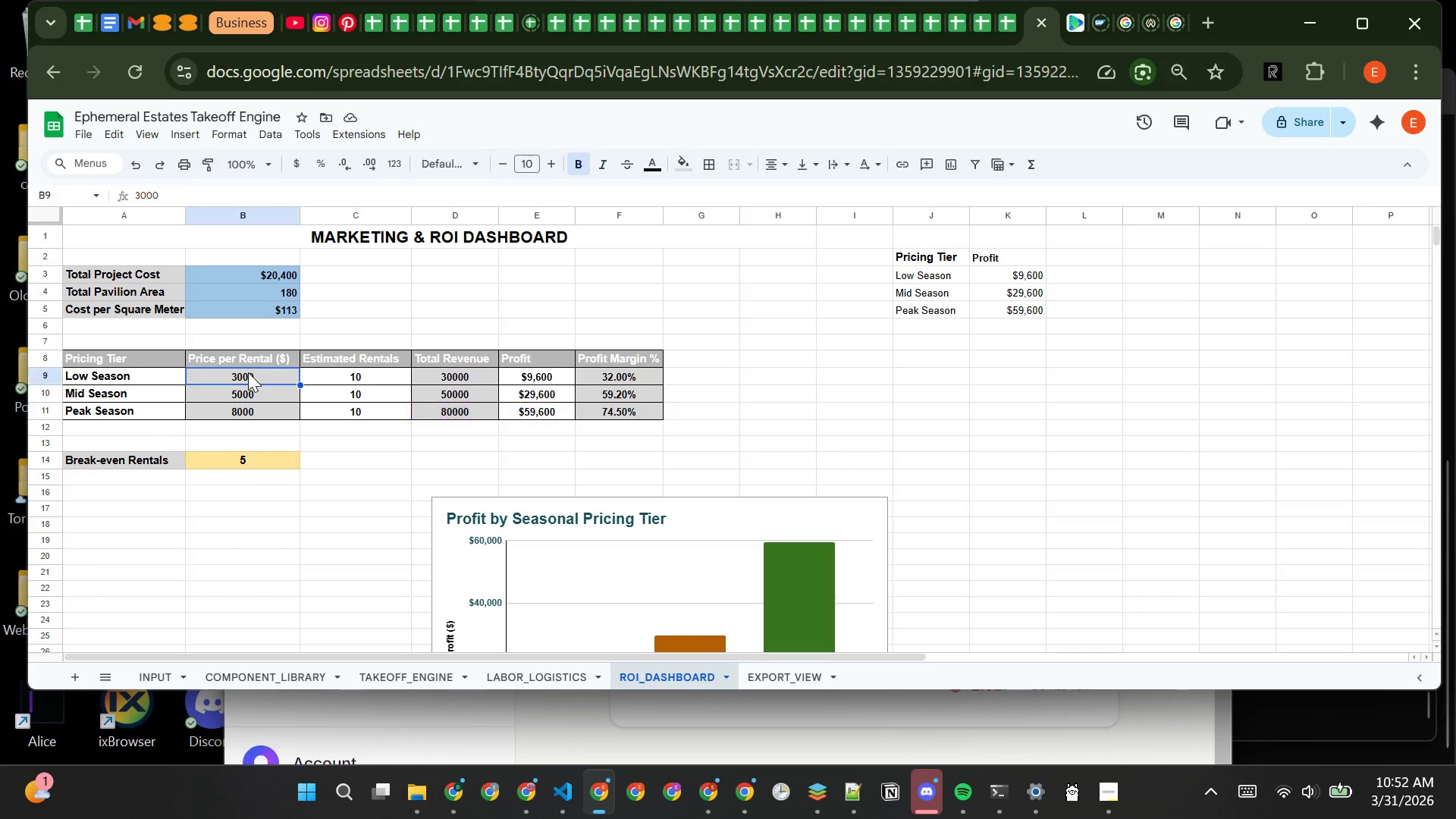 
left_click_drag(start_coordinate=[248, 372], to_coordinate=[597, 410])
 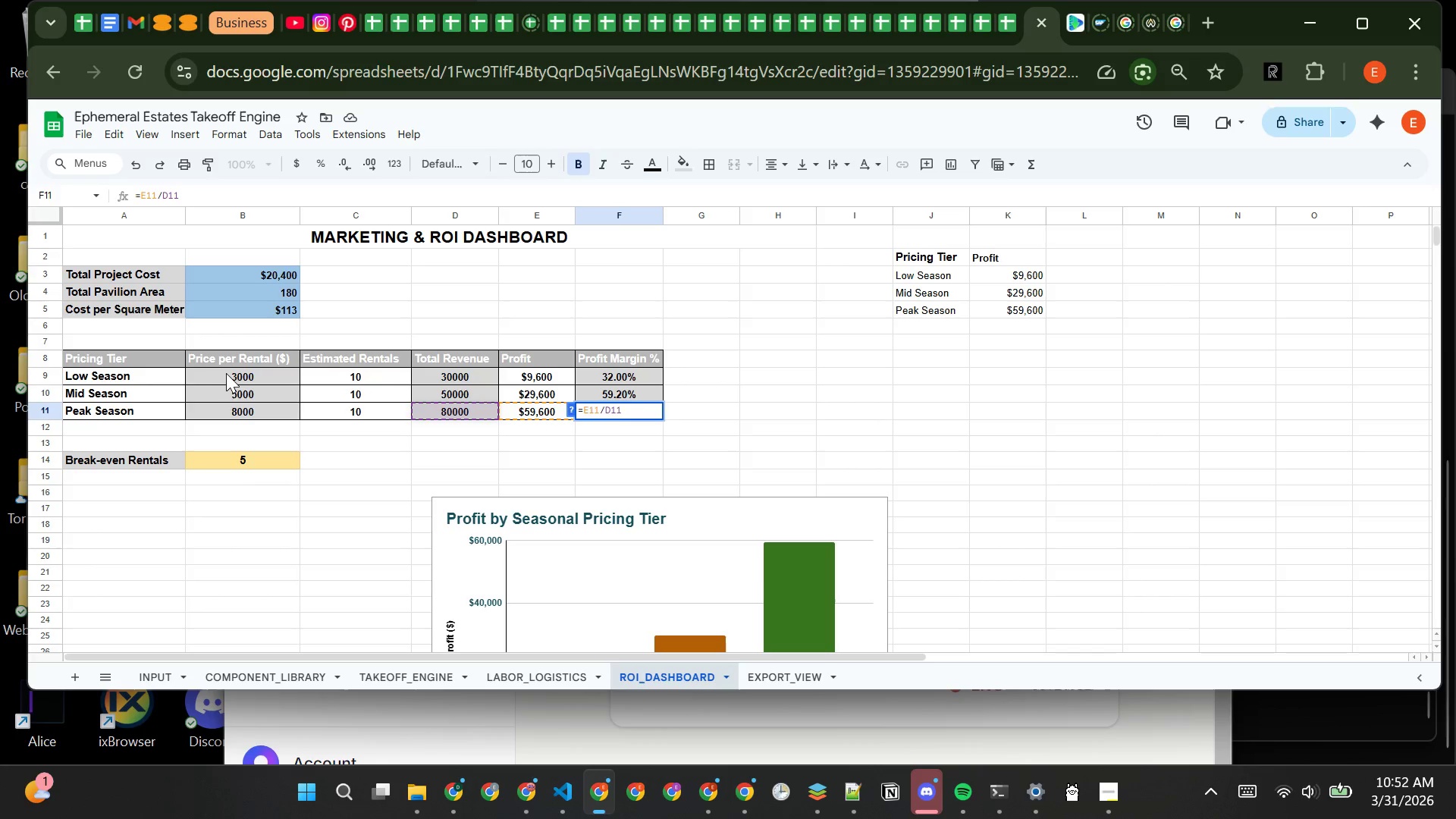 
left_click_drag(start_coordinate=[229, 373], to_coordinate=[639, 417])
 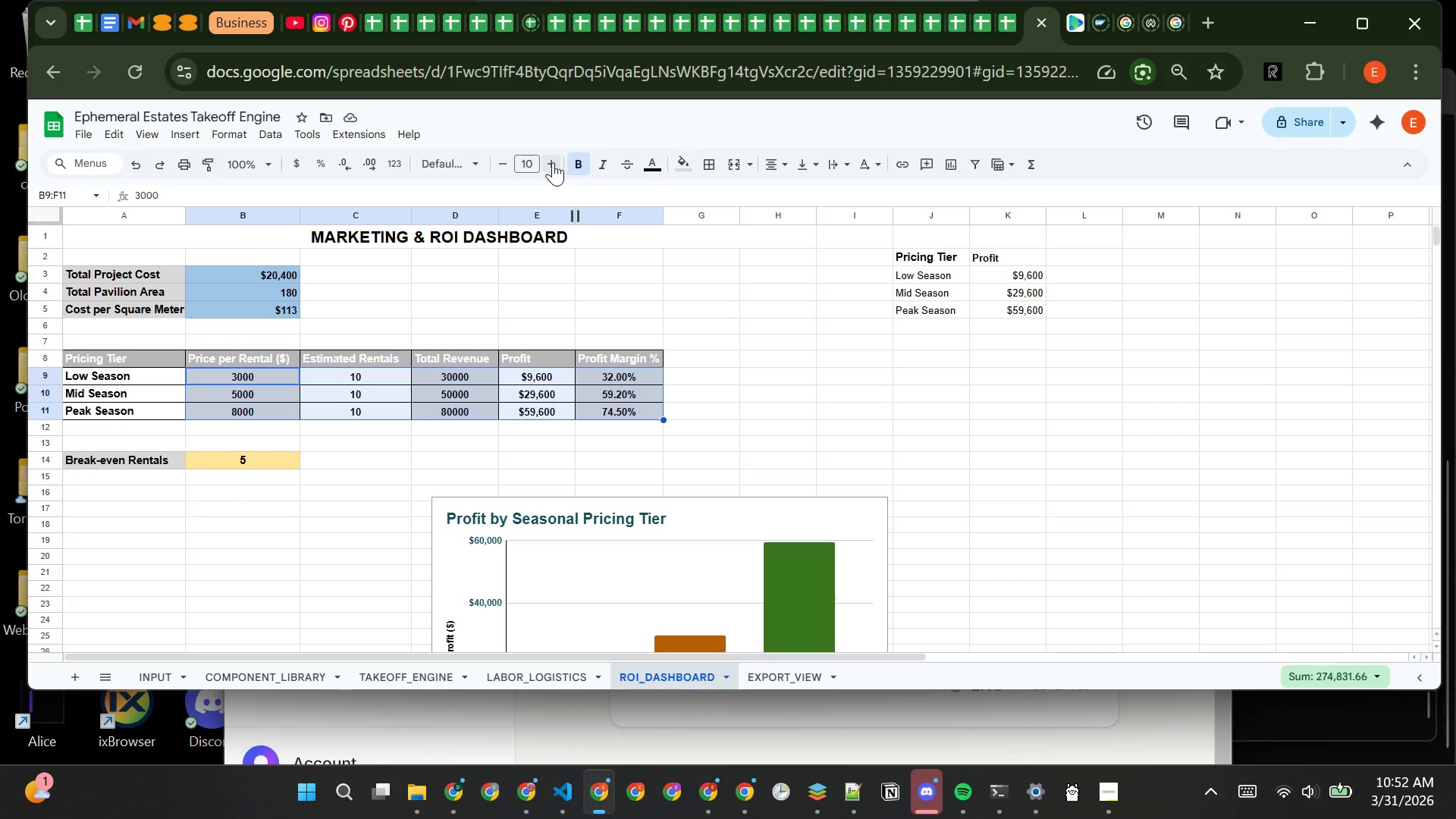 
left_click([552, 162])
 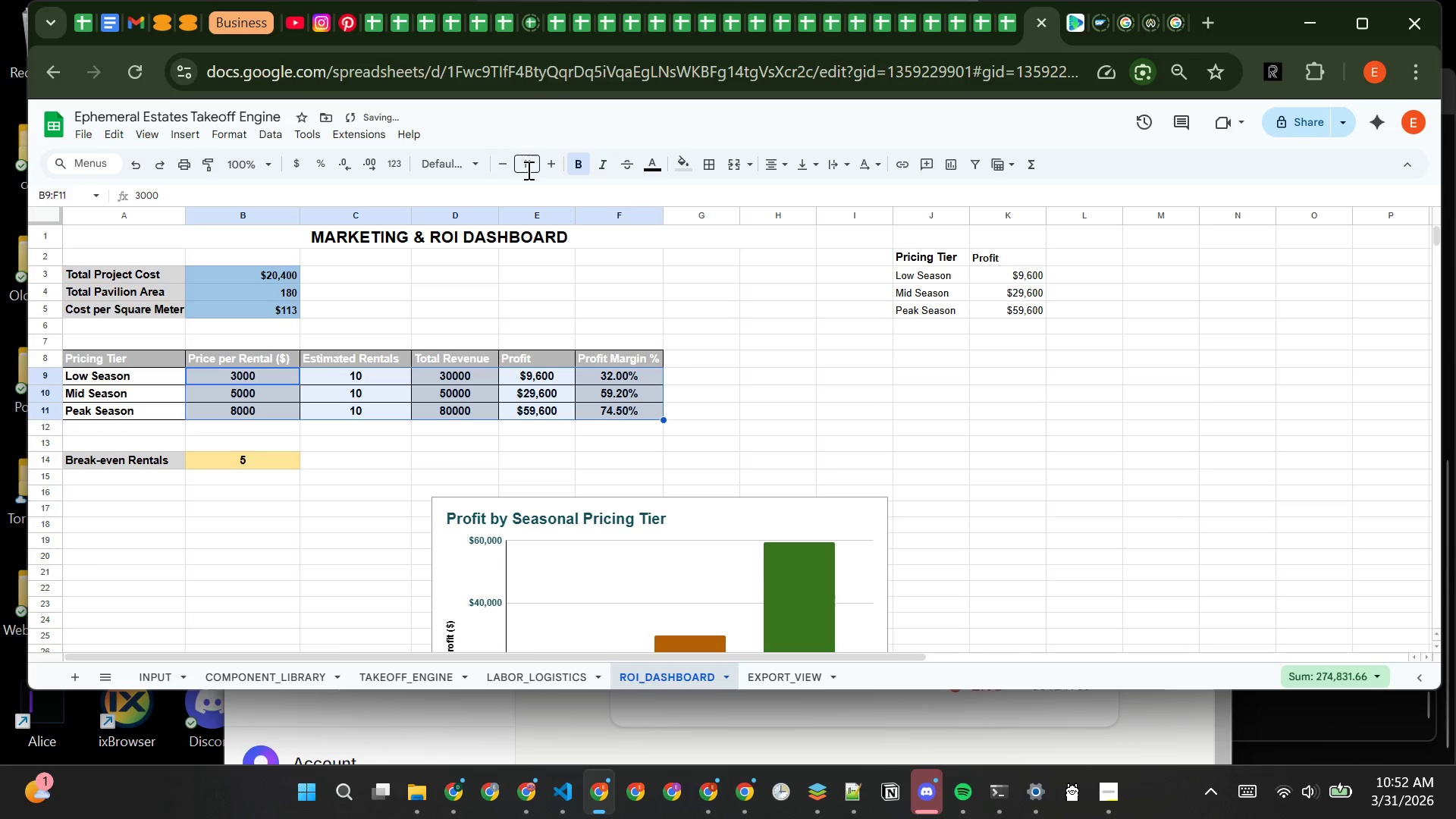 
left_click([507, 167])
 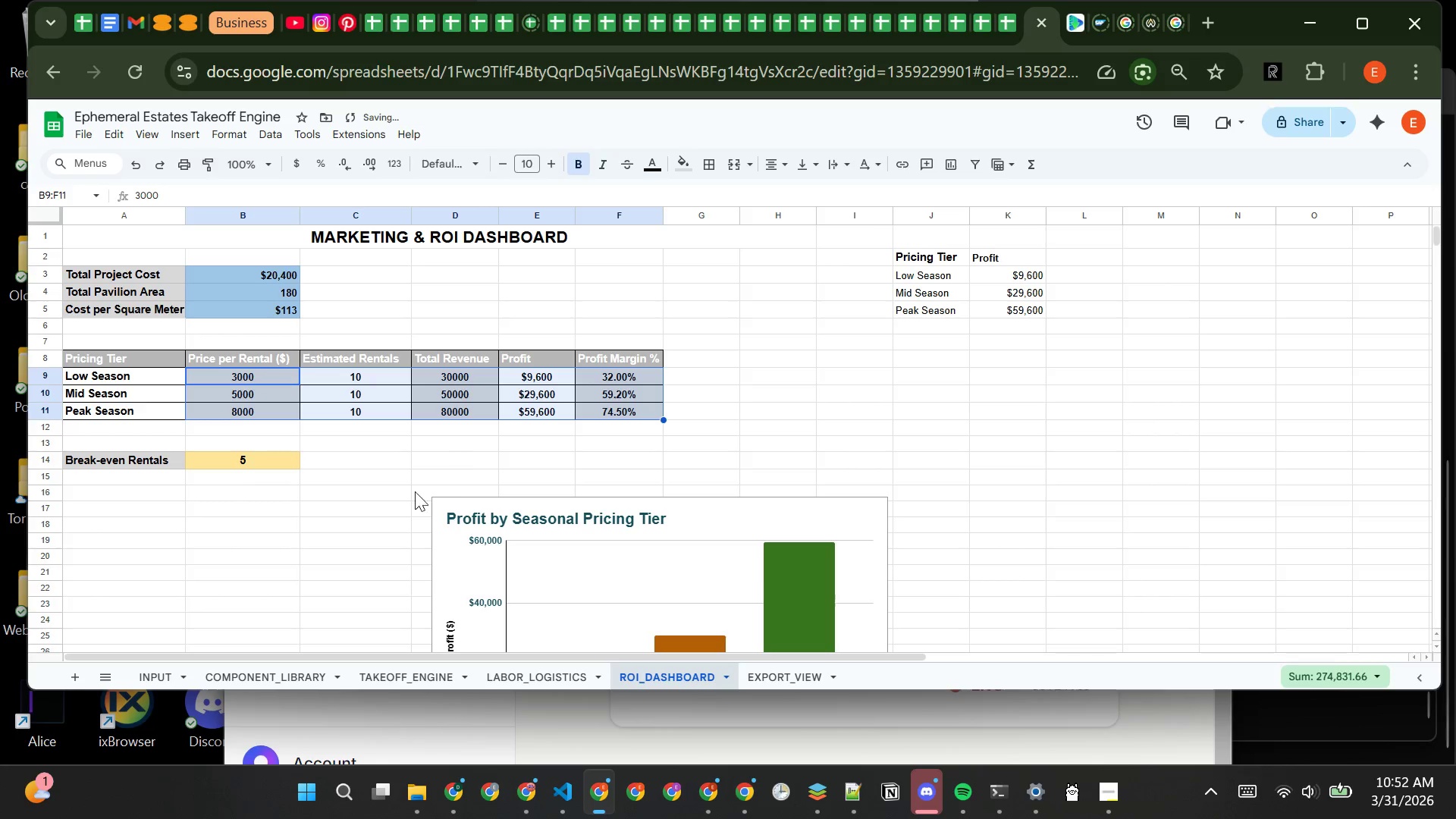 
left_click([400, 471])
 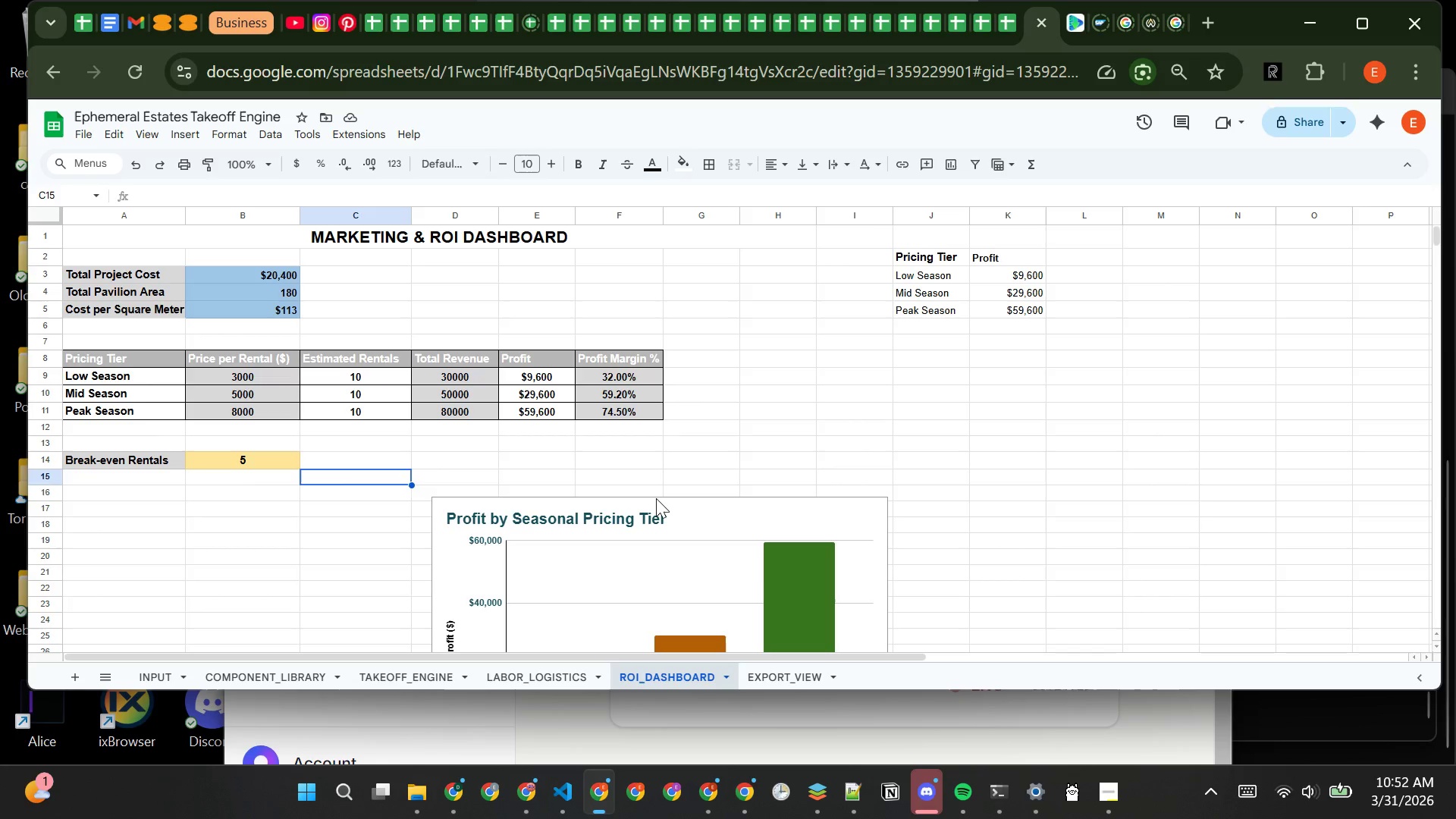 
wait(13.91)
 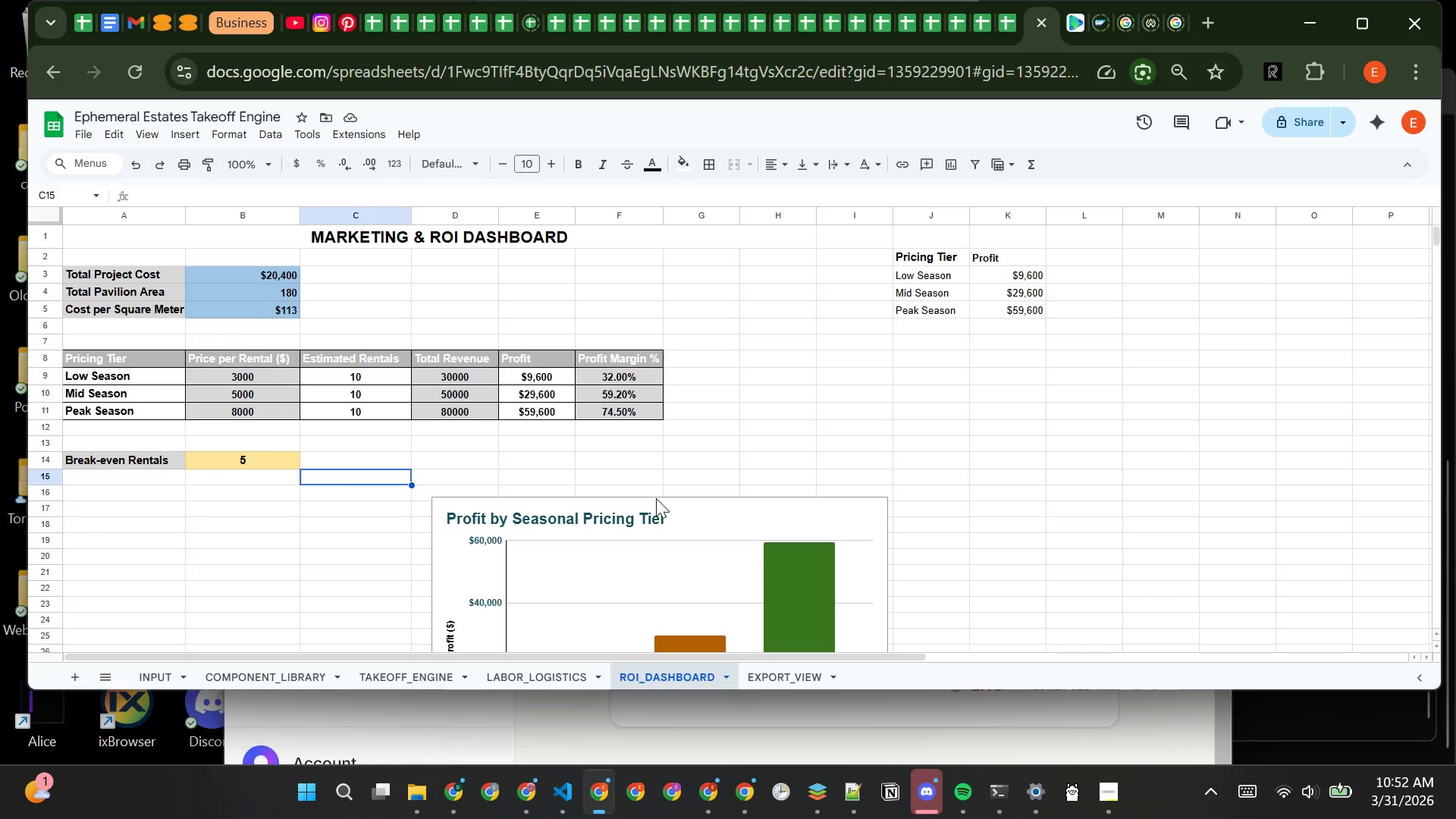 
left_click([259, 276])
 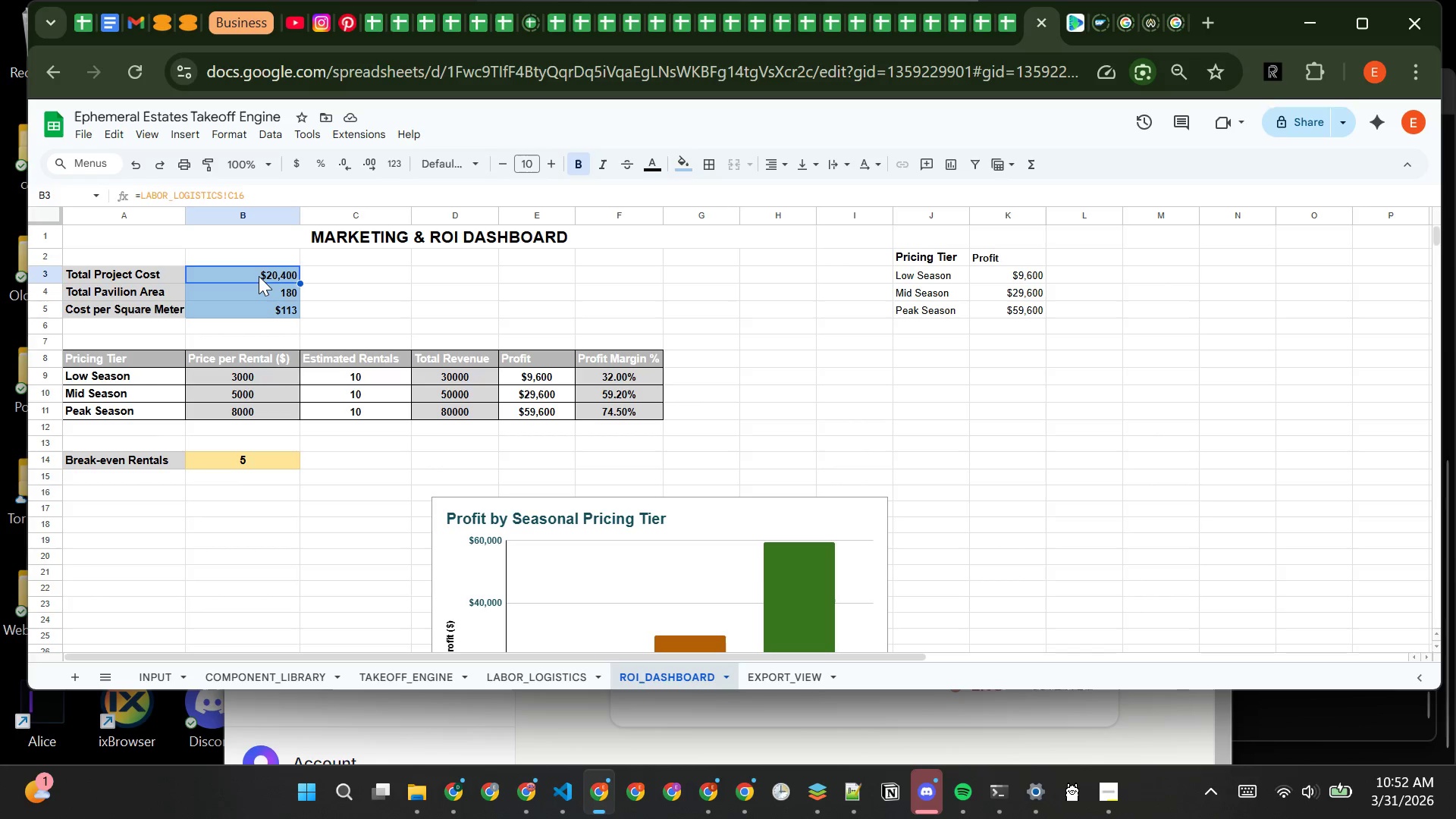 
left_click_drag(start_coordinate=[259, 276], to_coordinate=[258, 307])
 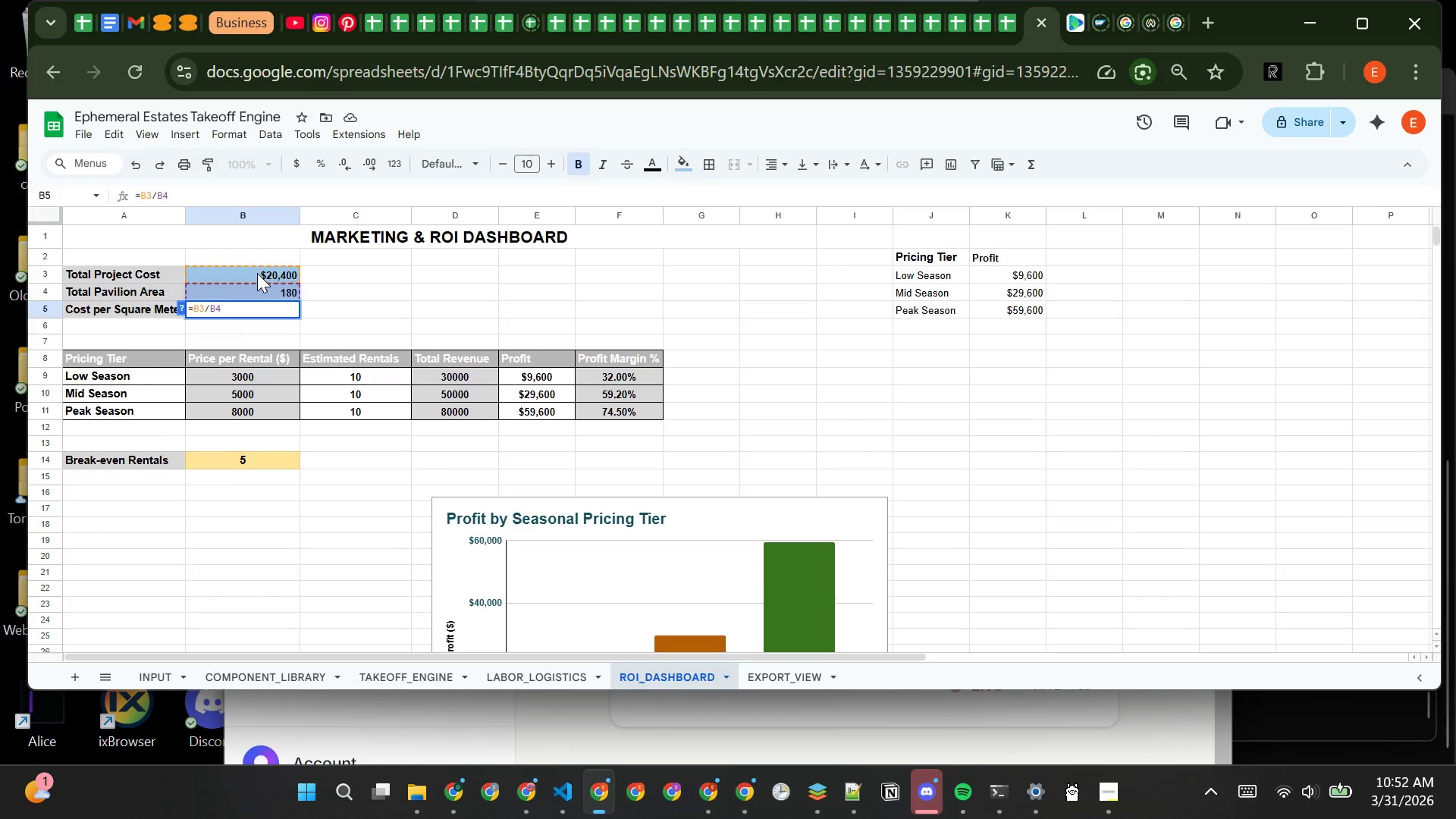 
left_click([257, 273])
 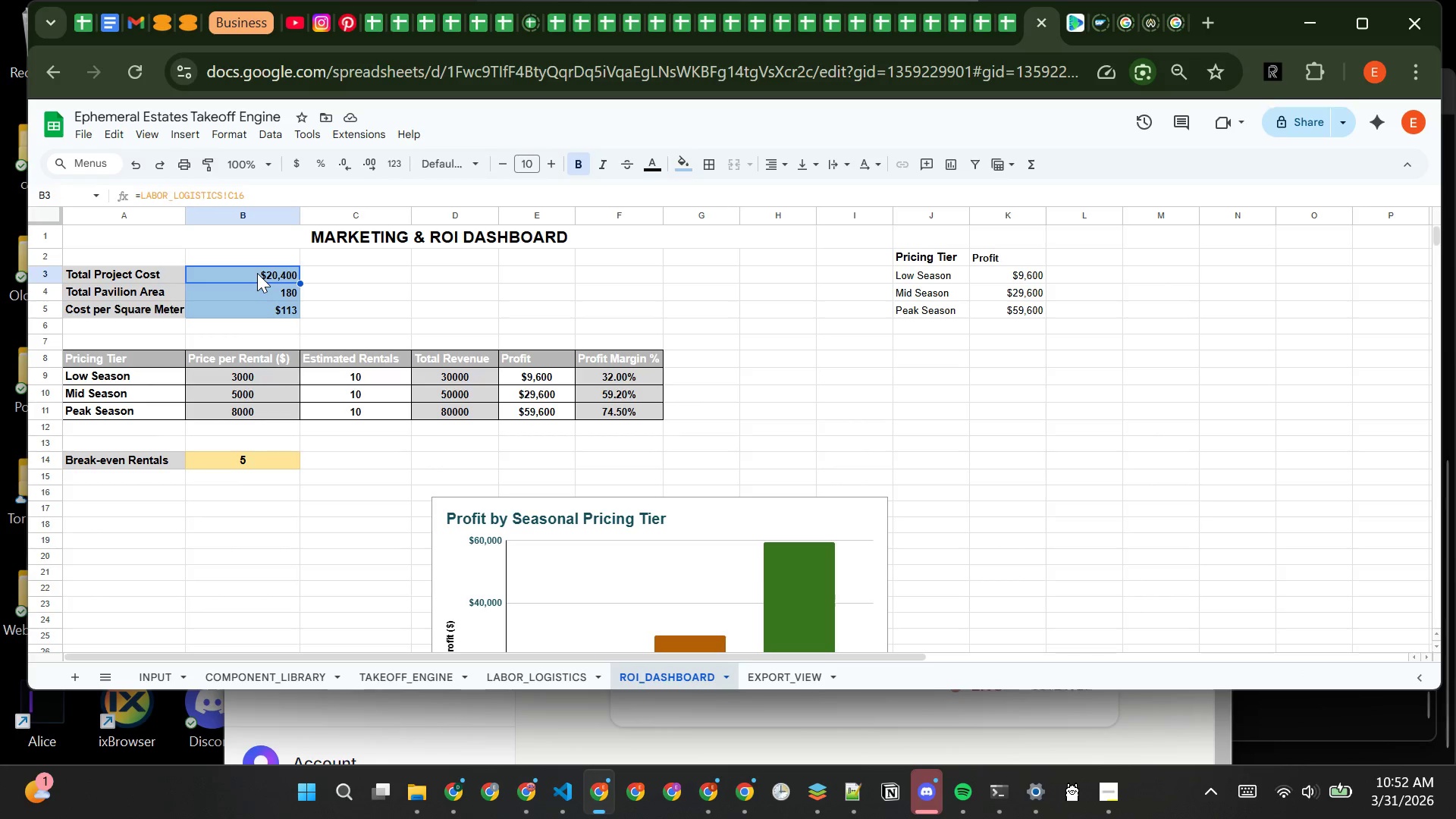 
left_click_drag(start_coordinate=[257, 273], to_coordinate=[258, 309])
 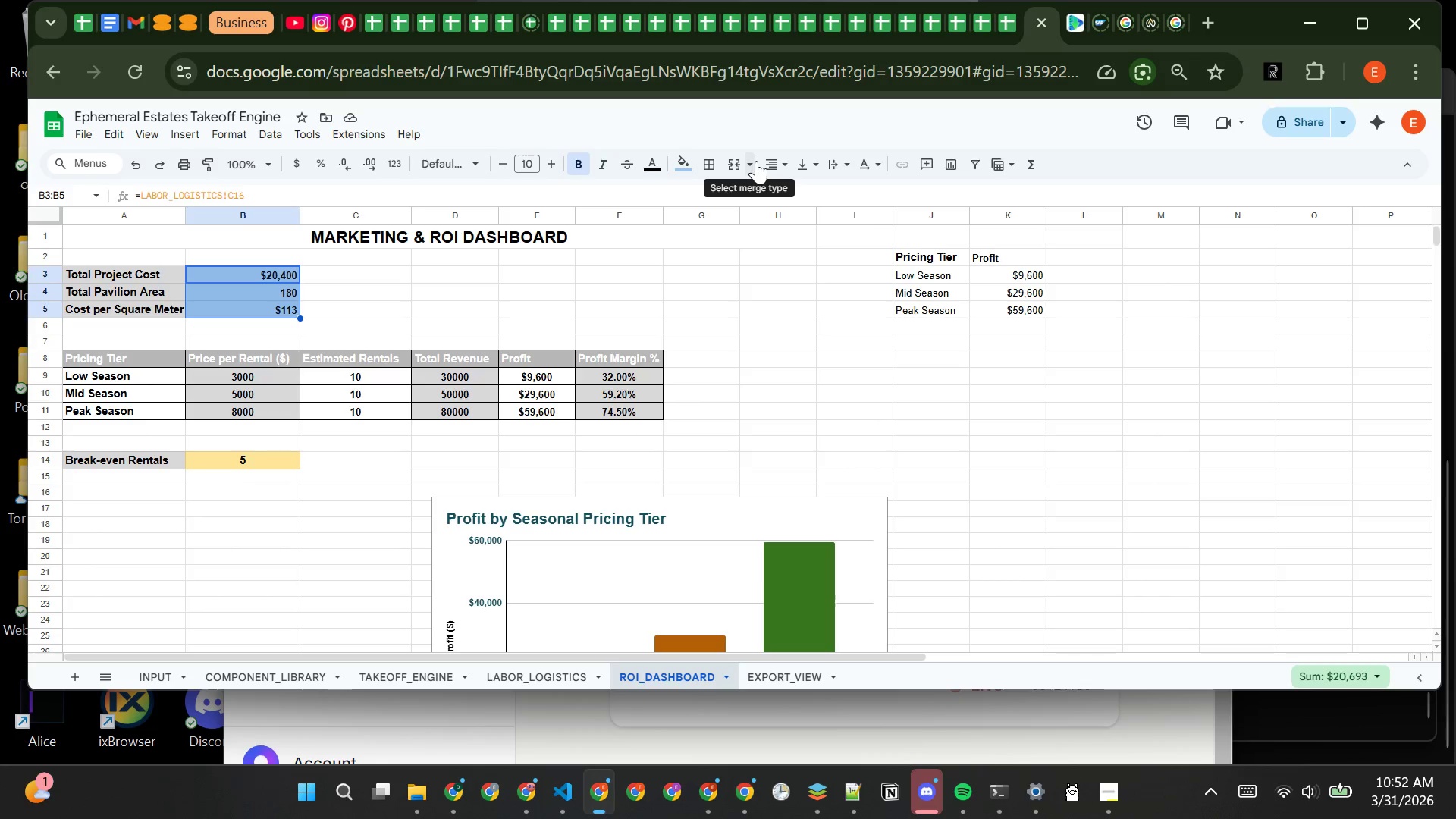 
left_click([783, 165])
 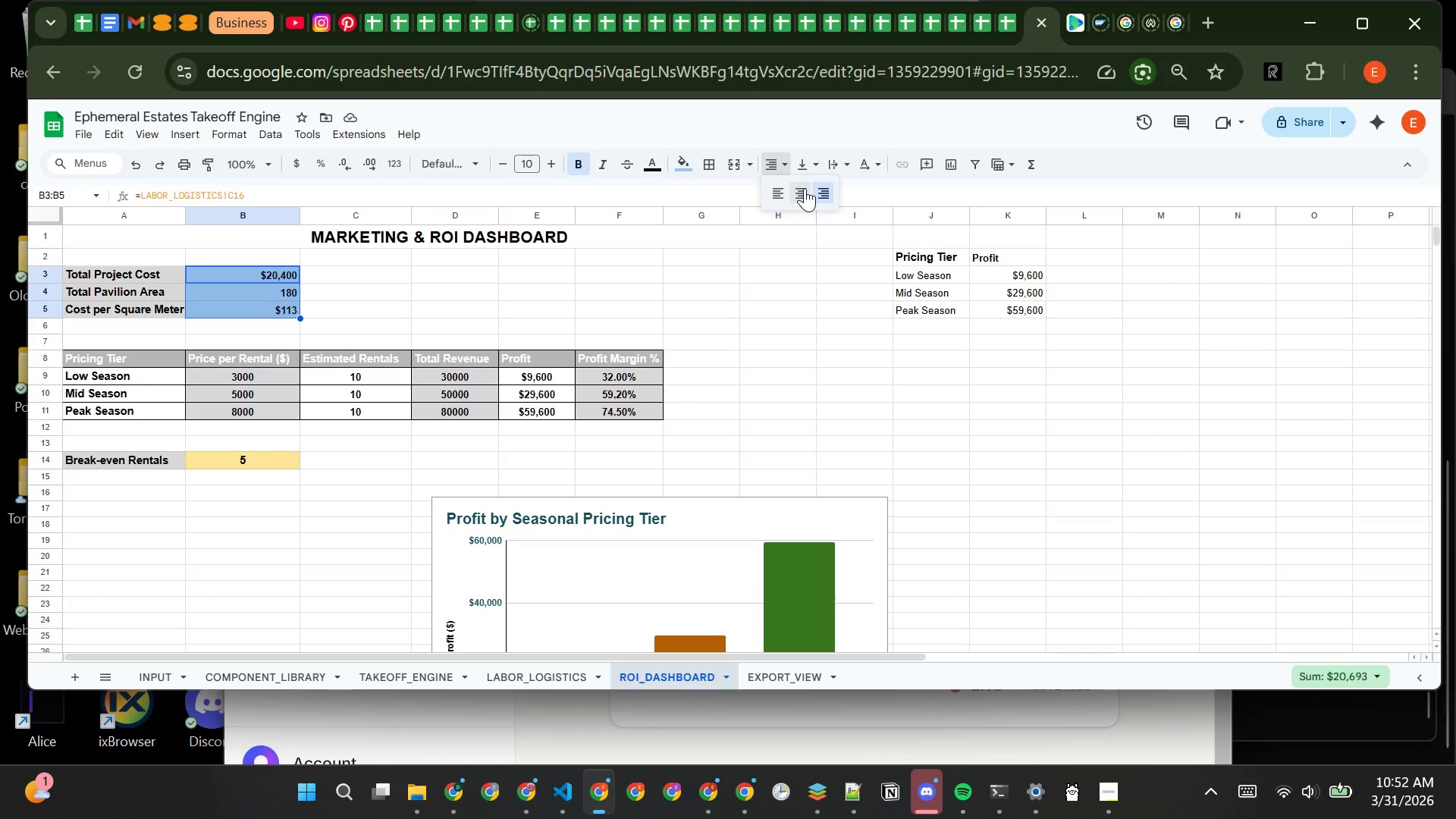 
left_click([805, 188])
 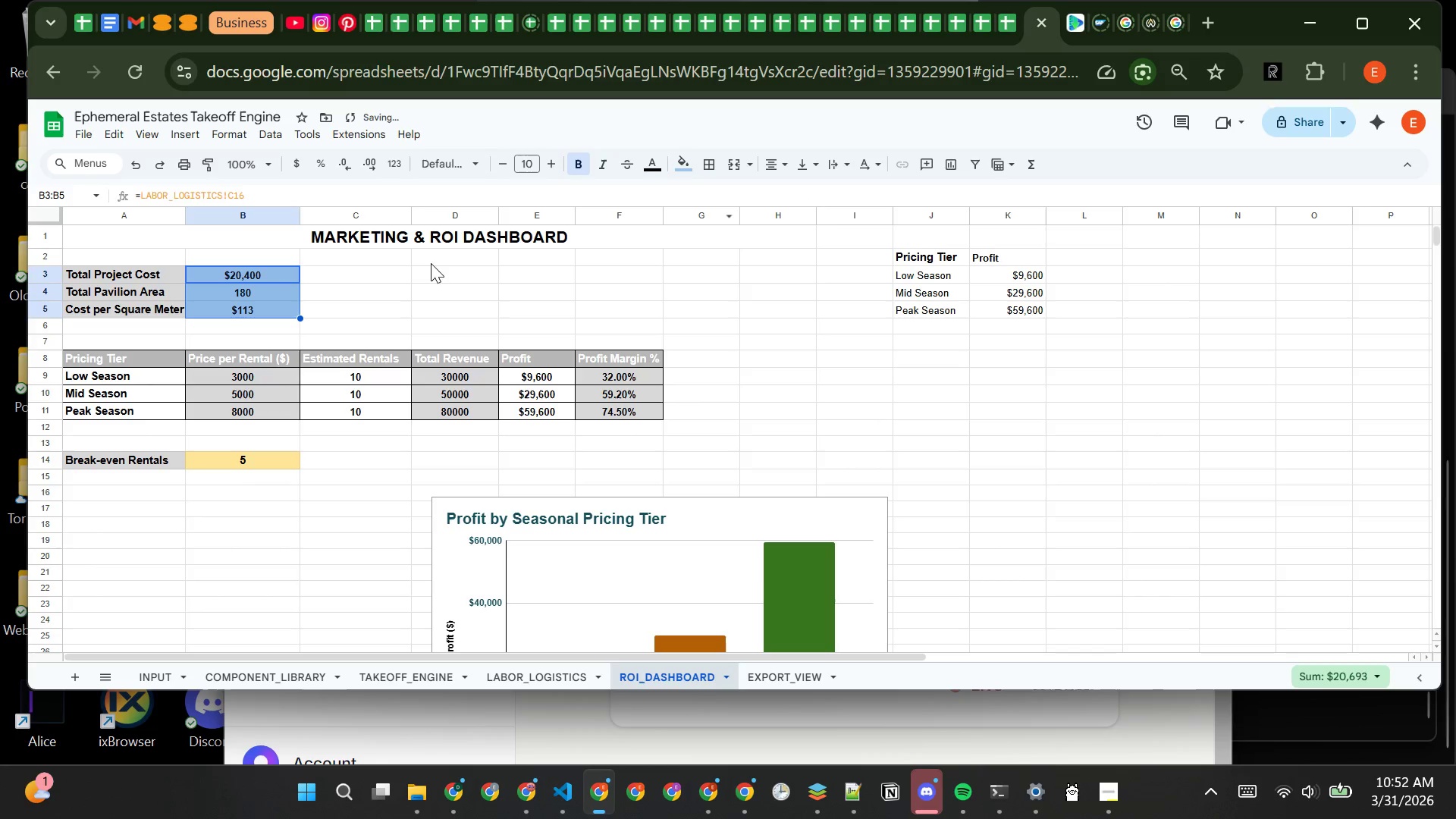 
left_click([405, 272])
 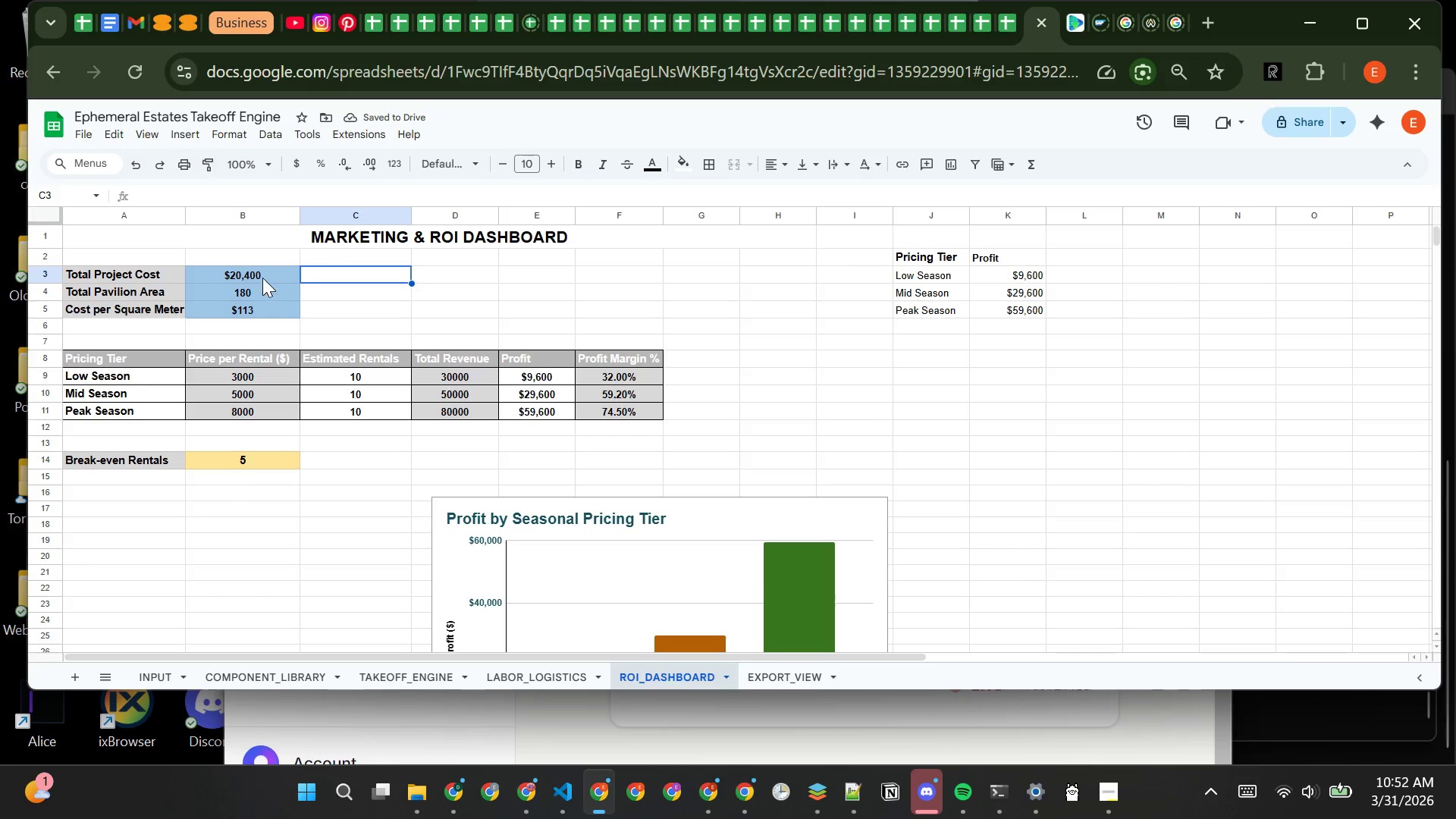 
left_click([260, 271])
 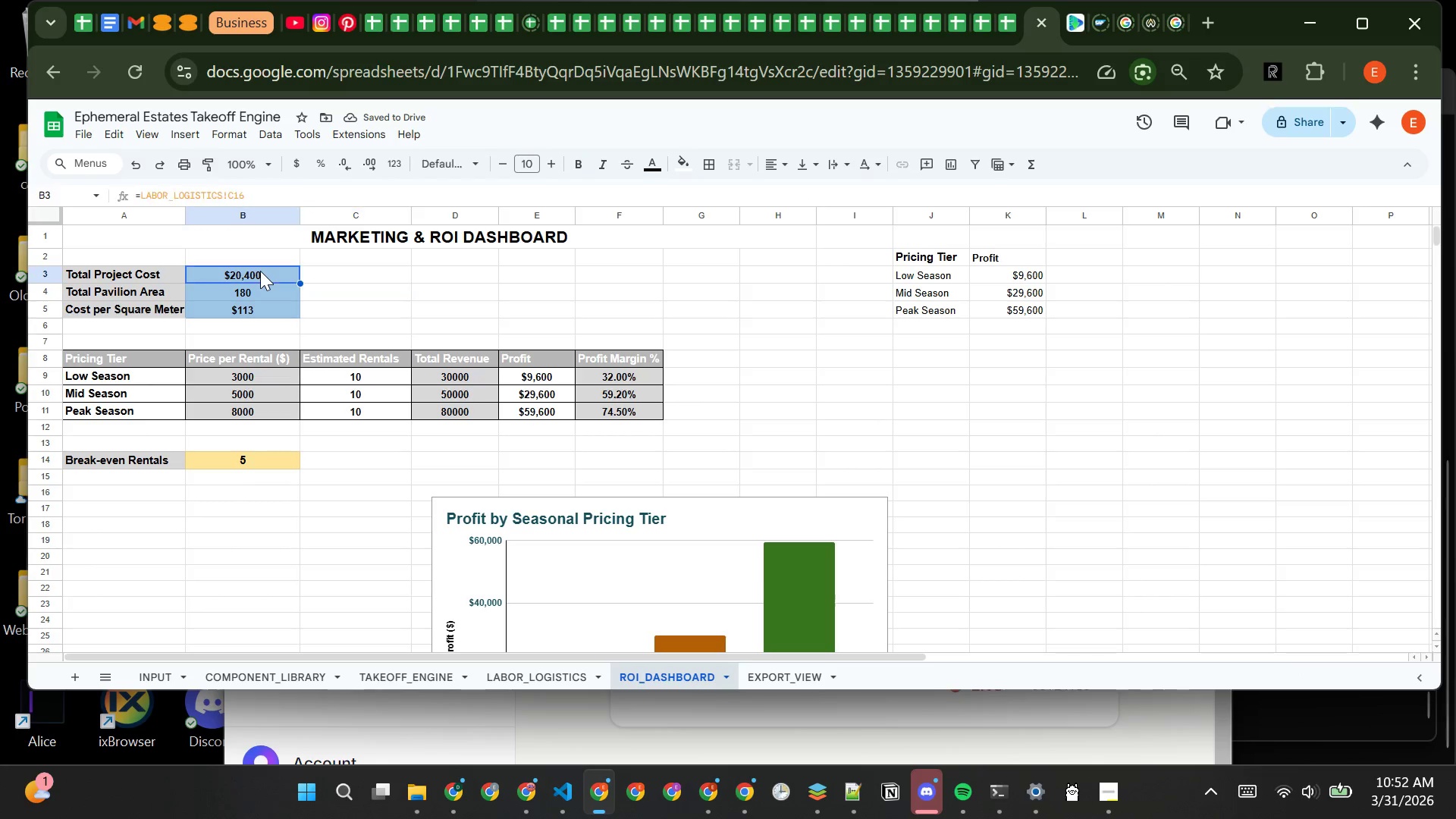 
left_click_drag(start_coordinate=[260, 271], to_coordinate=[266, 309])
 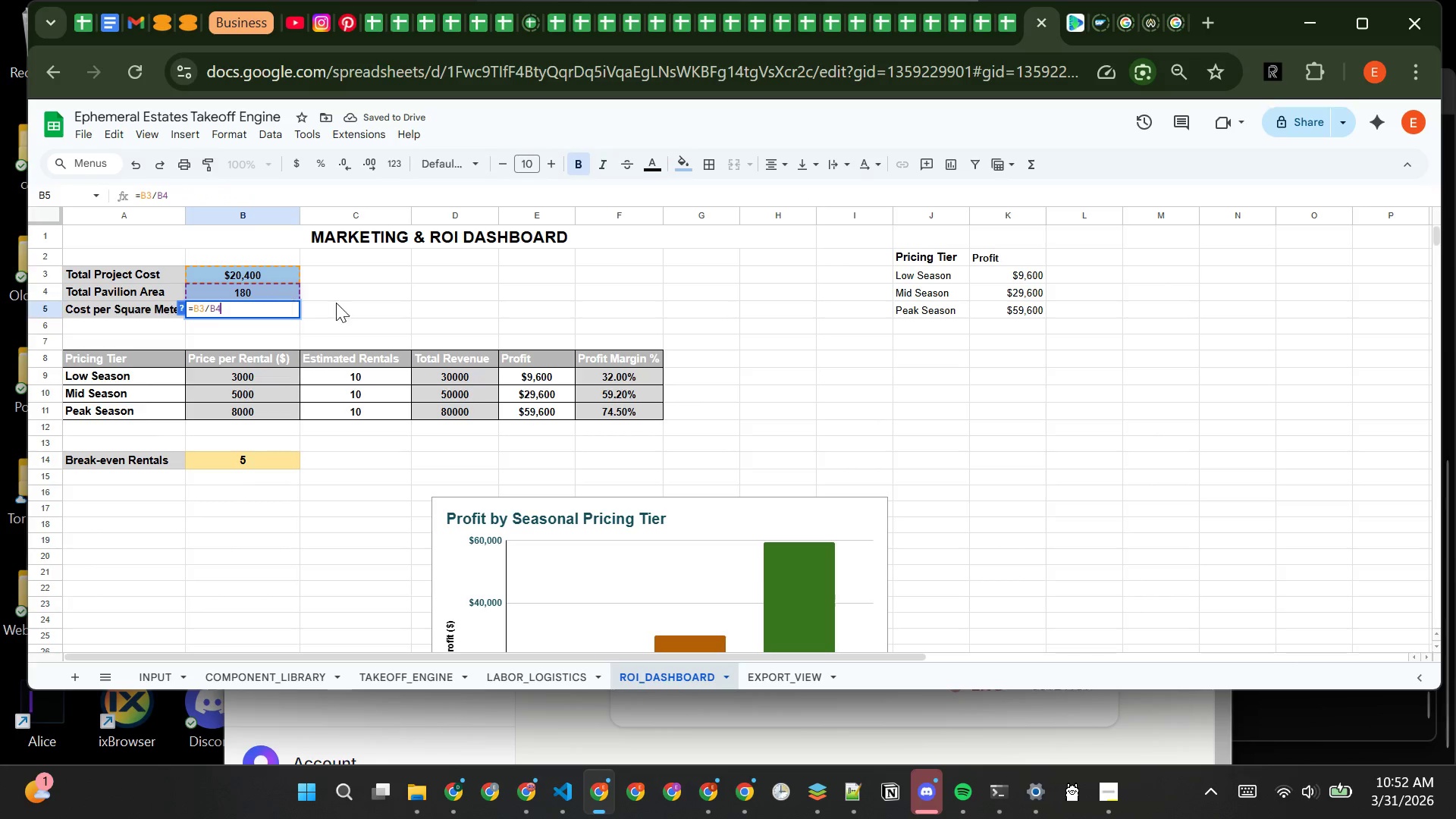 
left_click([351, 300])
 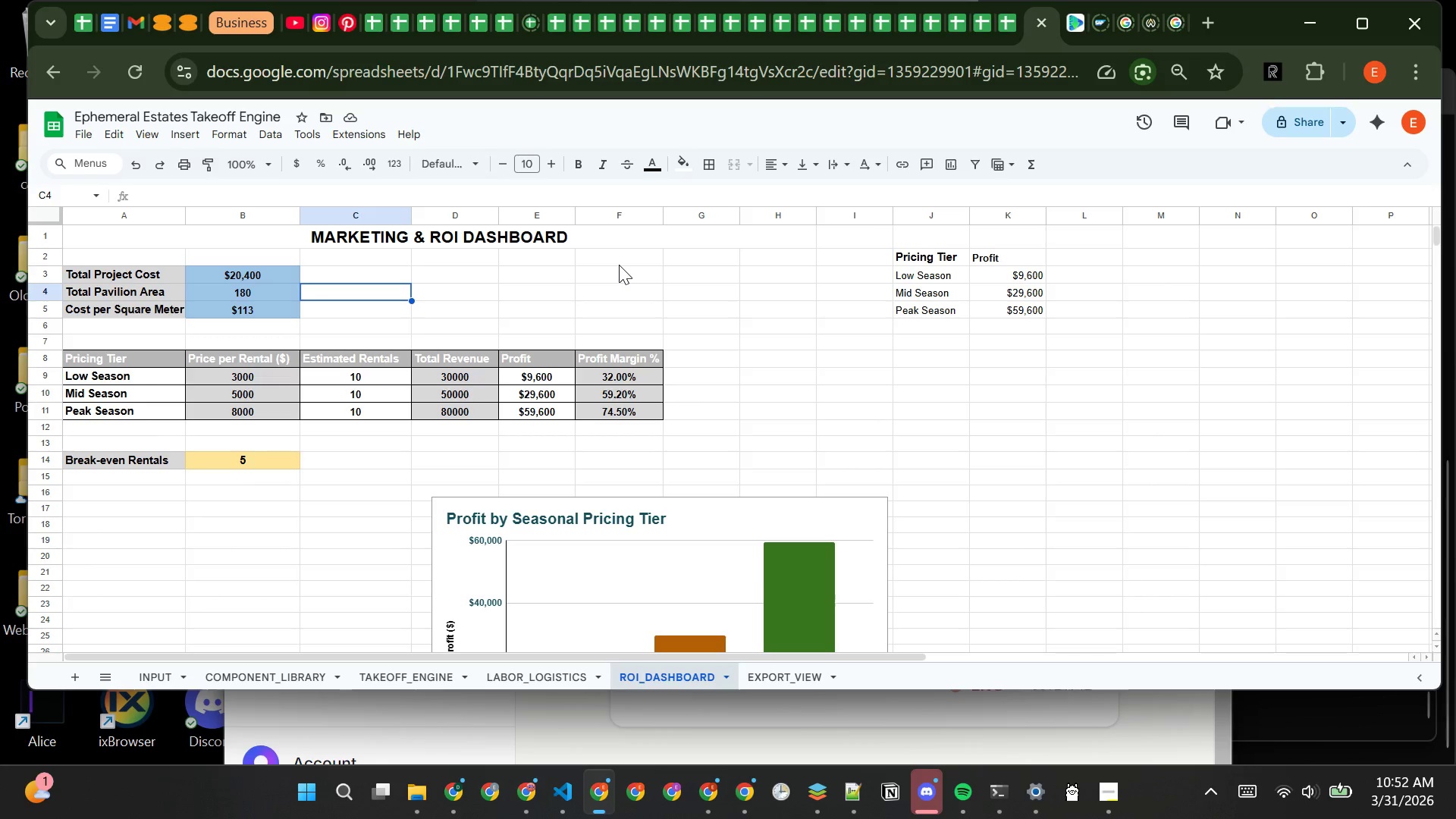 
wait(8.72)
 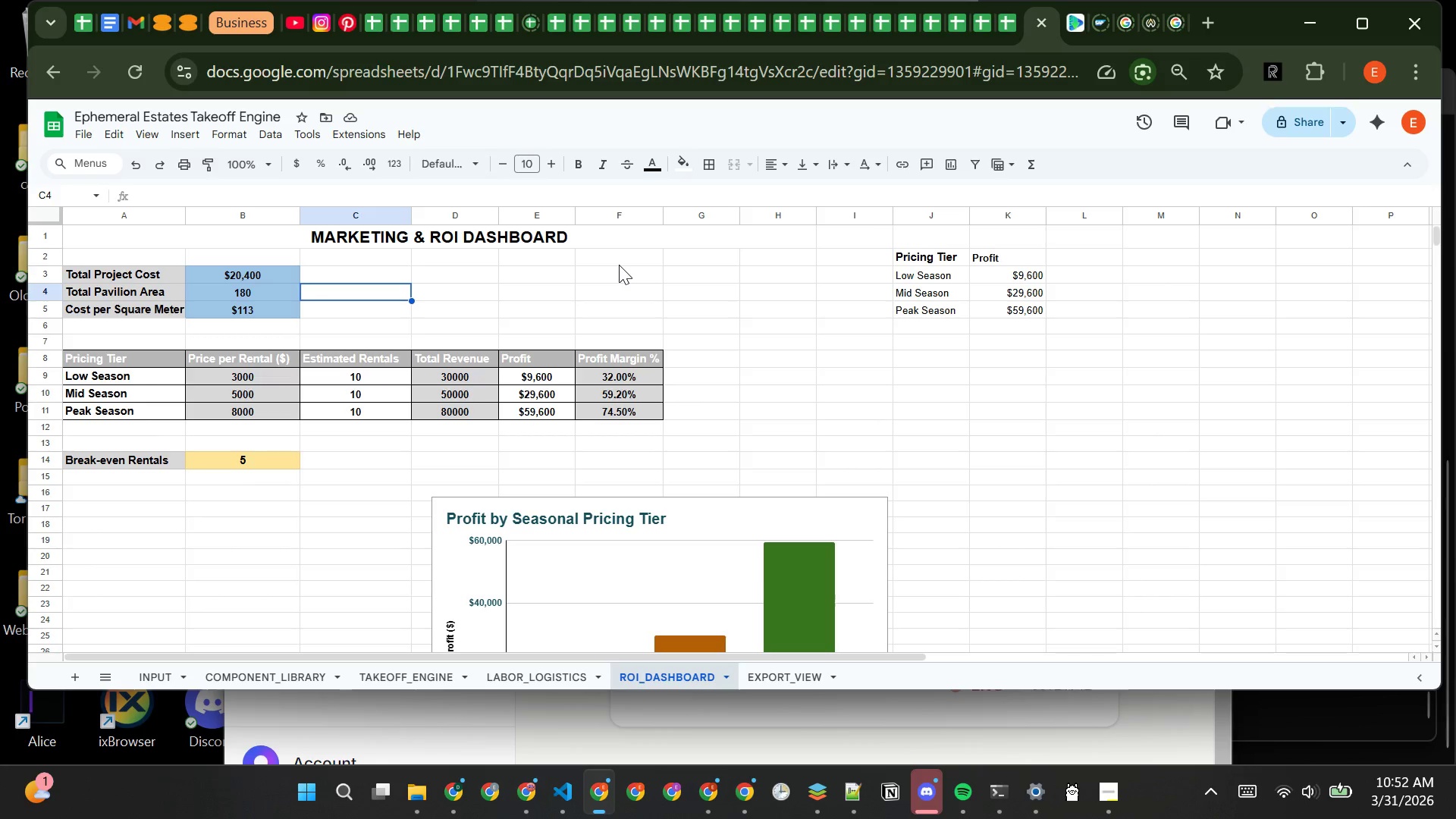 
left_click_drag(start_coordinate=[277, 376], to_coordinate=[285, 408])
 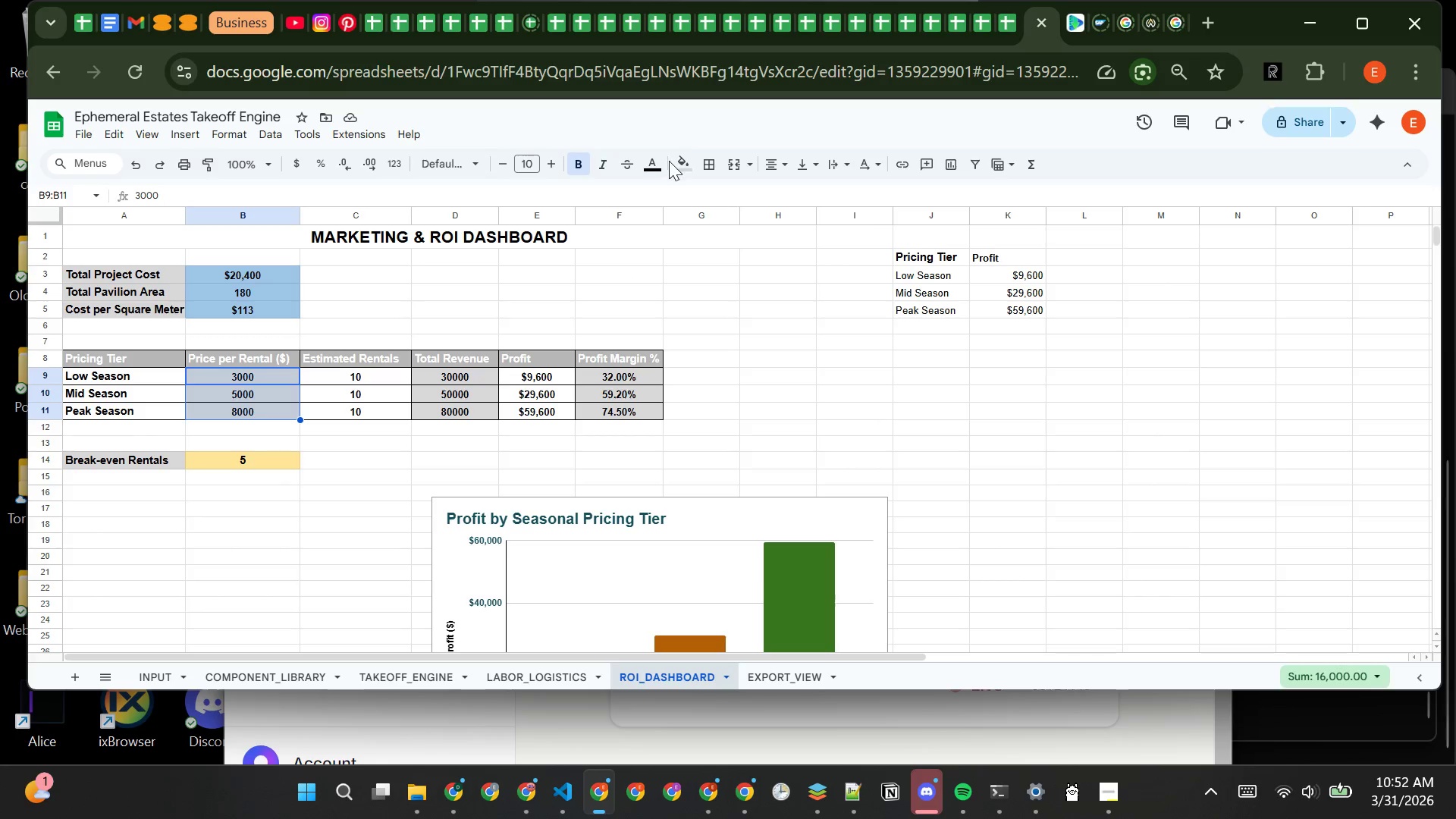 
left_click([680, 164])
 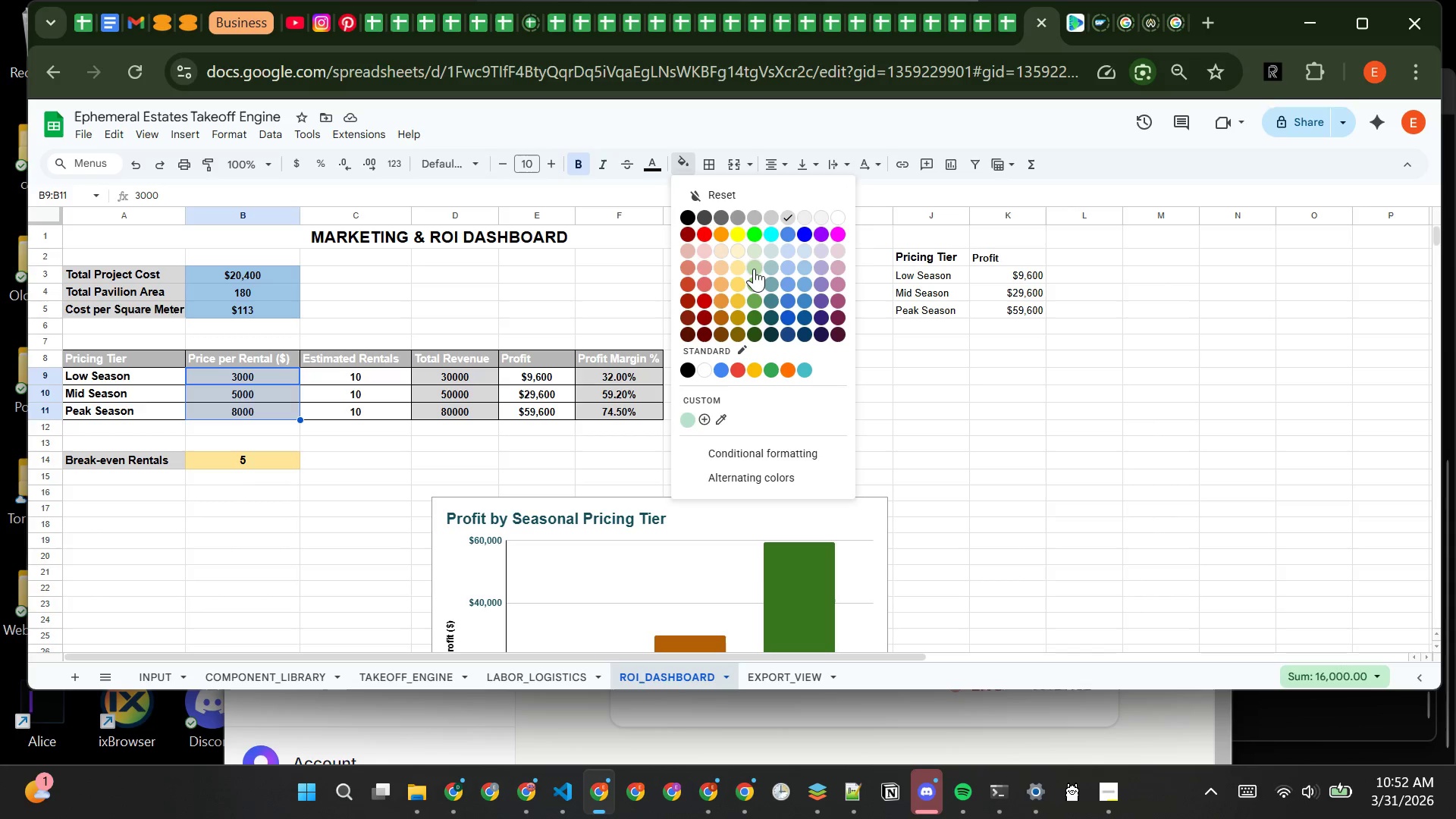 
left_click([754, 268])
 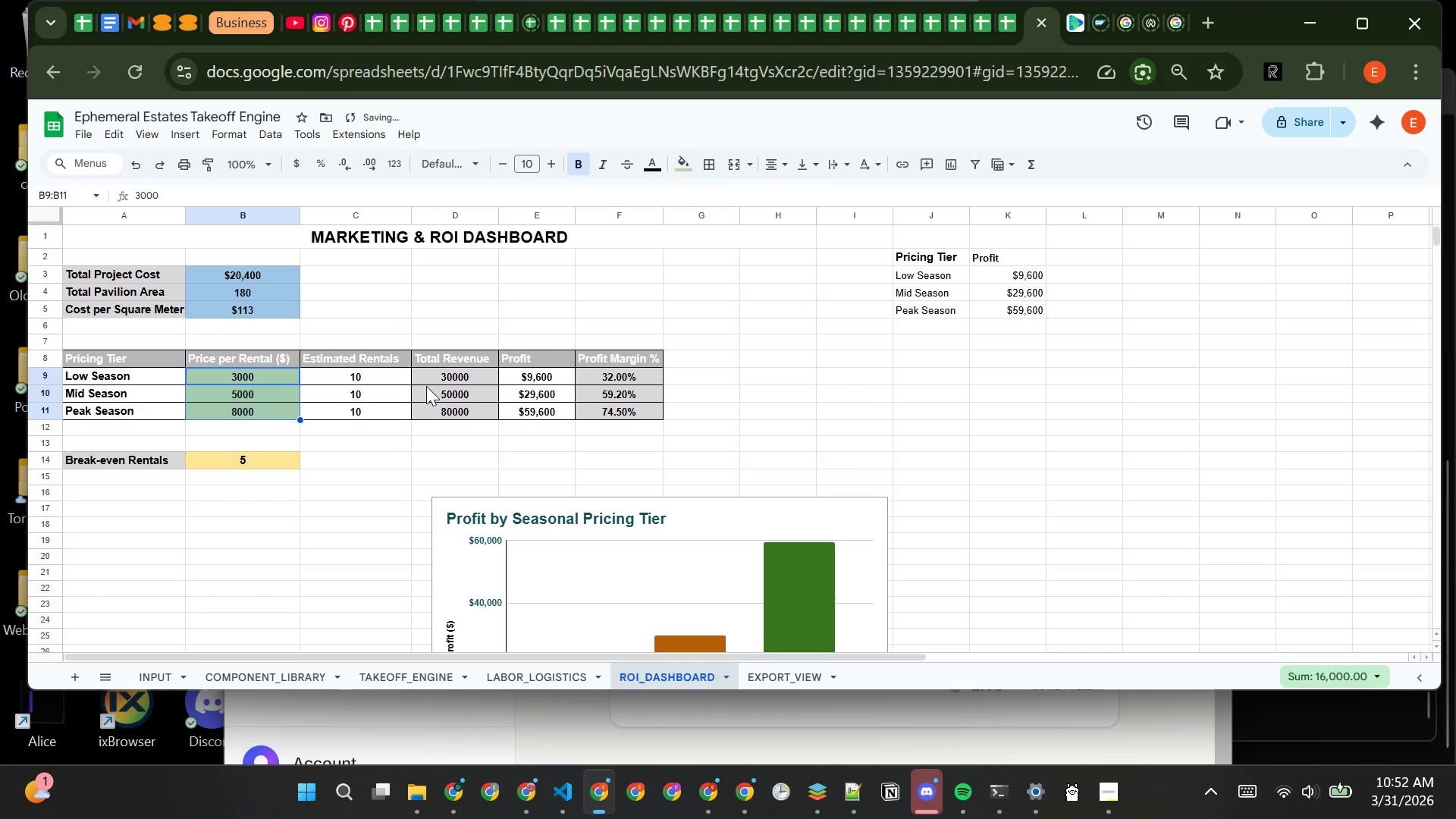 
left_click([446, 375])
 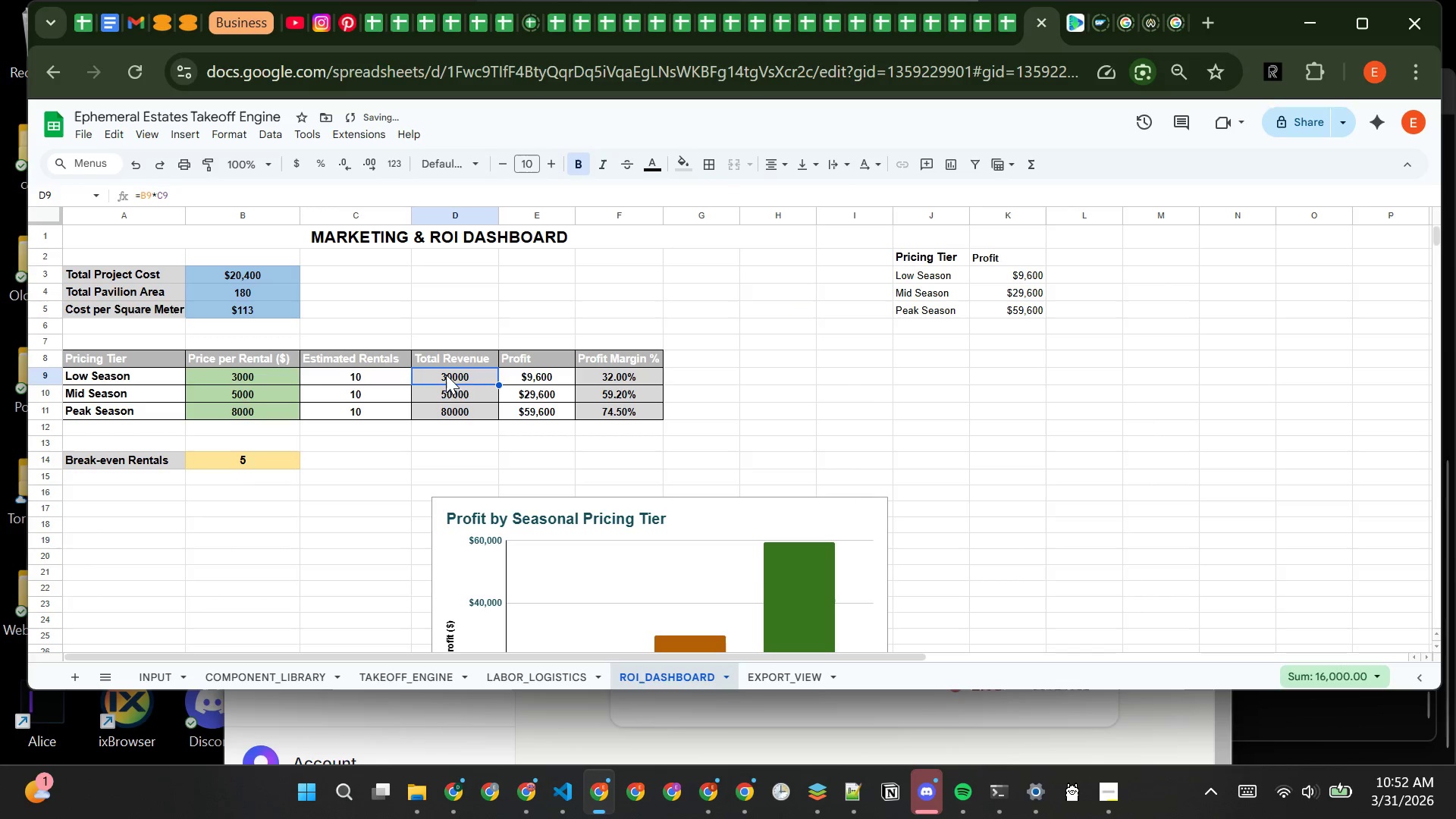 
left_click_drag(start_coordinate=[446, 375], to_coordinate=[453, 419])
 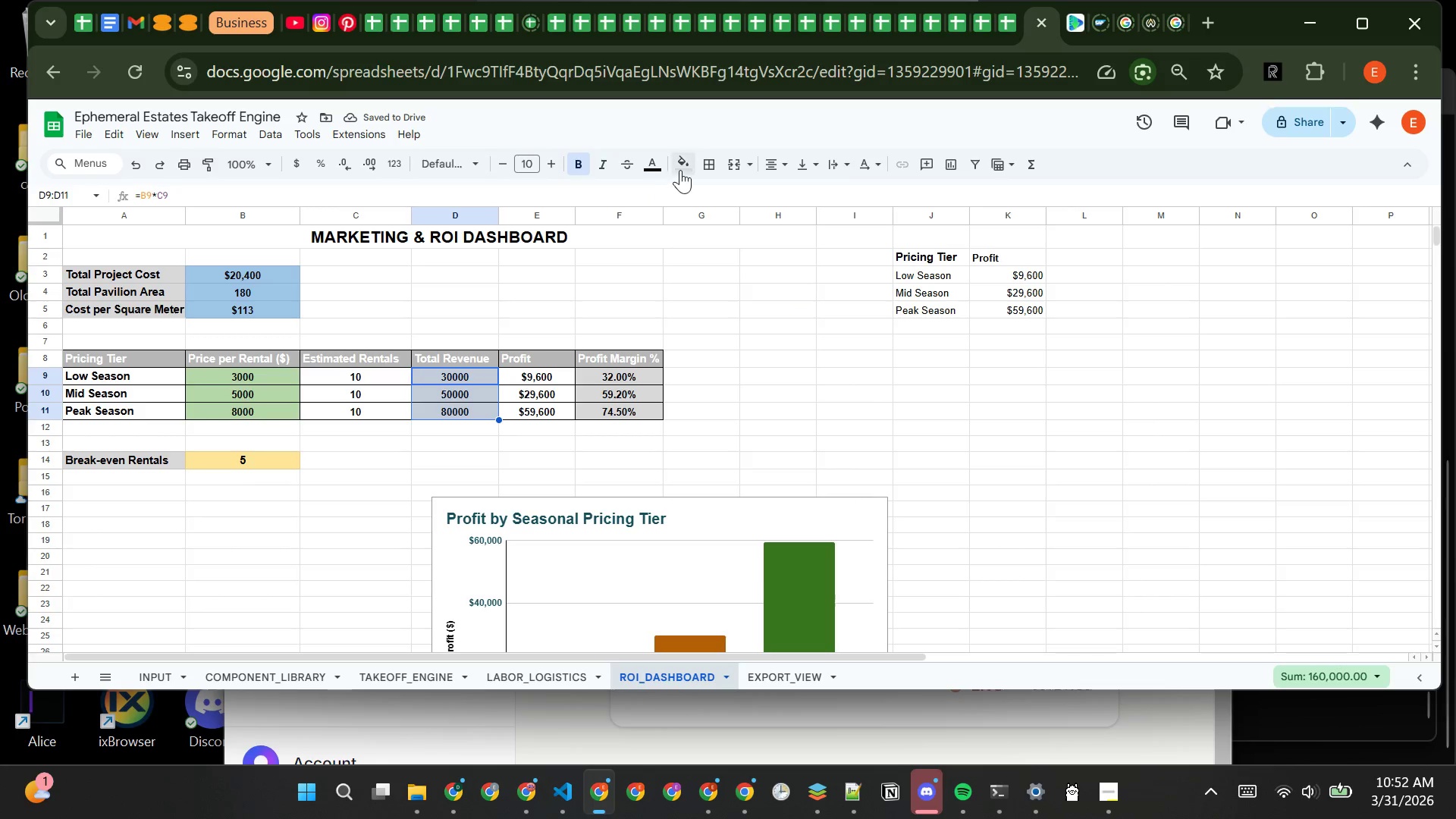 
left_click([684, 168])
 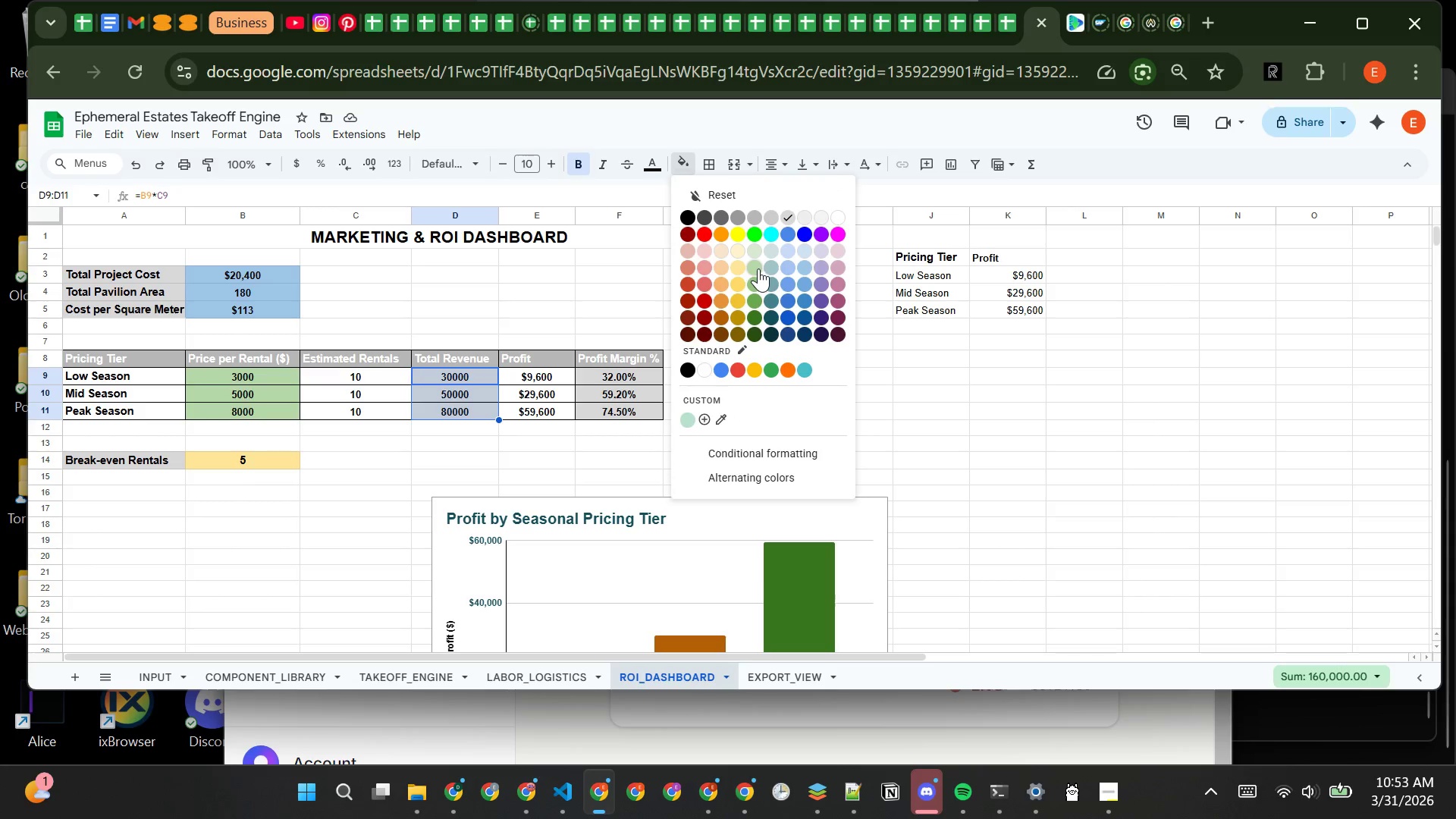 
left_click([755, 265])
 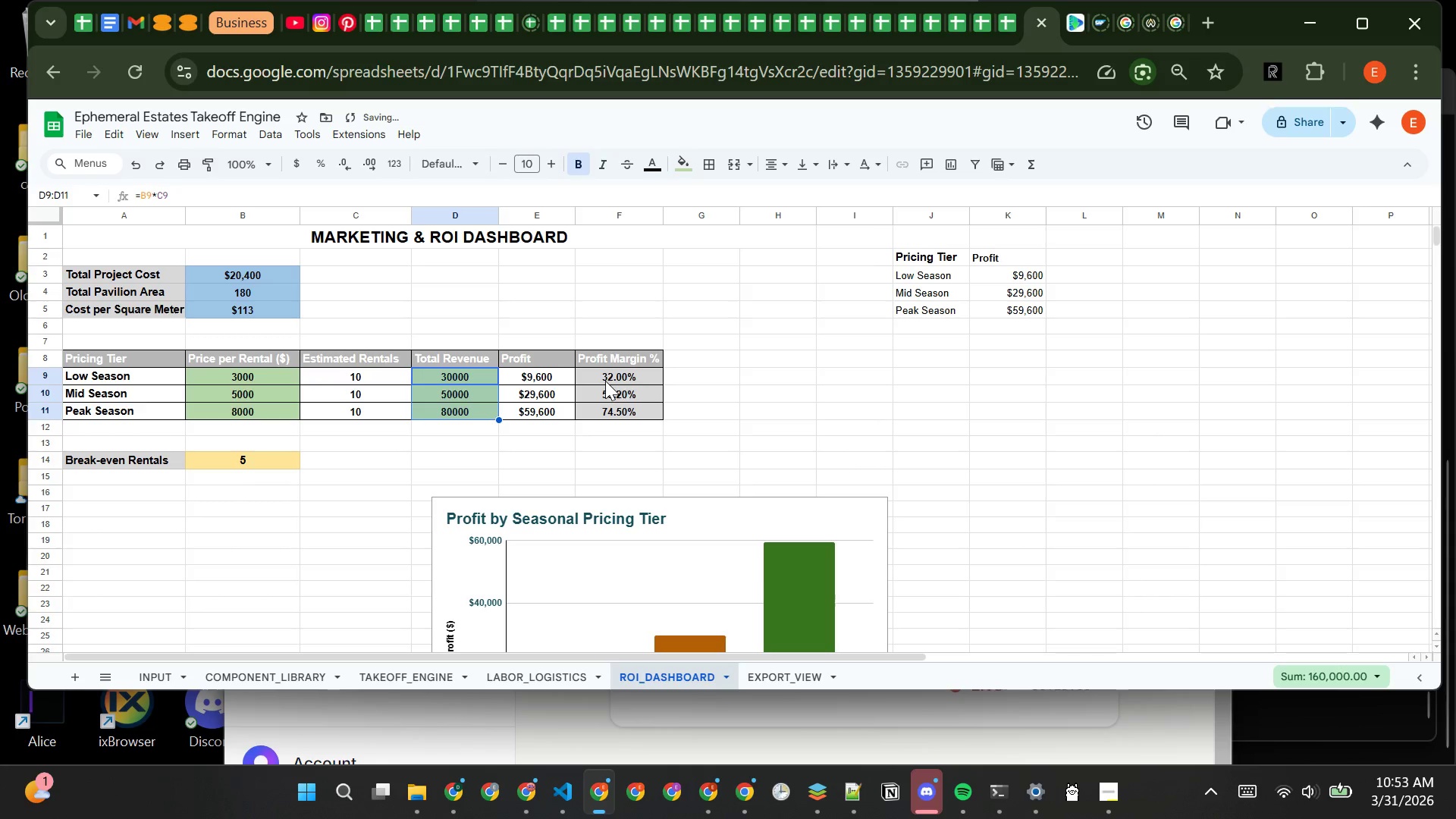 
left_click_drag(start_coordinate=[607, 379], to_coordinate=[608, 411])
 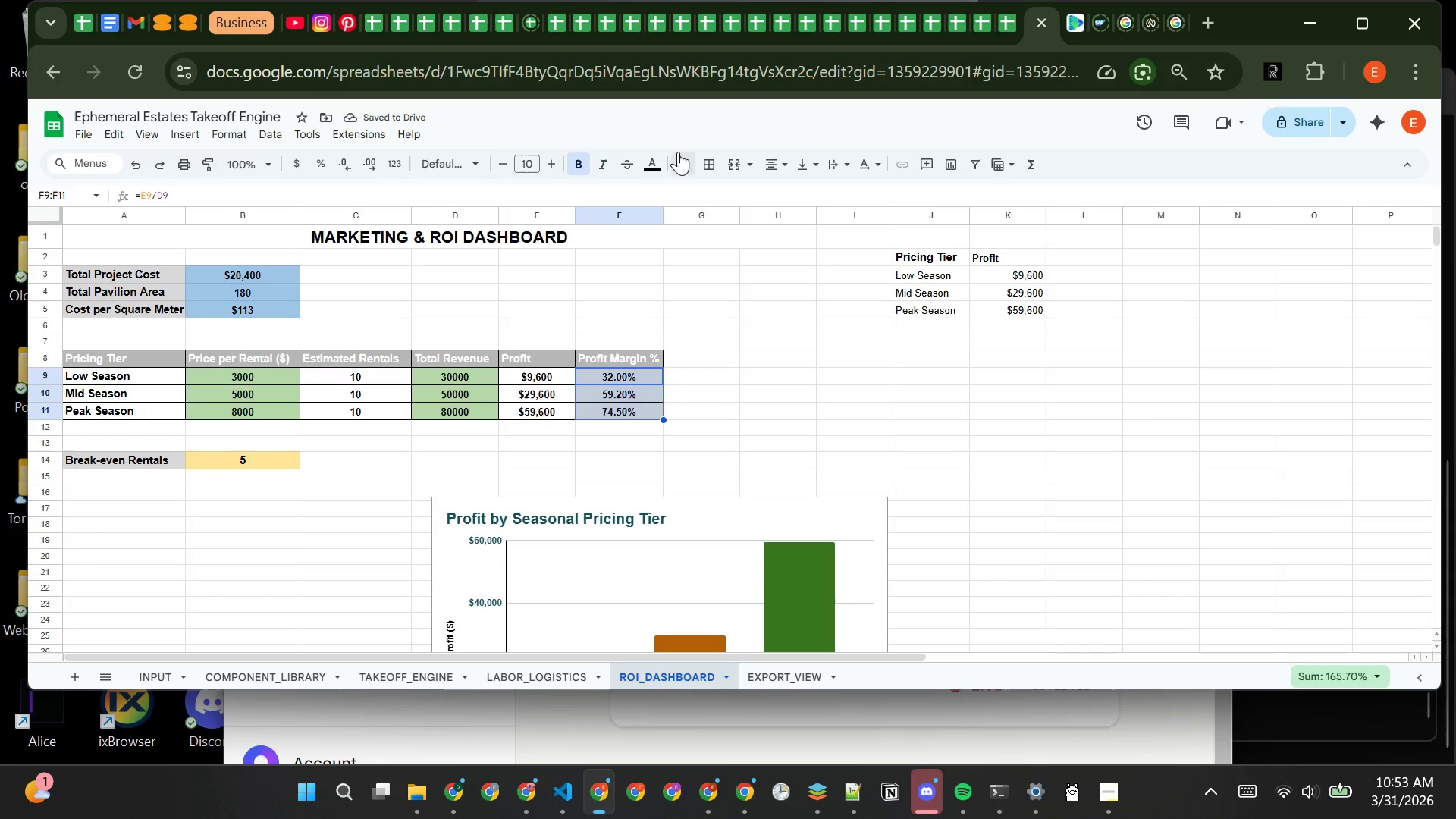 
left_click([679, 152])
 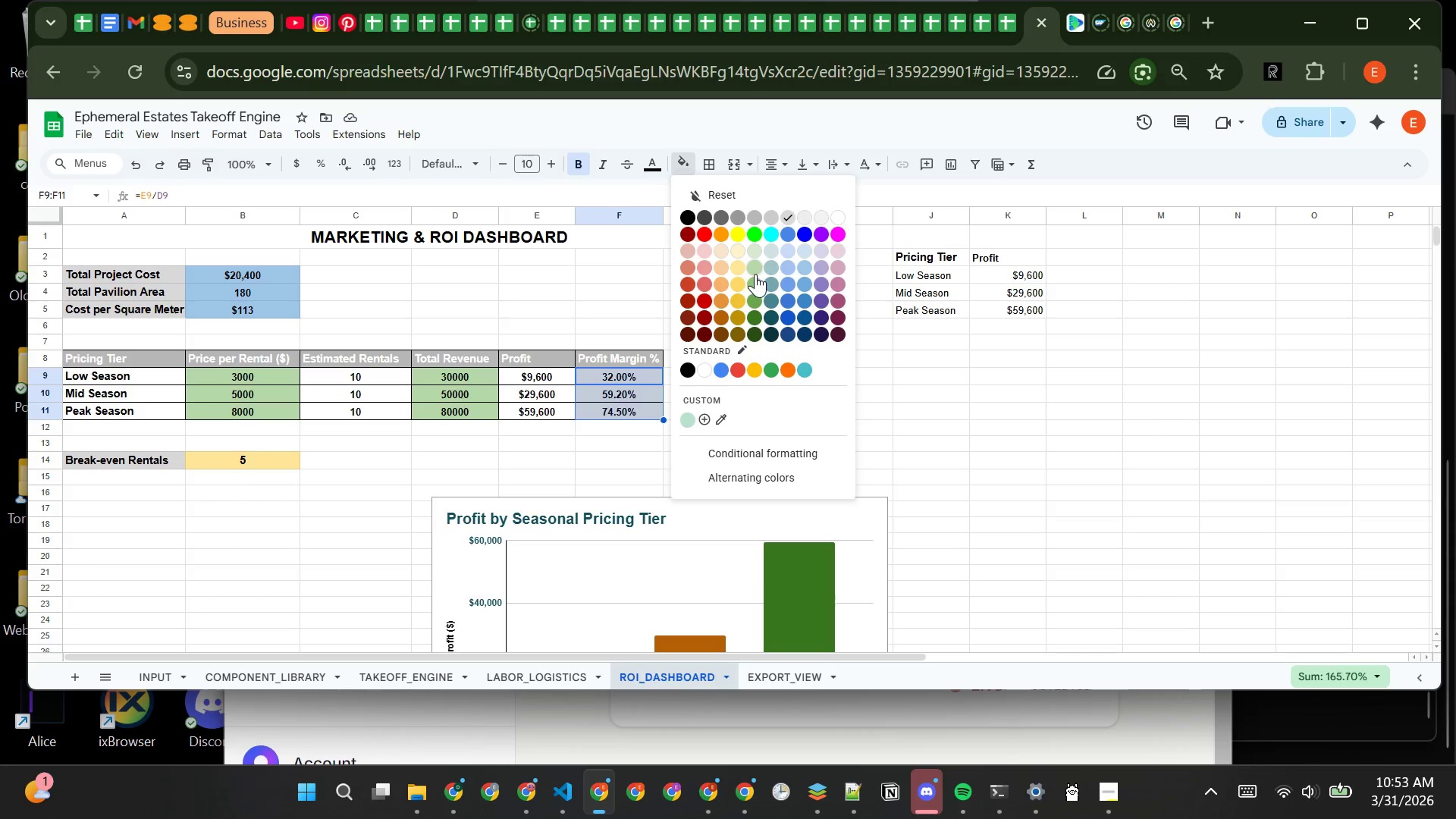 
left_click([755, 268])
 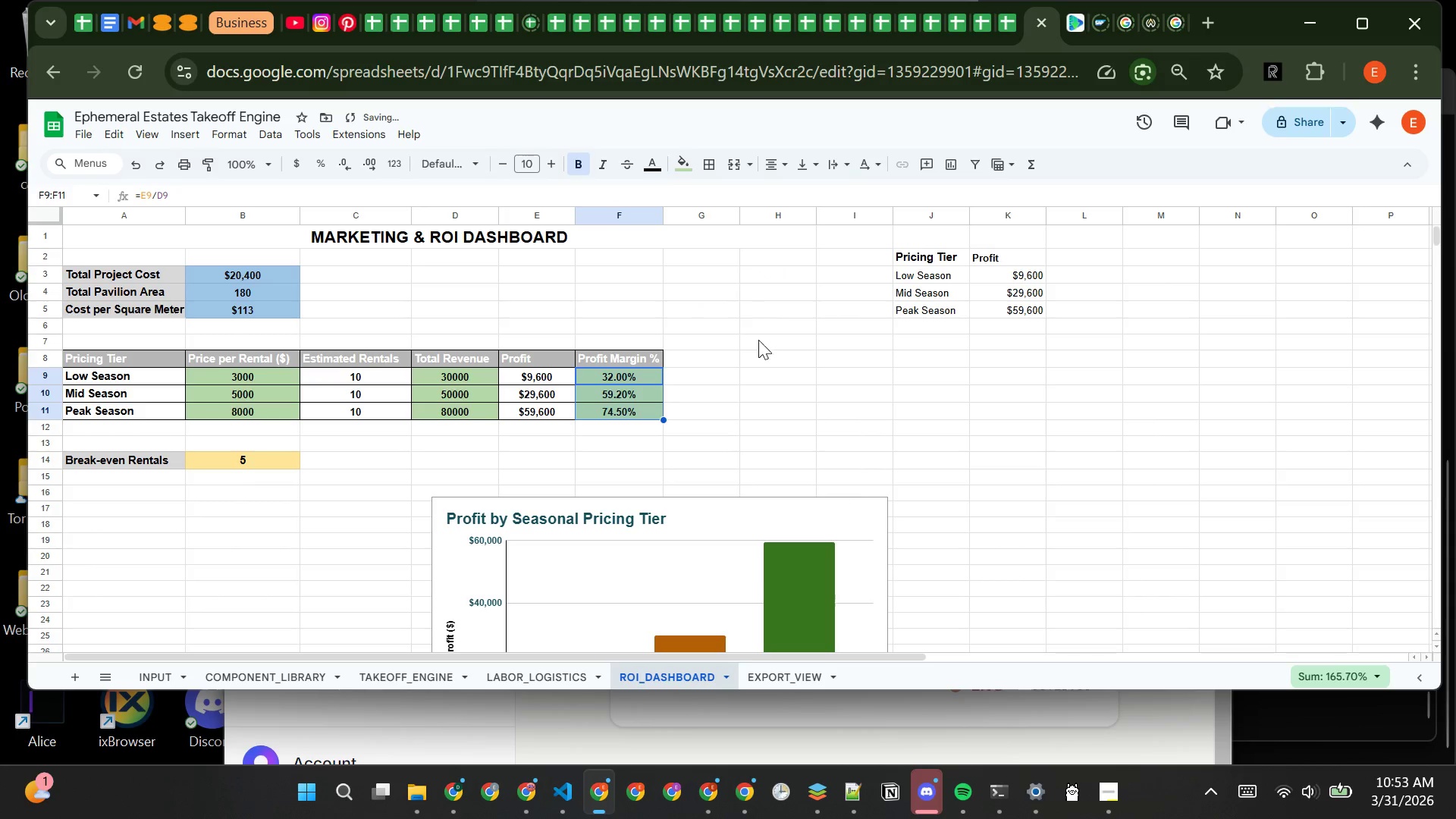 
left_click([763, 380])
 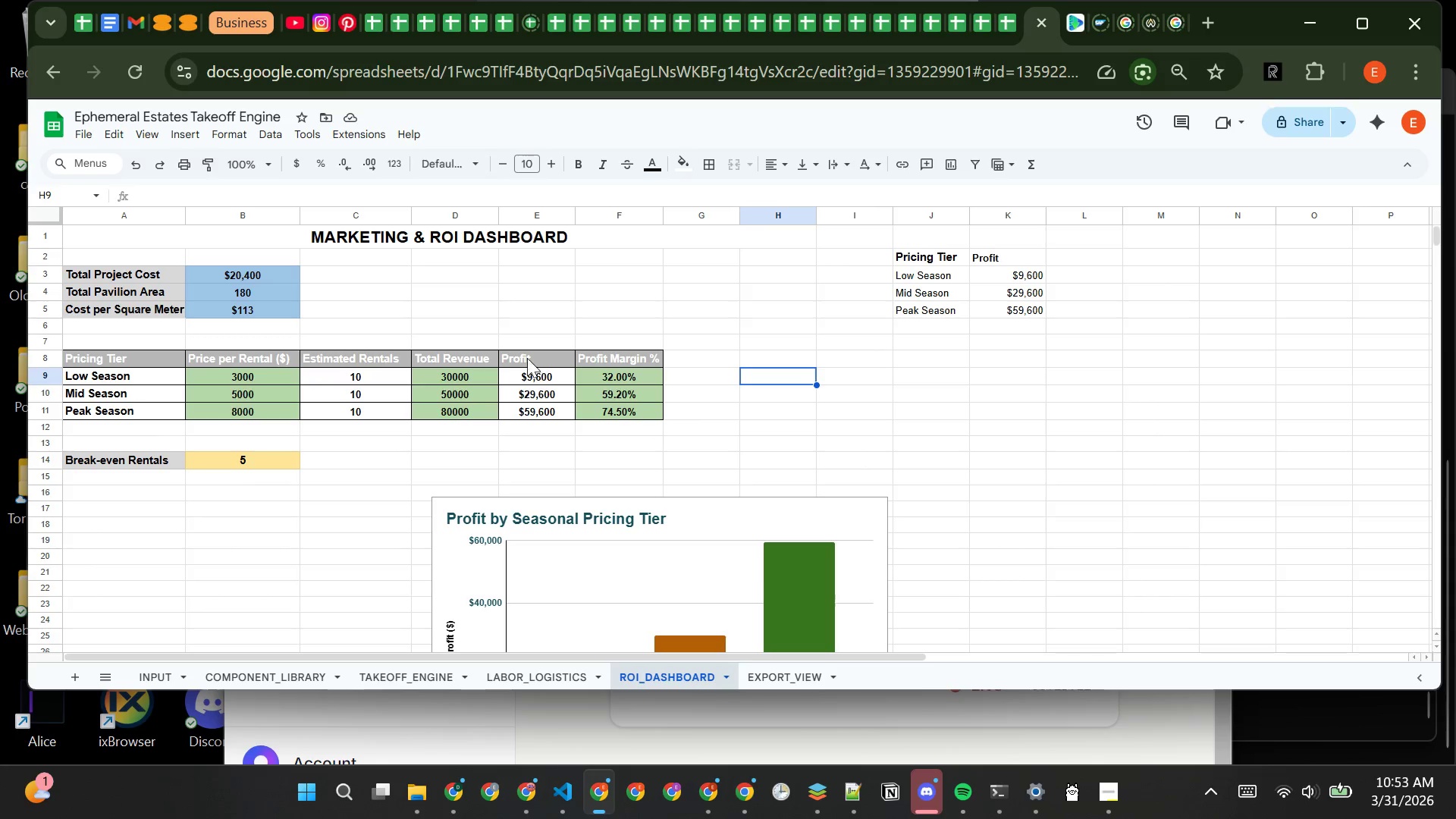 
wait(6.83)
 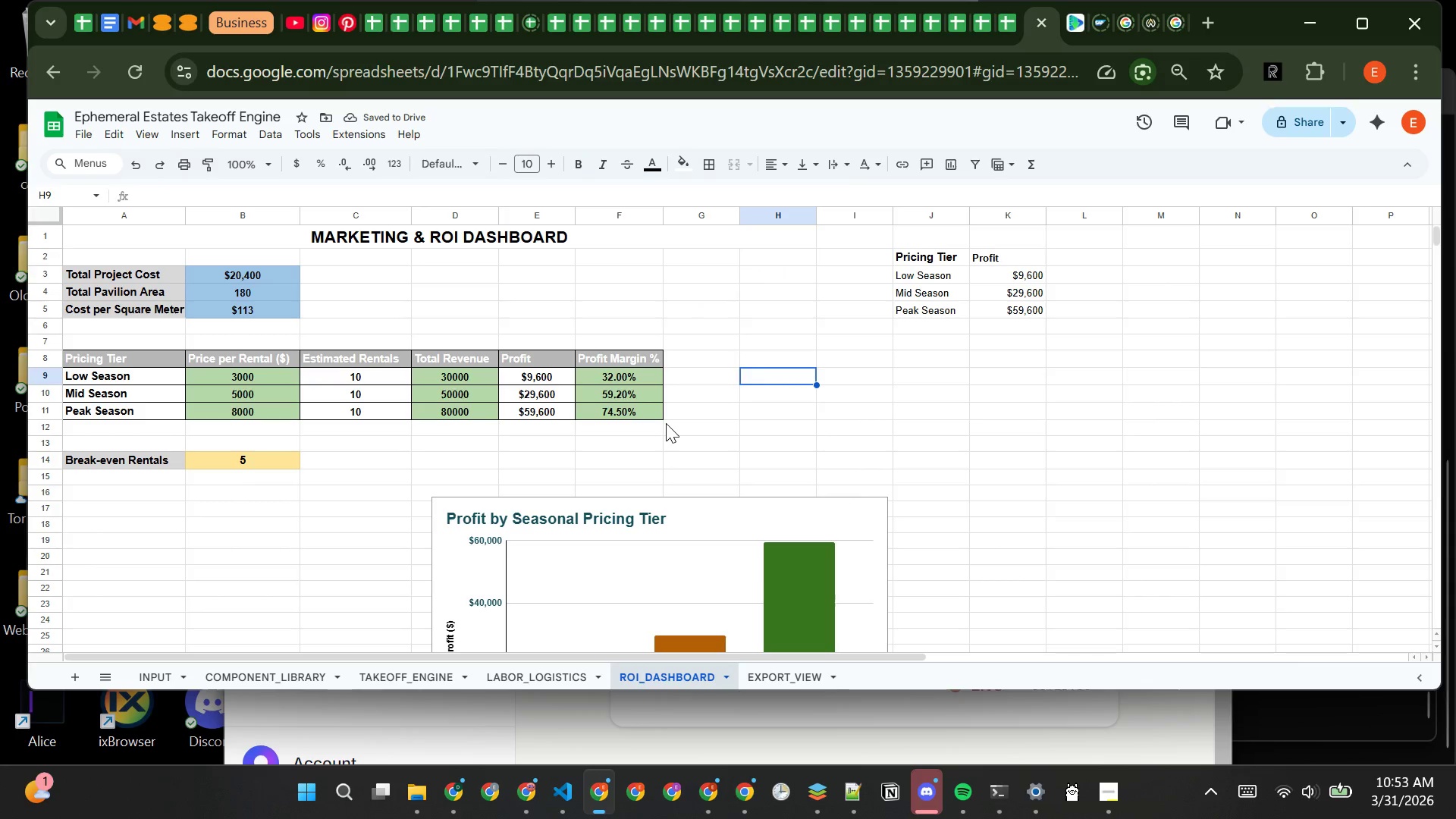 
left_click([360, 359])
 